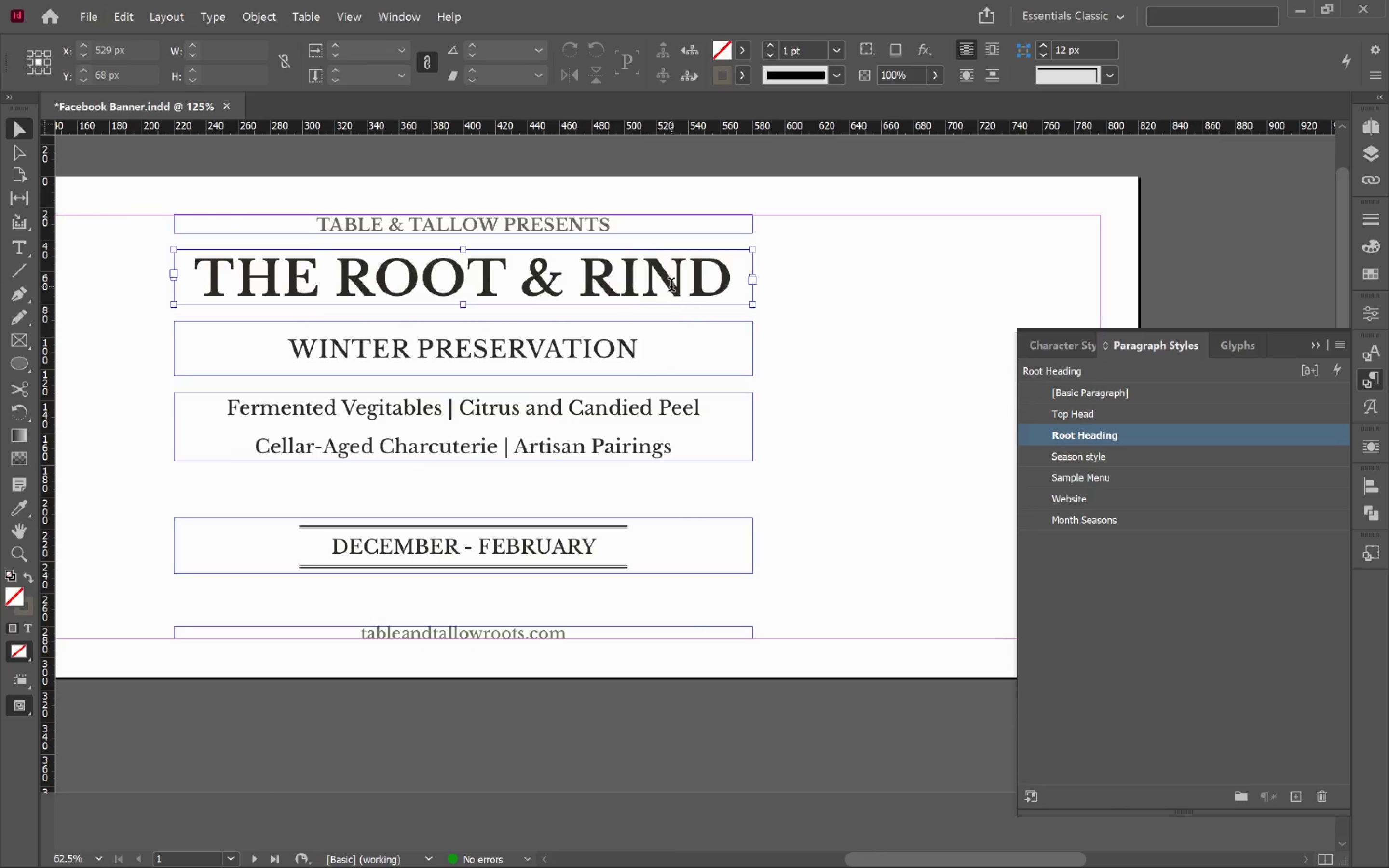 
left_click_drag(start_coordinate=[731, 327], to_coordinate=[672, 286])
 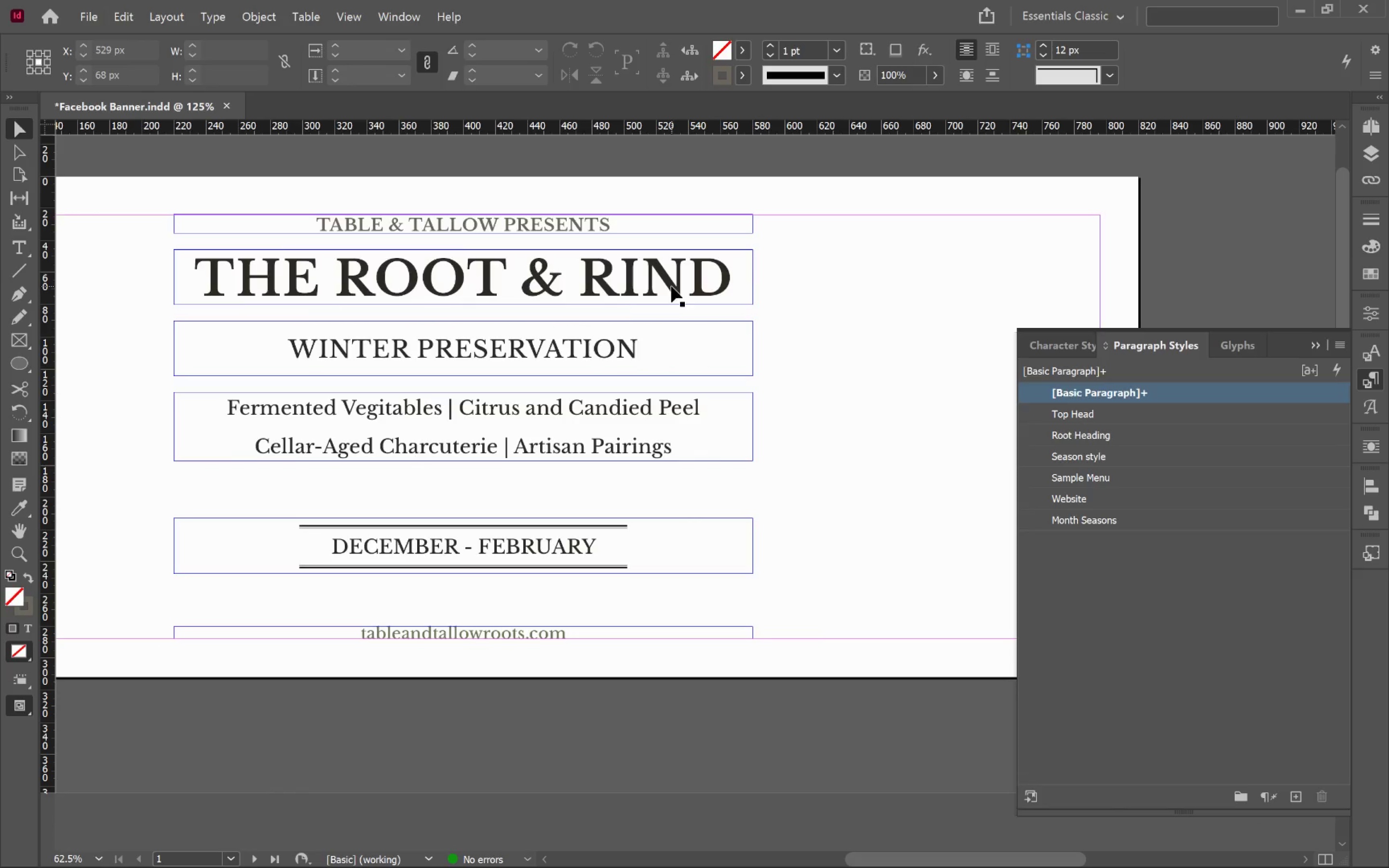 
scroll: coordinate [691, 293], scroll_direction: up, amount: 2.0
 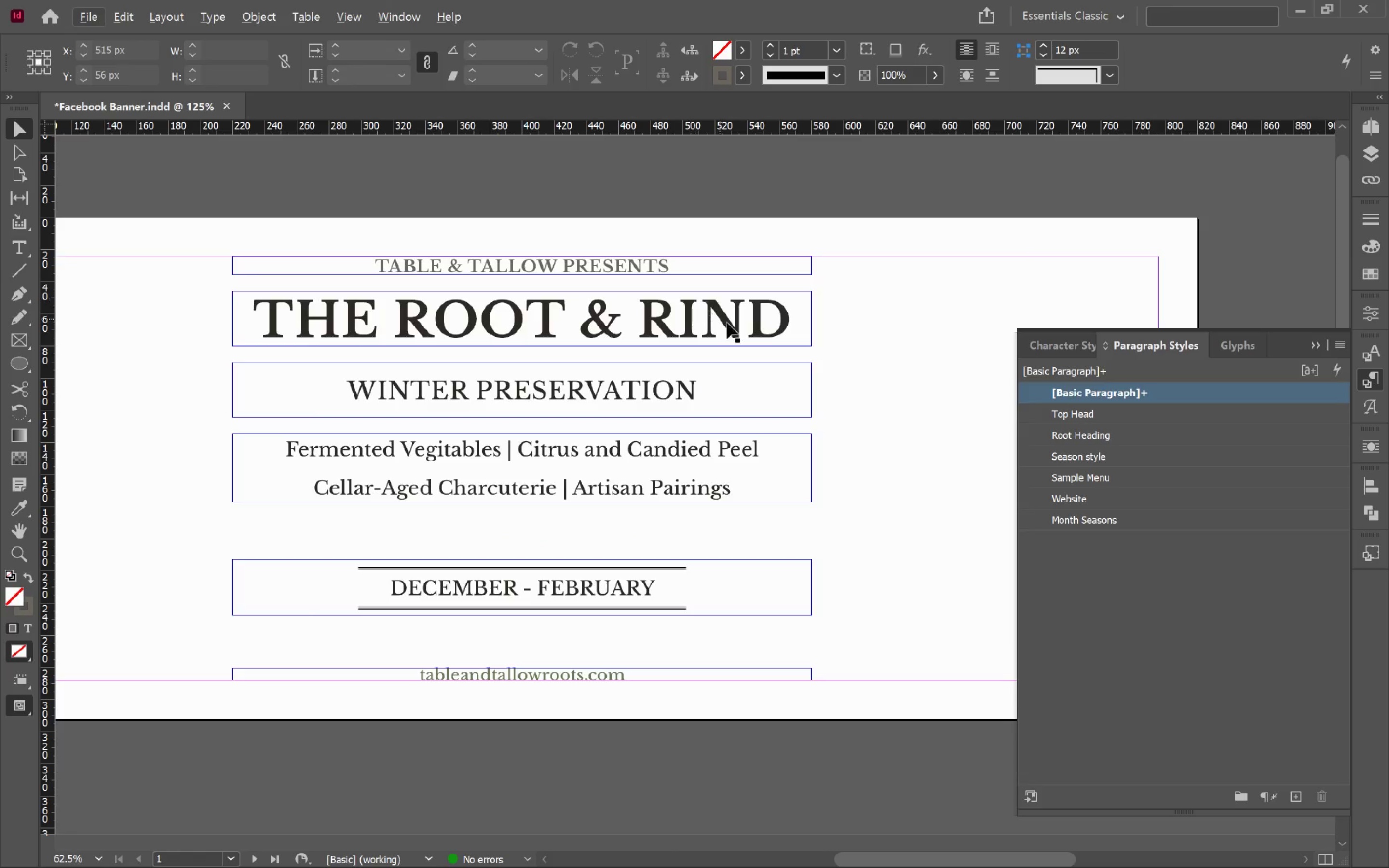 
double_click([671, 286])
 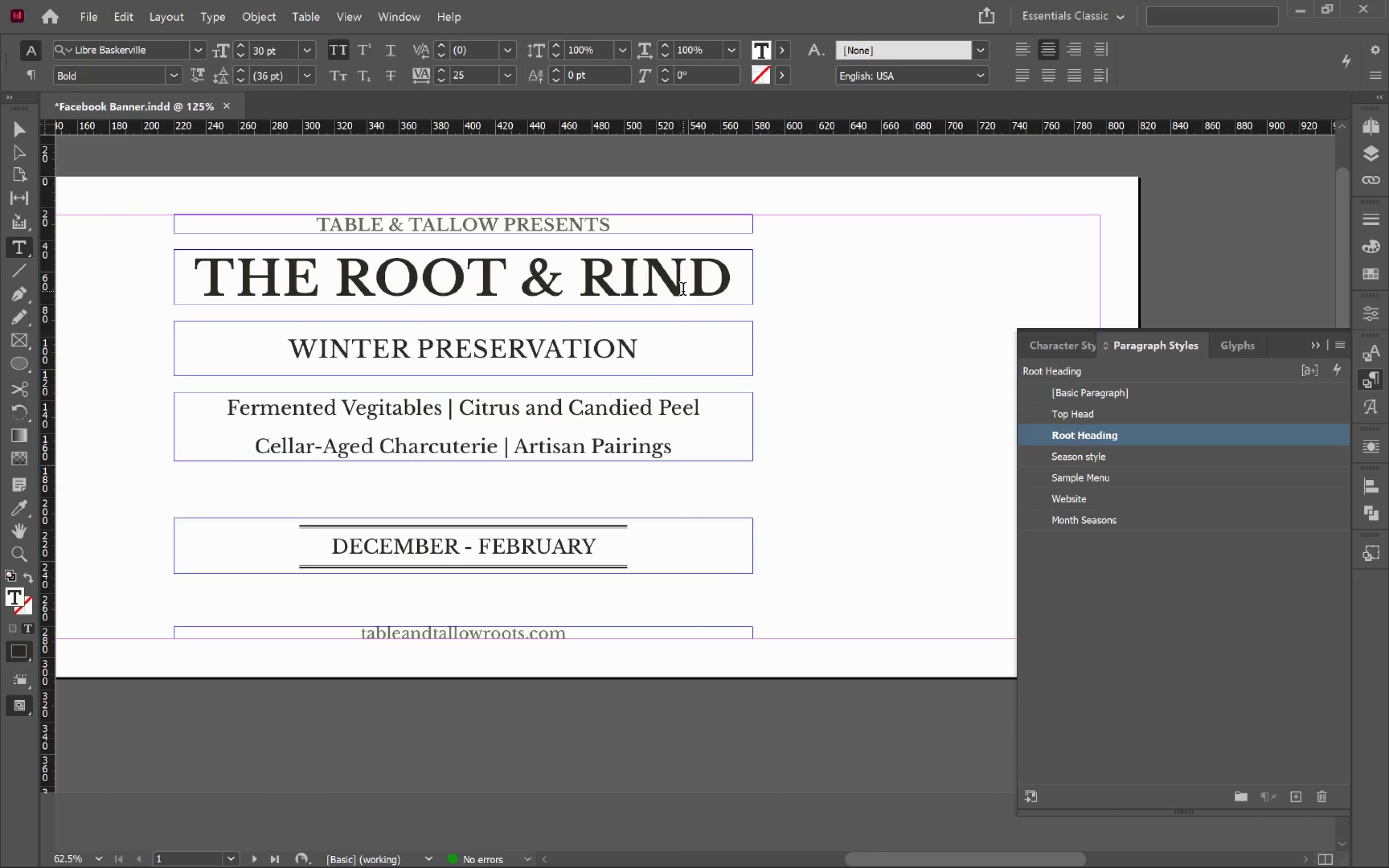 
key(Control+A)
 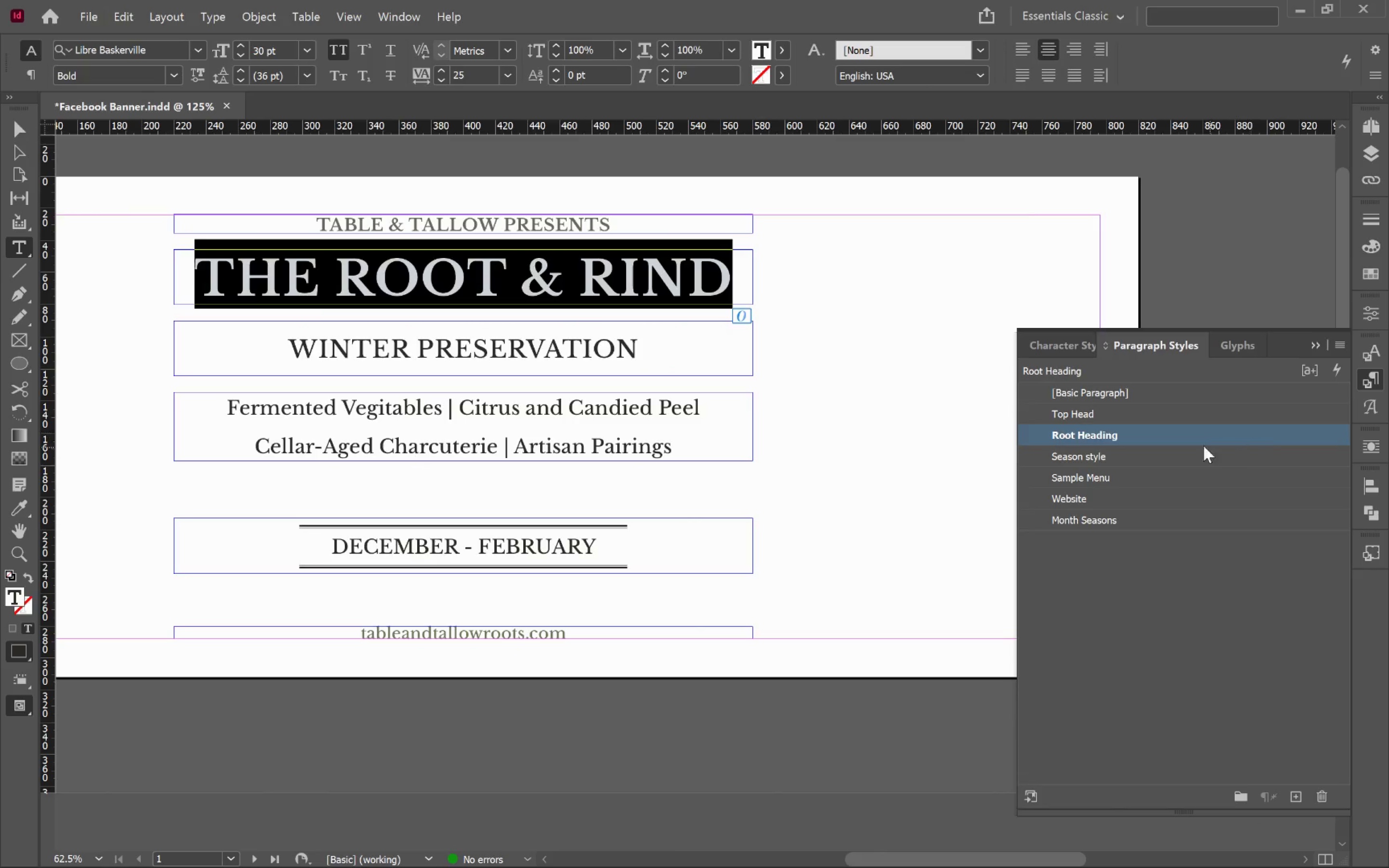 
left_click([1075, 344])
 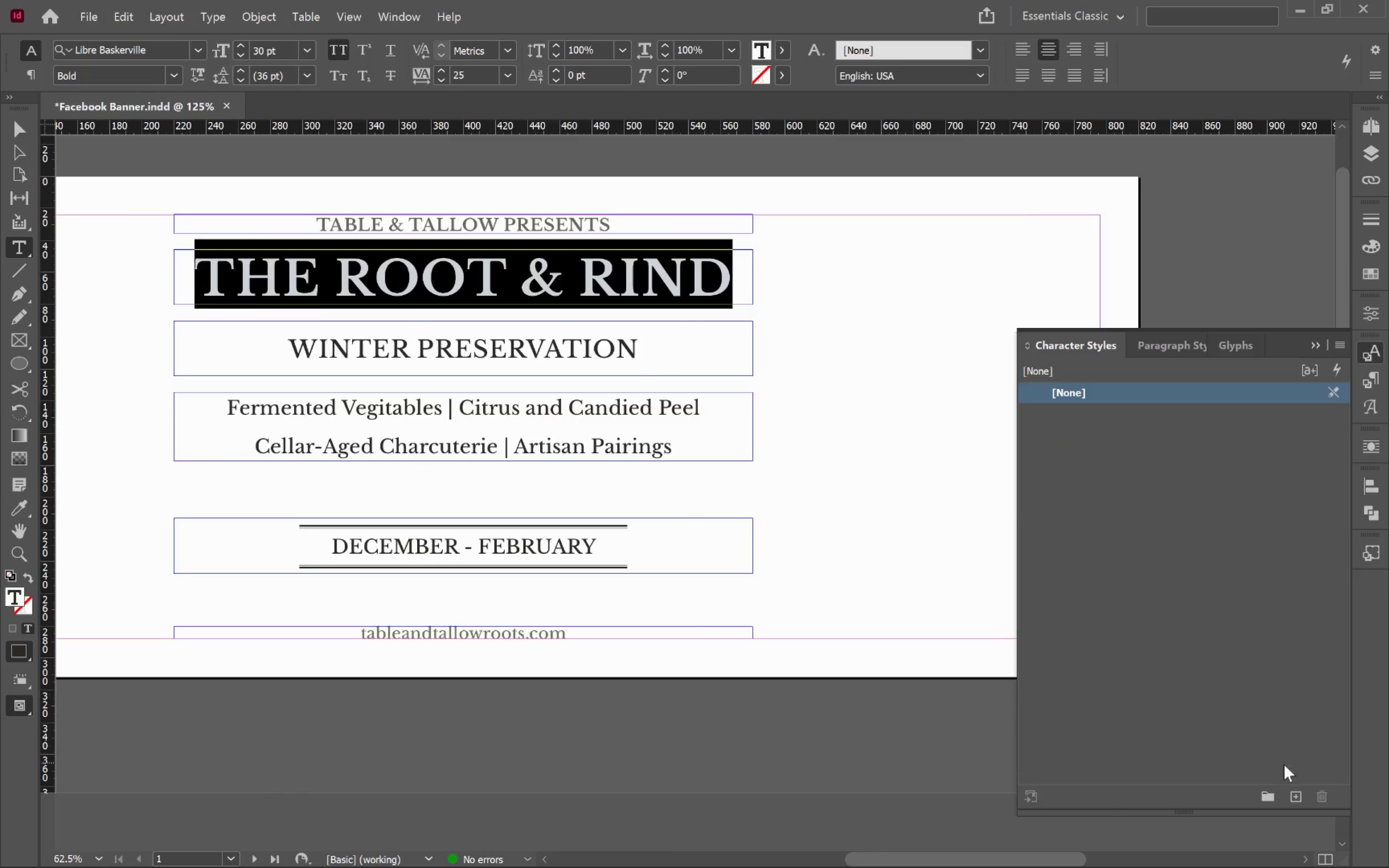 
left_click([1302, 794])
 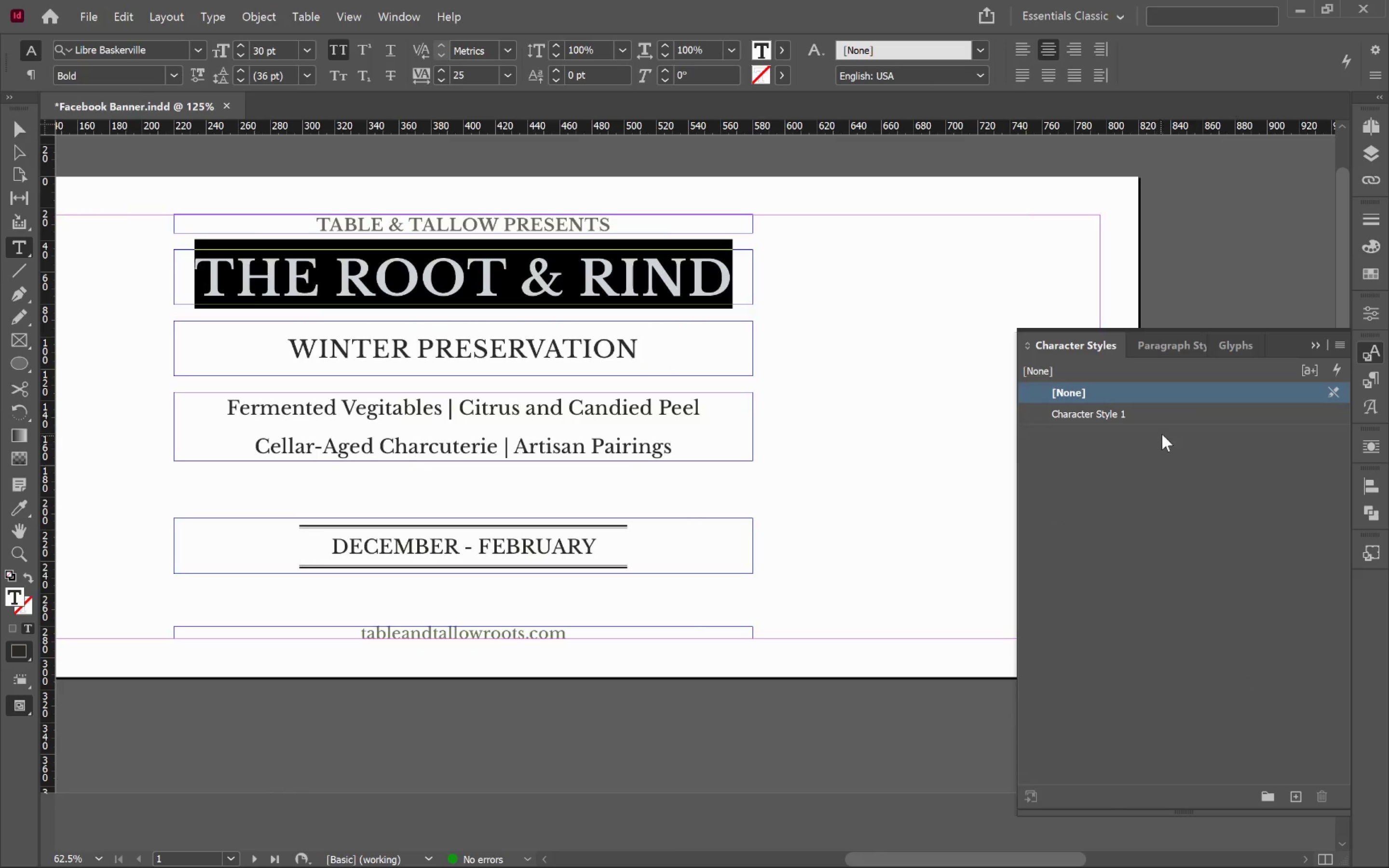 
left_click([1179, 411])
 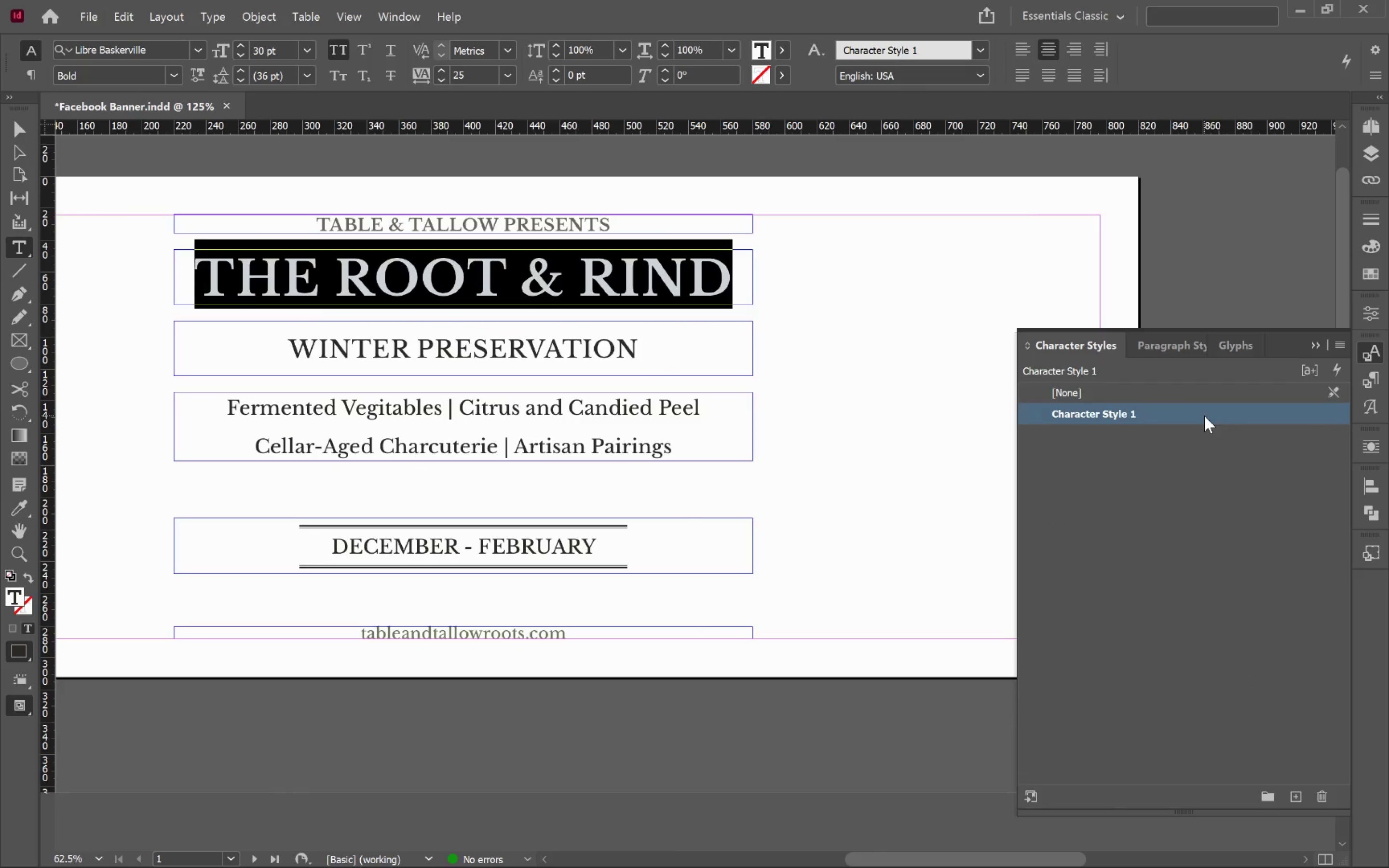 
double_click([1204, 416])
 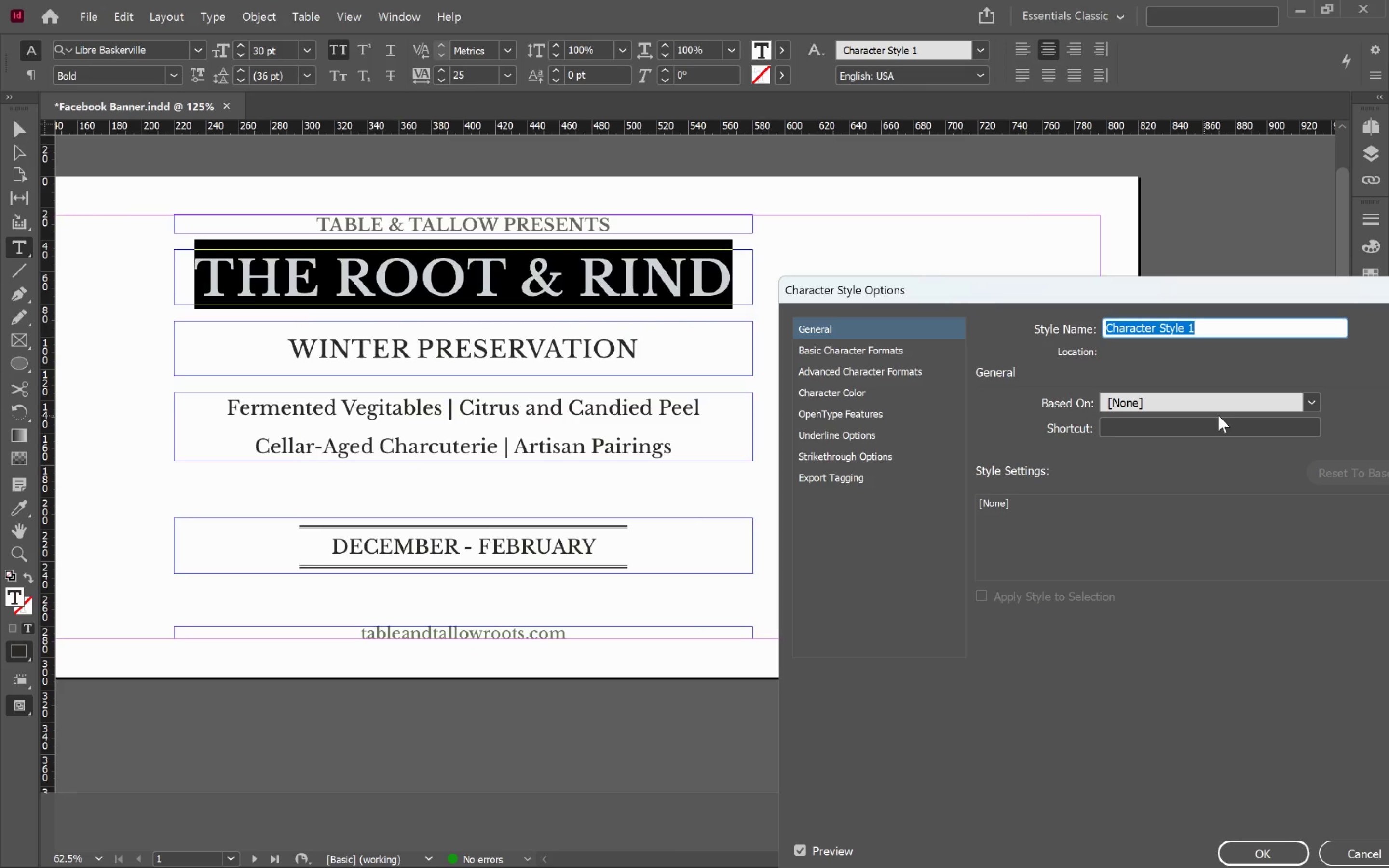 
type(Winter)
 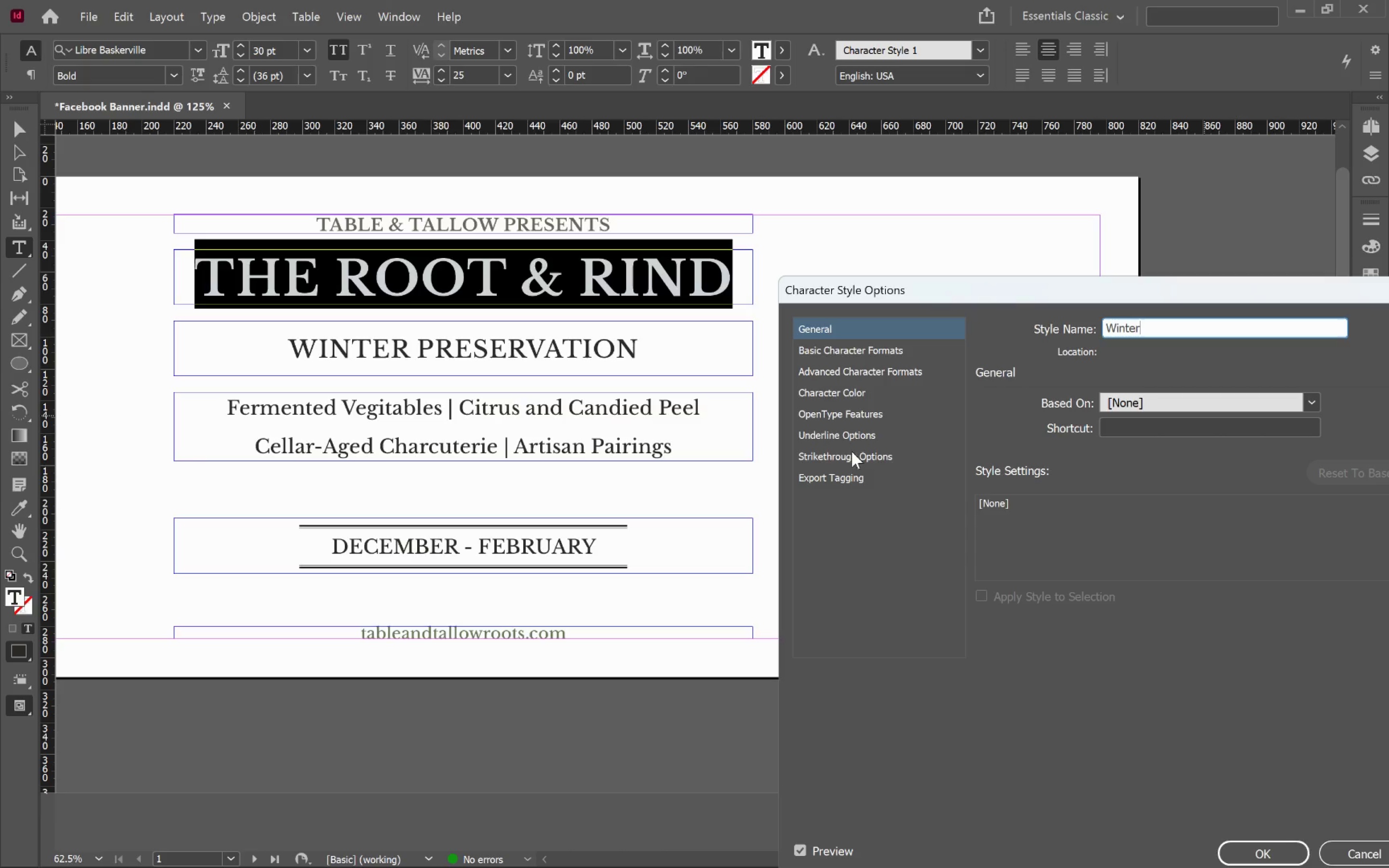 
left_click([848, 389])
 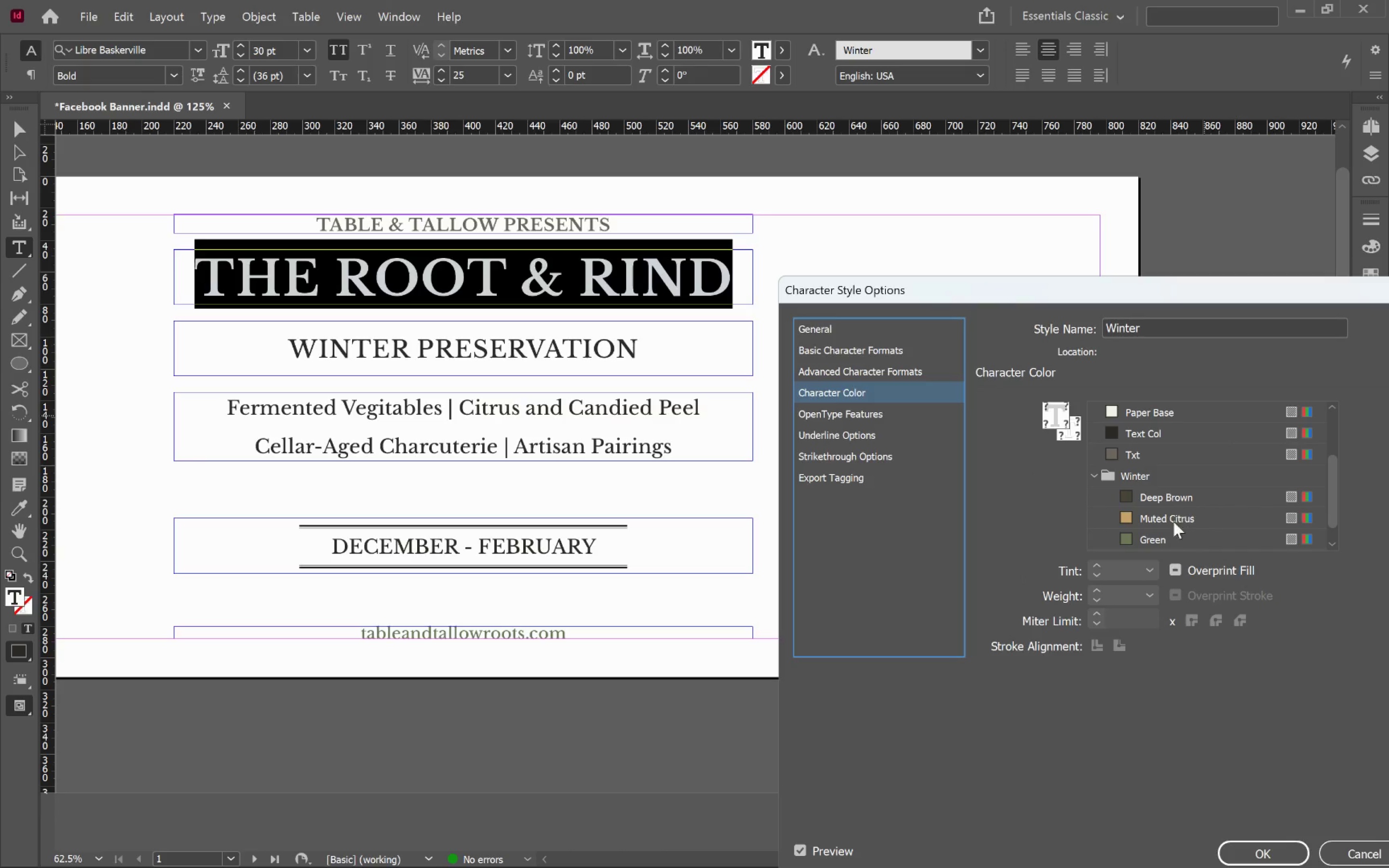 
mouse_move([1178, 505])
 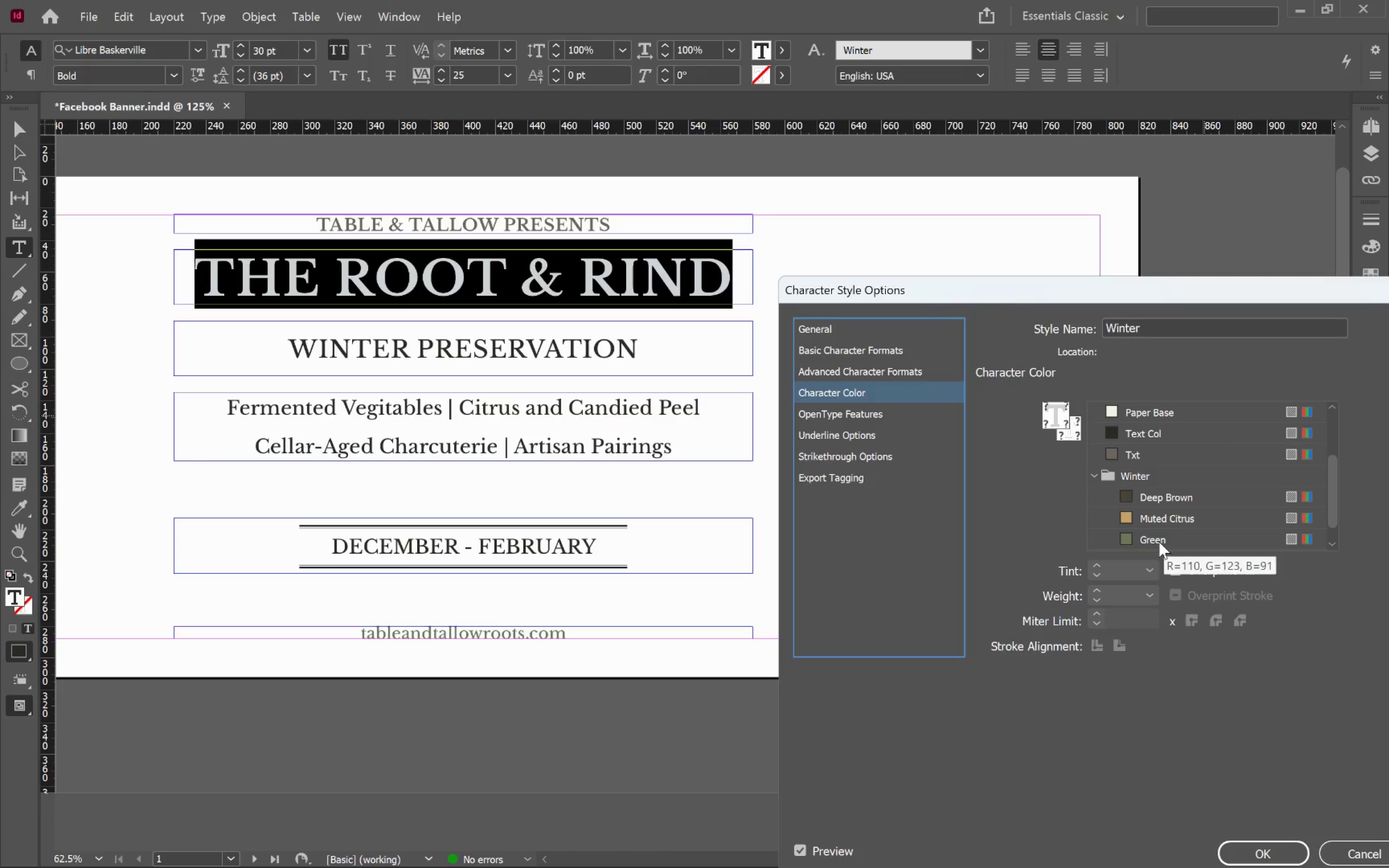 
left_click([1159, 541])
 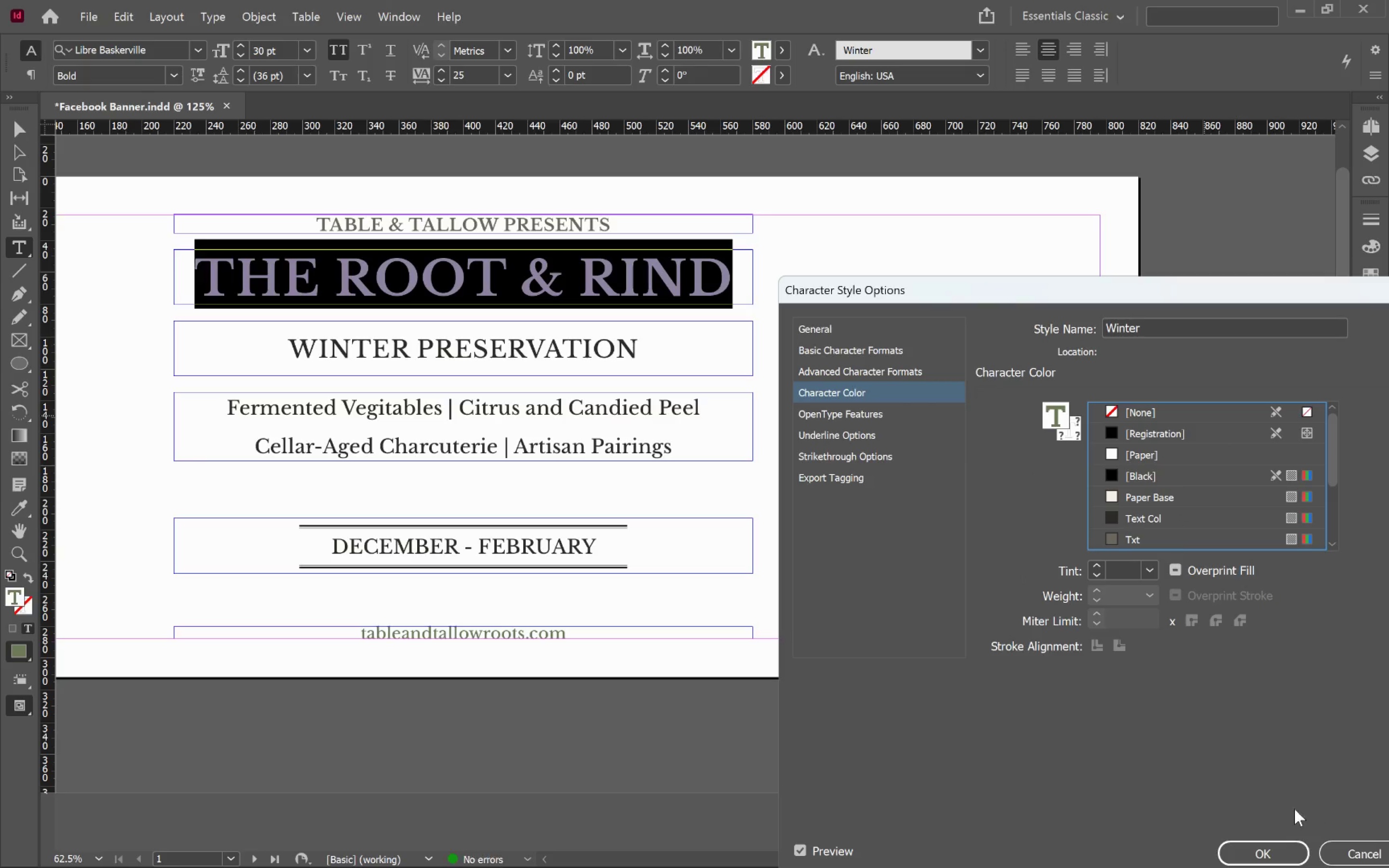 
left_click([1272, 845])
 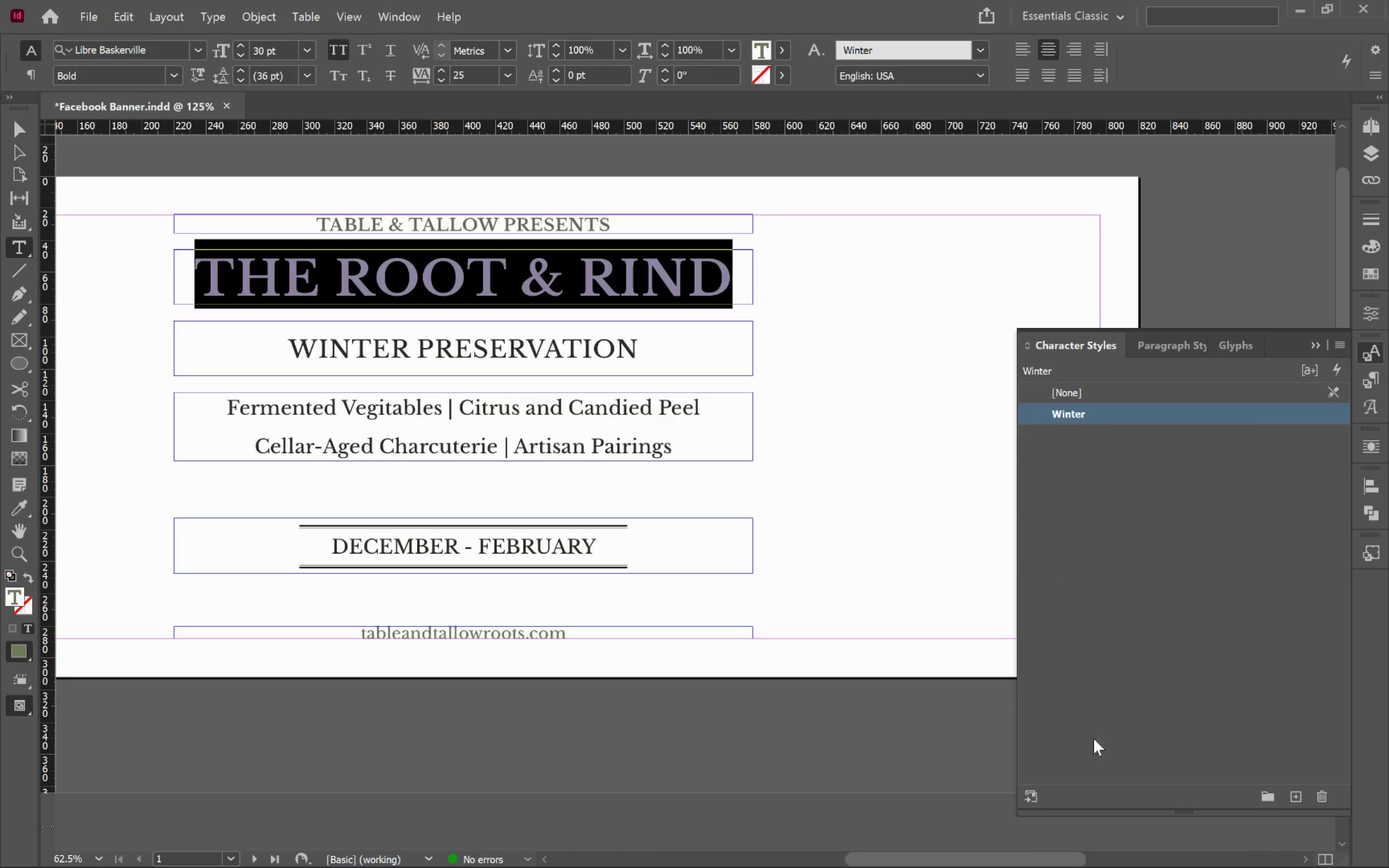 
hold_key(key=ControlLeft, duration=1.16)
left_click([843, 490])
 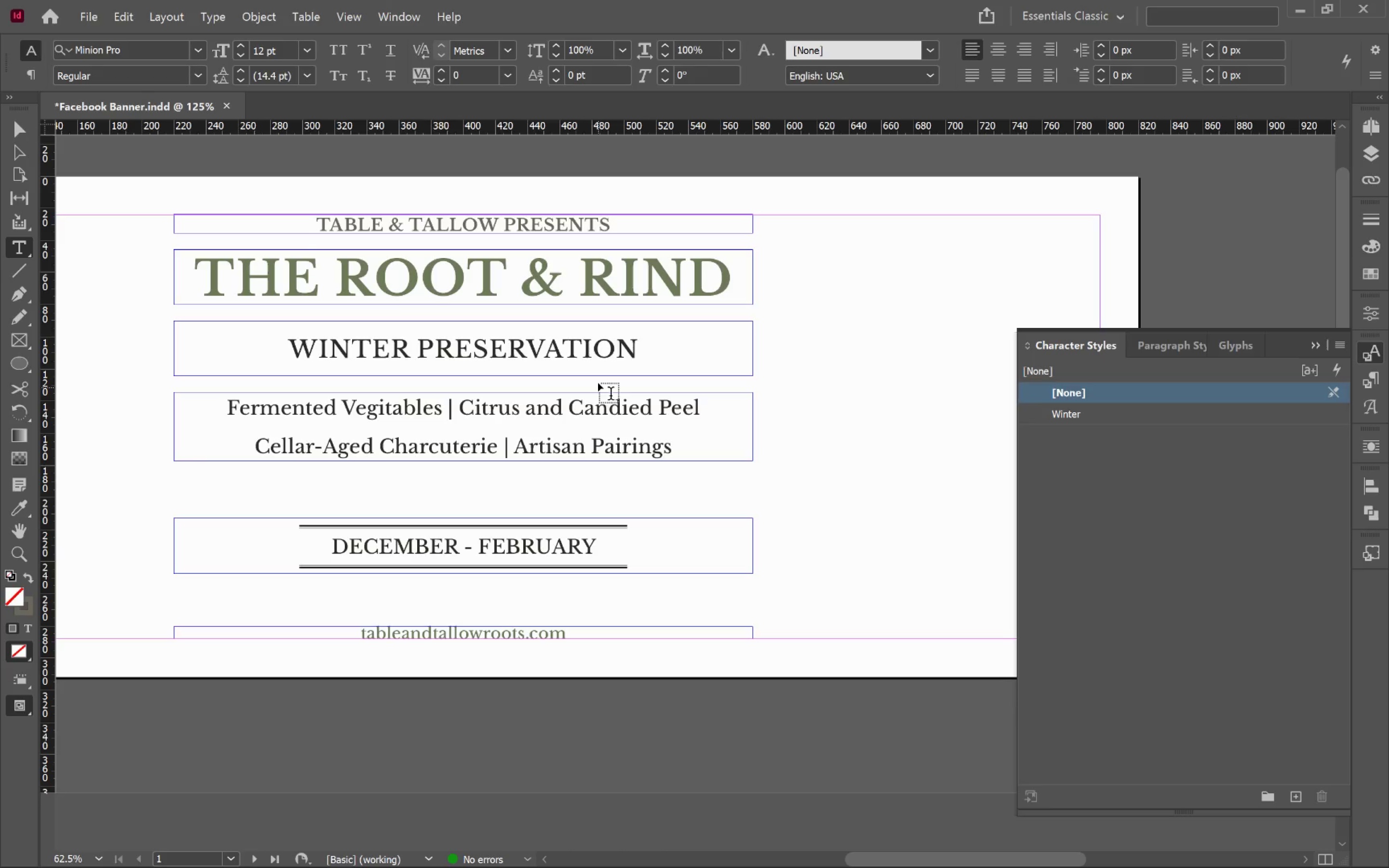 
hold_key(key=ControlLeft, duration=0.58)
 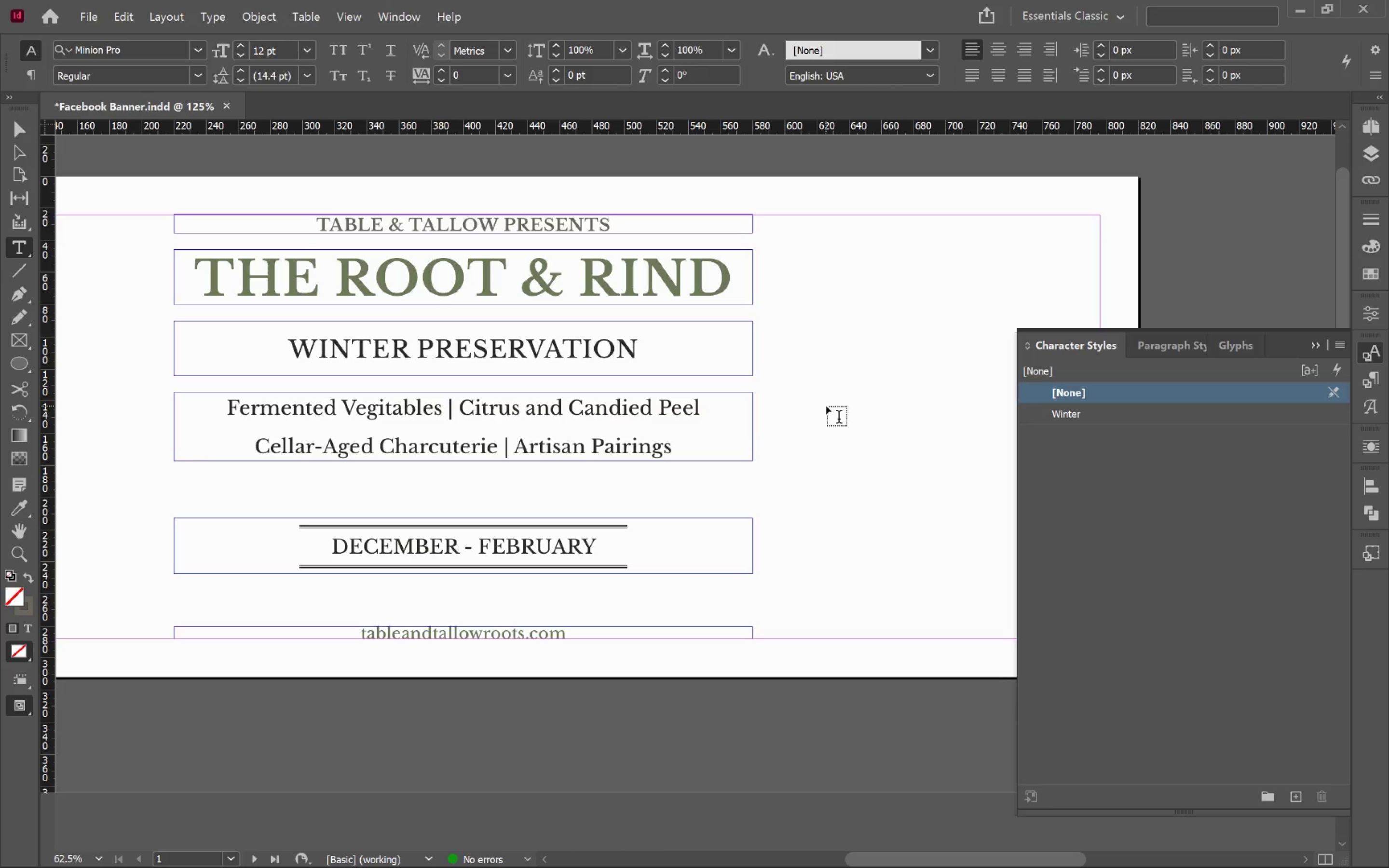 
key(V)
 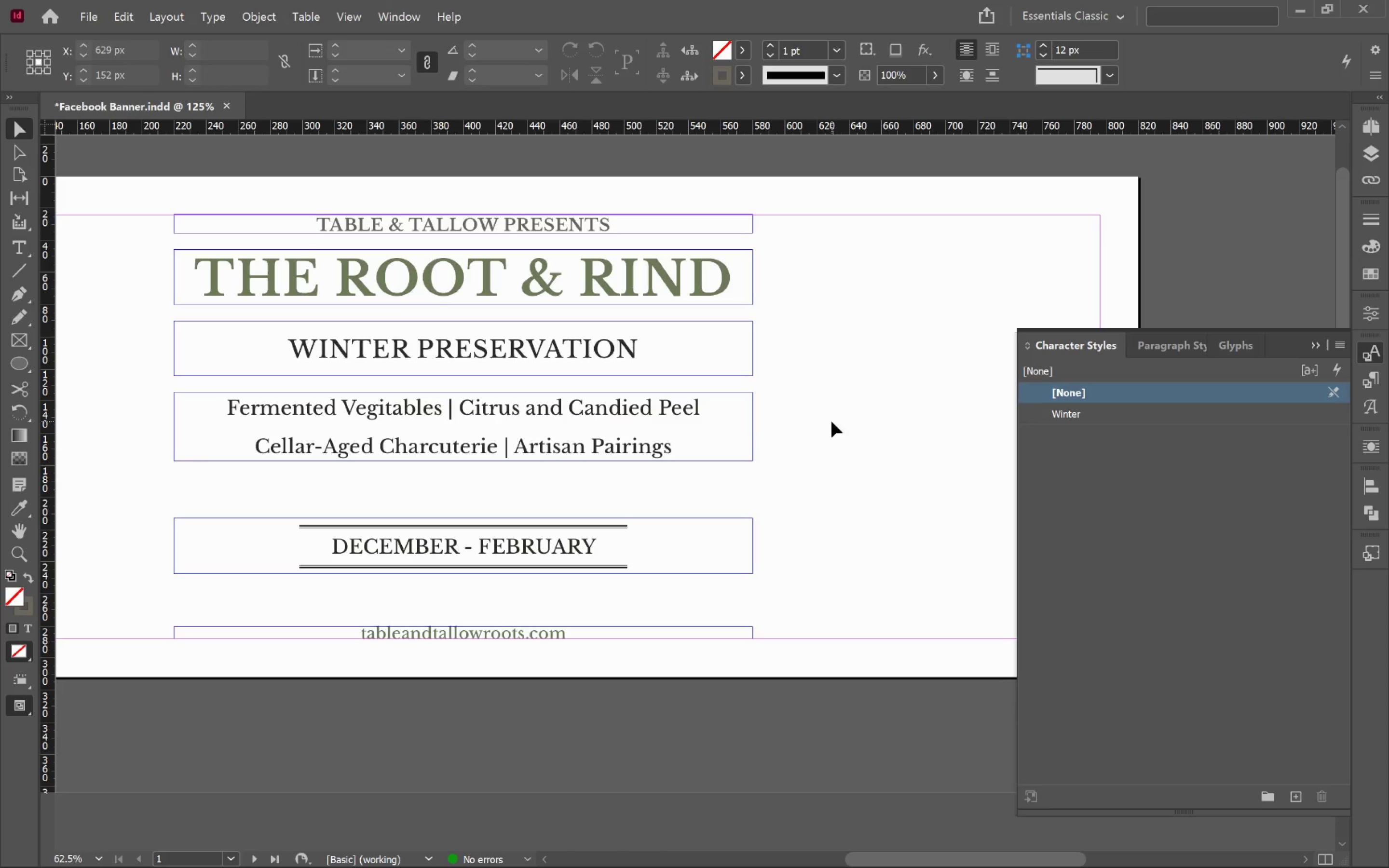 
key(Alt+Tab)
 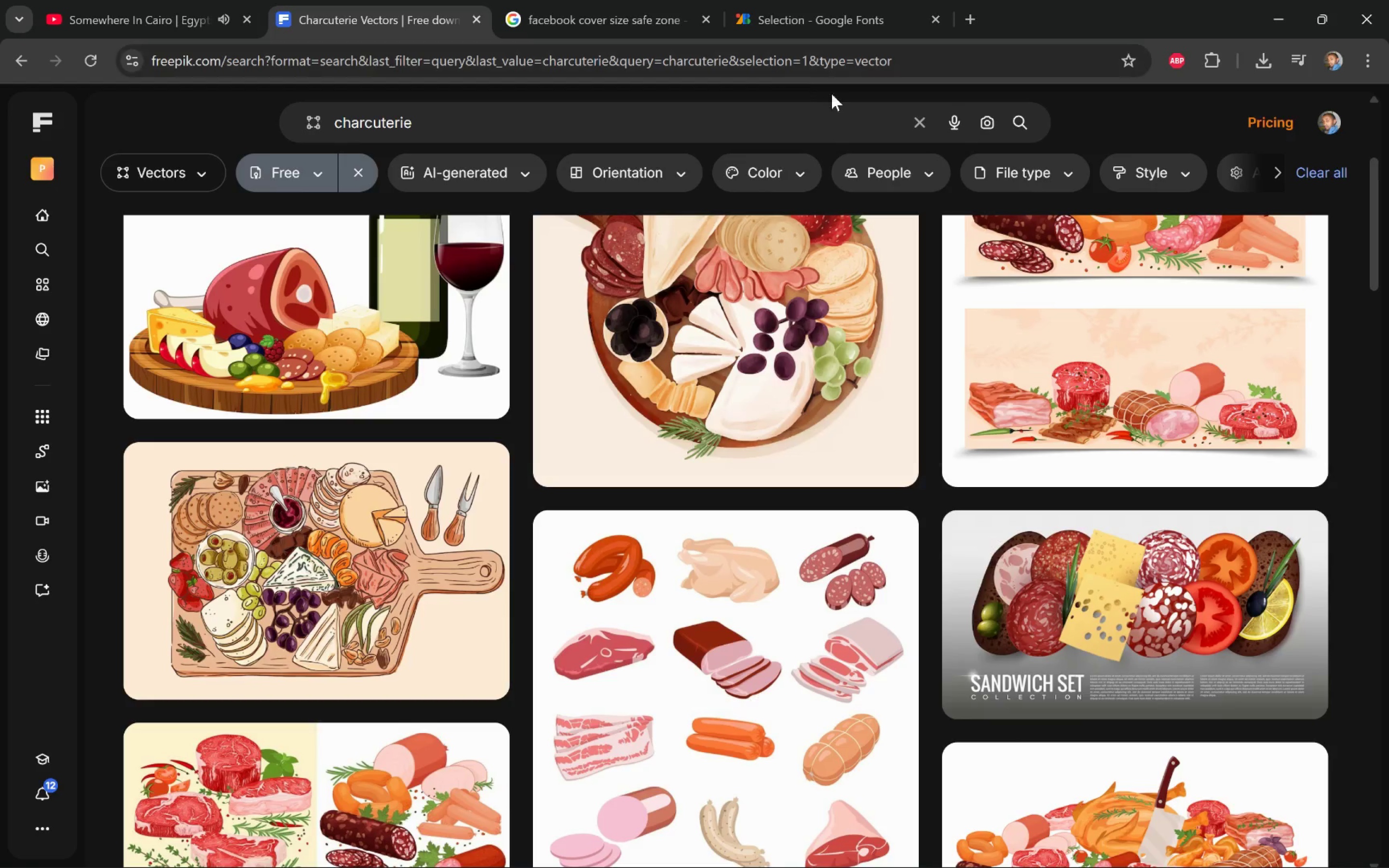 
wait(6.11)
 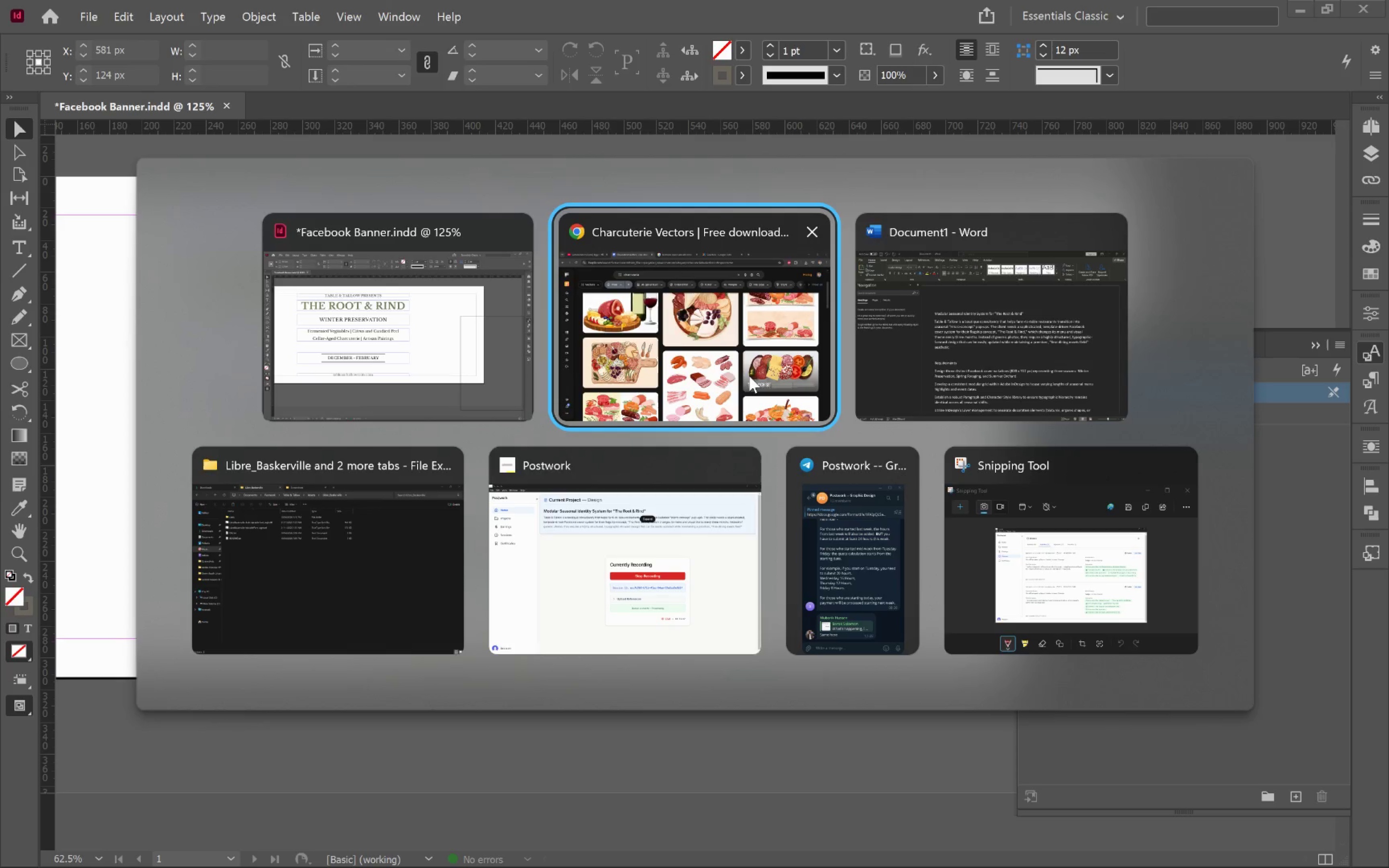 
right_click([33, 116])
 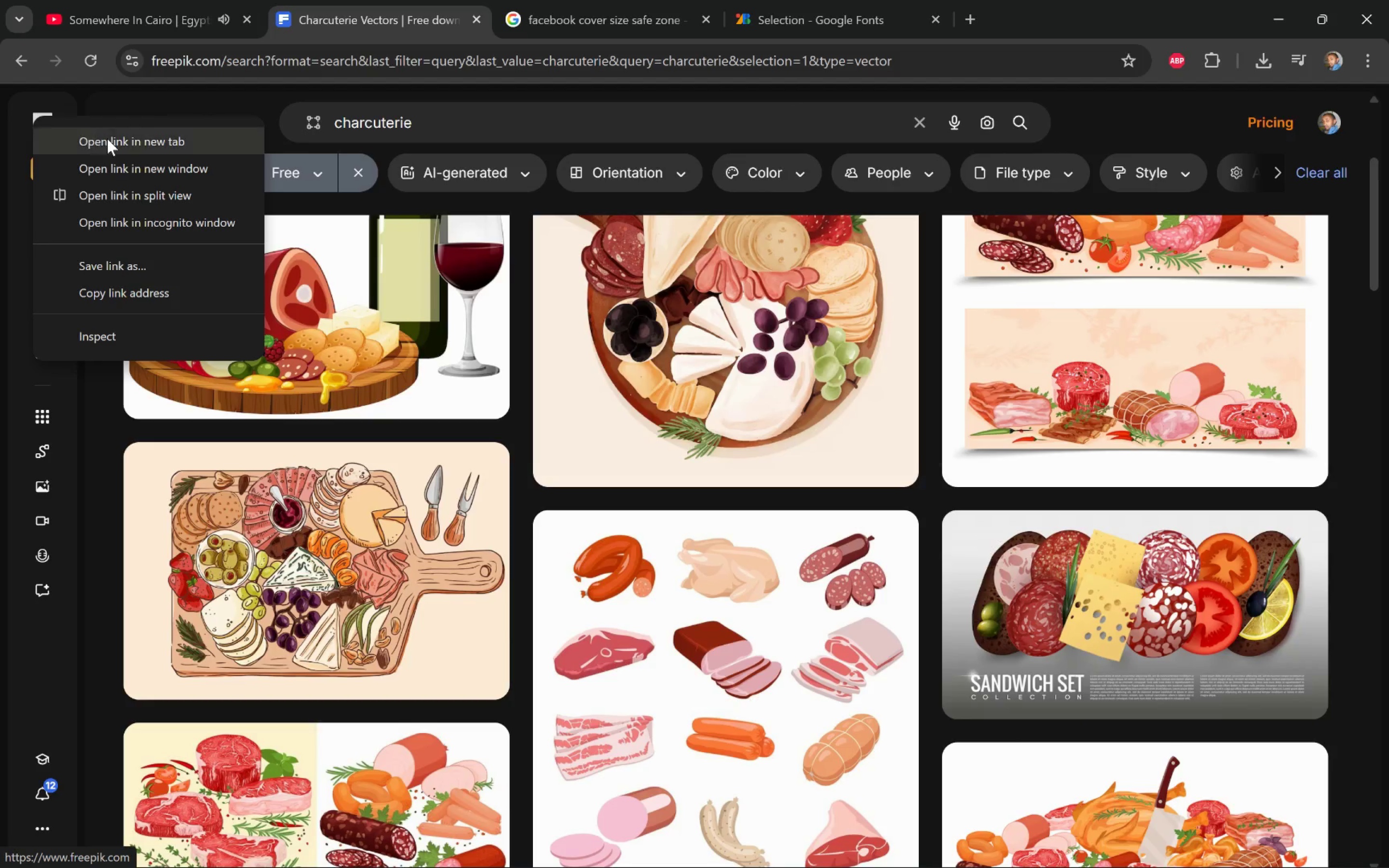 
left_click([110, 141])
 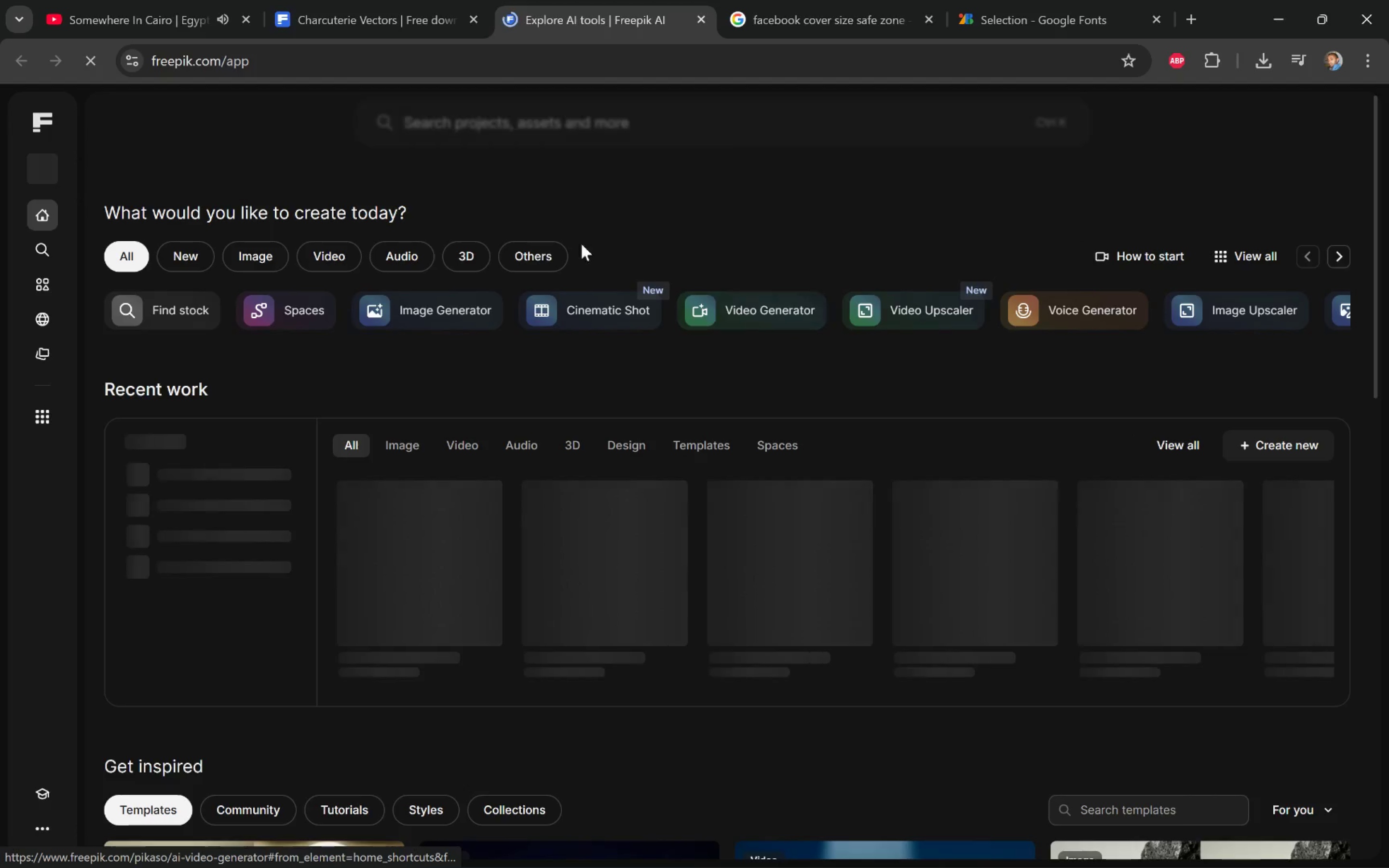 
left_click([604, 124])
 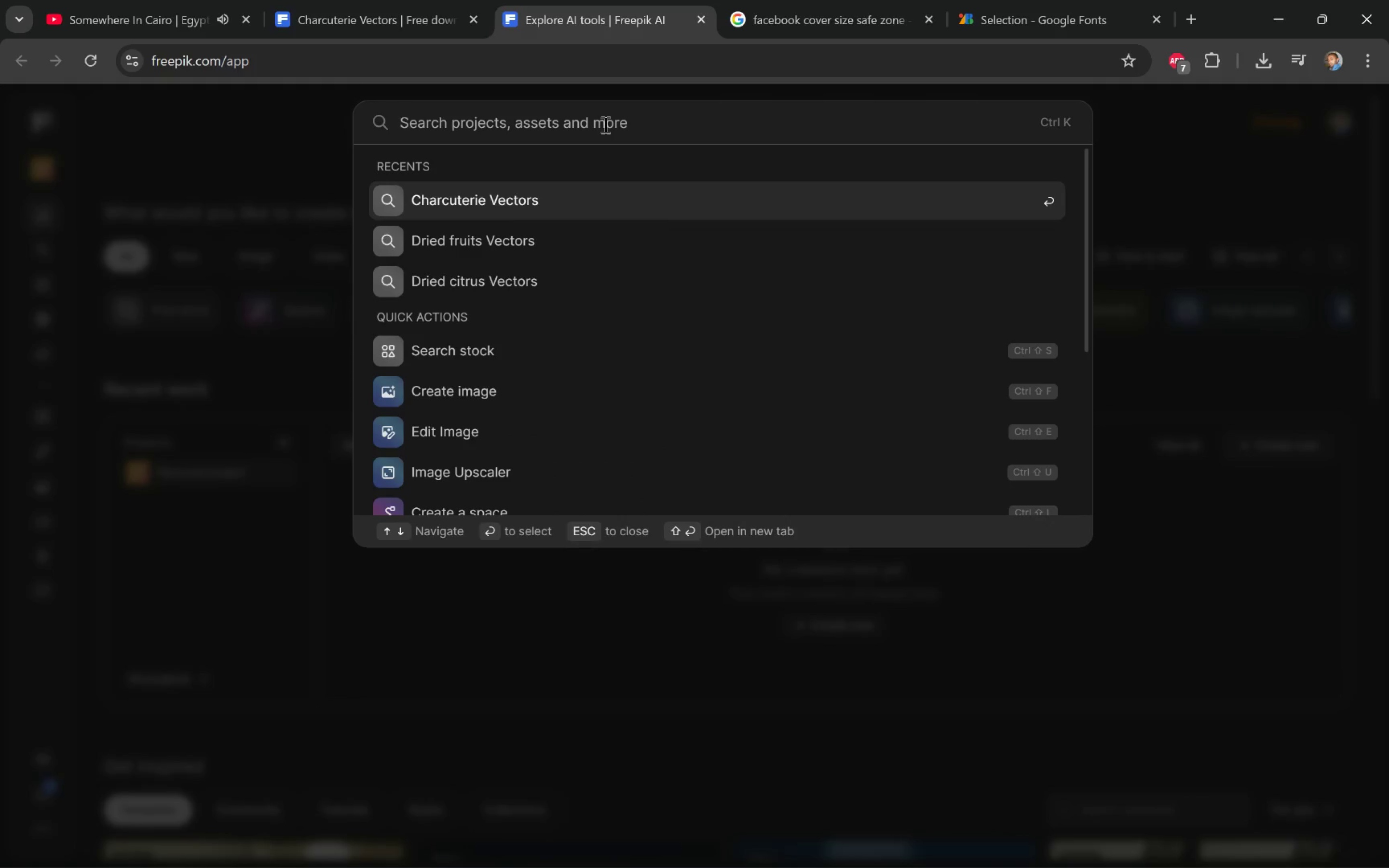 
type(text decorations)
 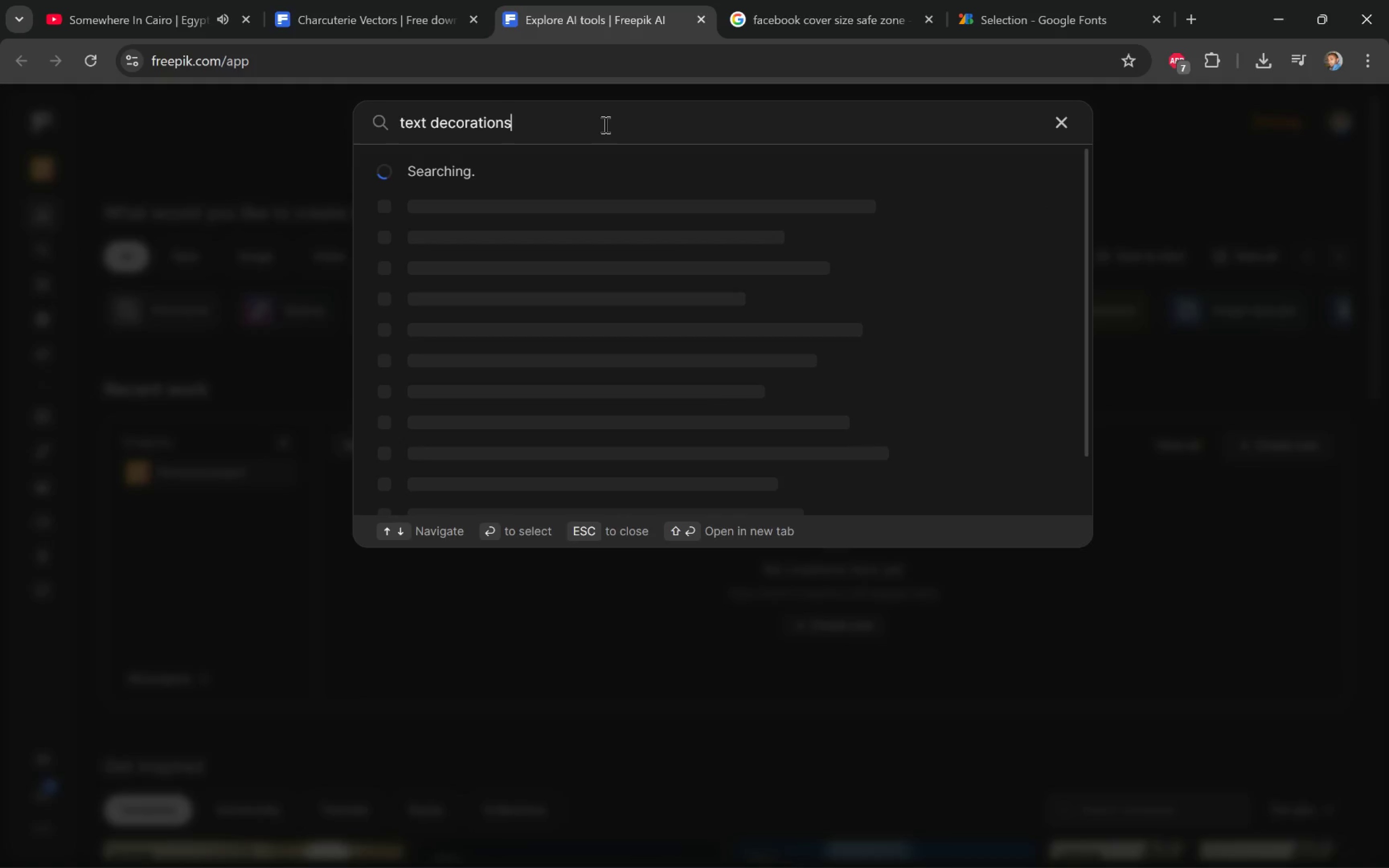 
key(Enter)
 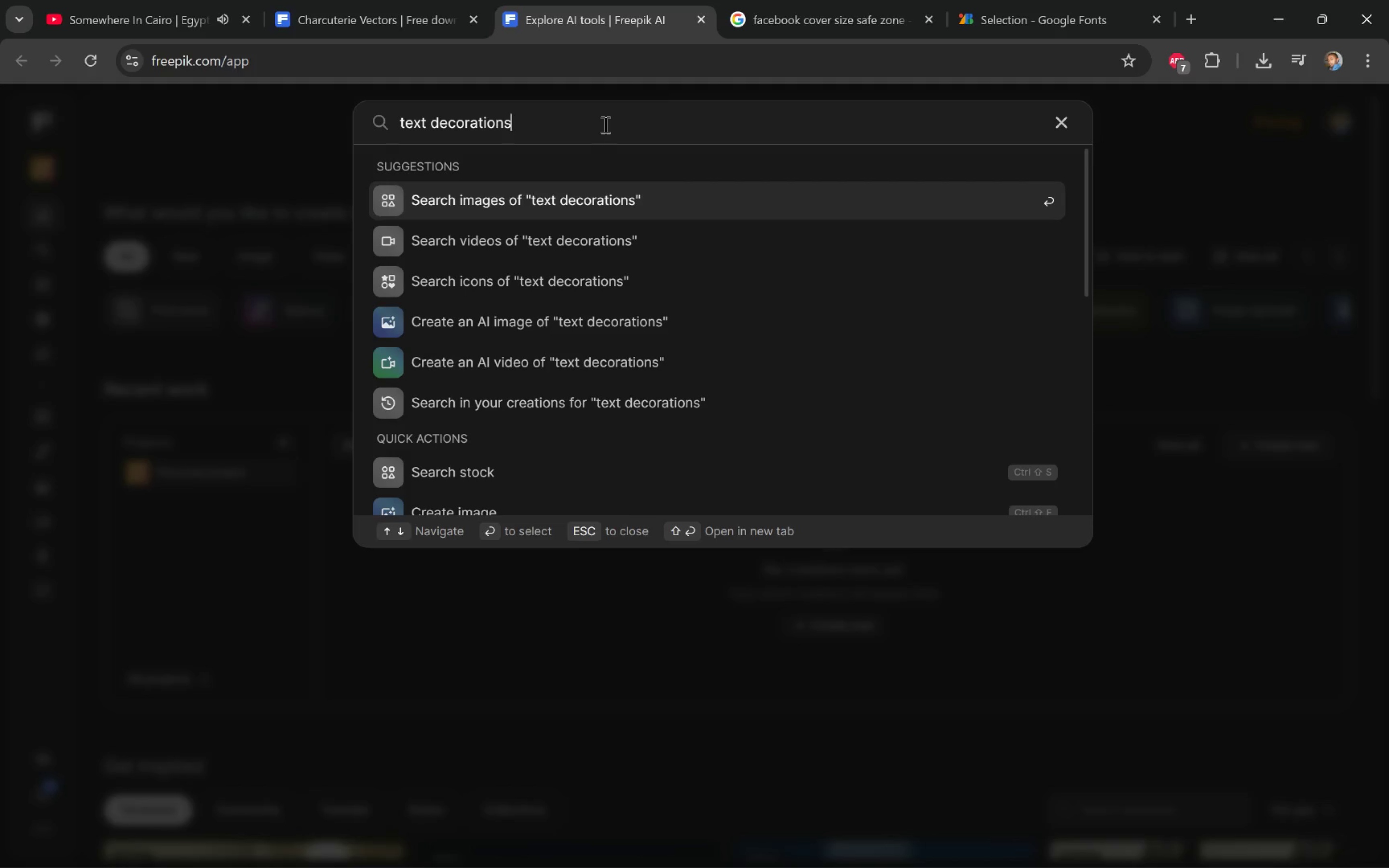 
key(Enter)
 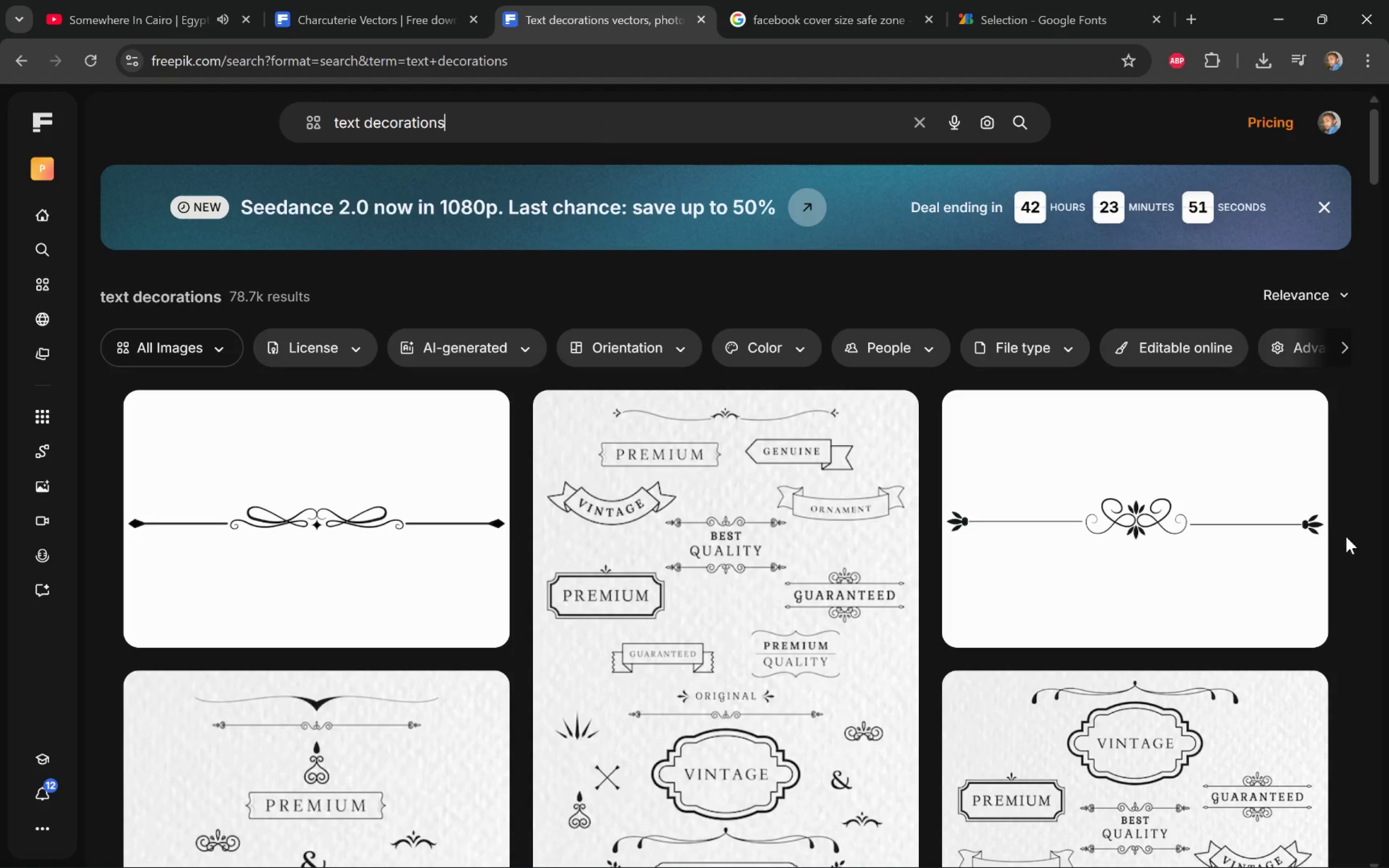 
wait(6.25)
 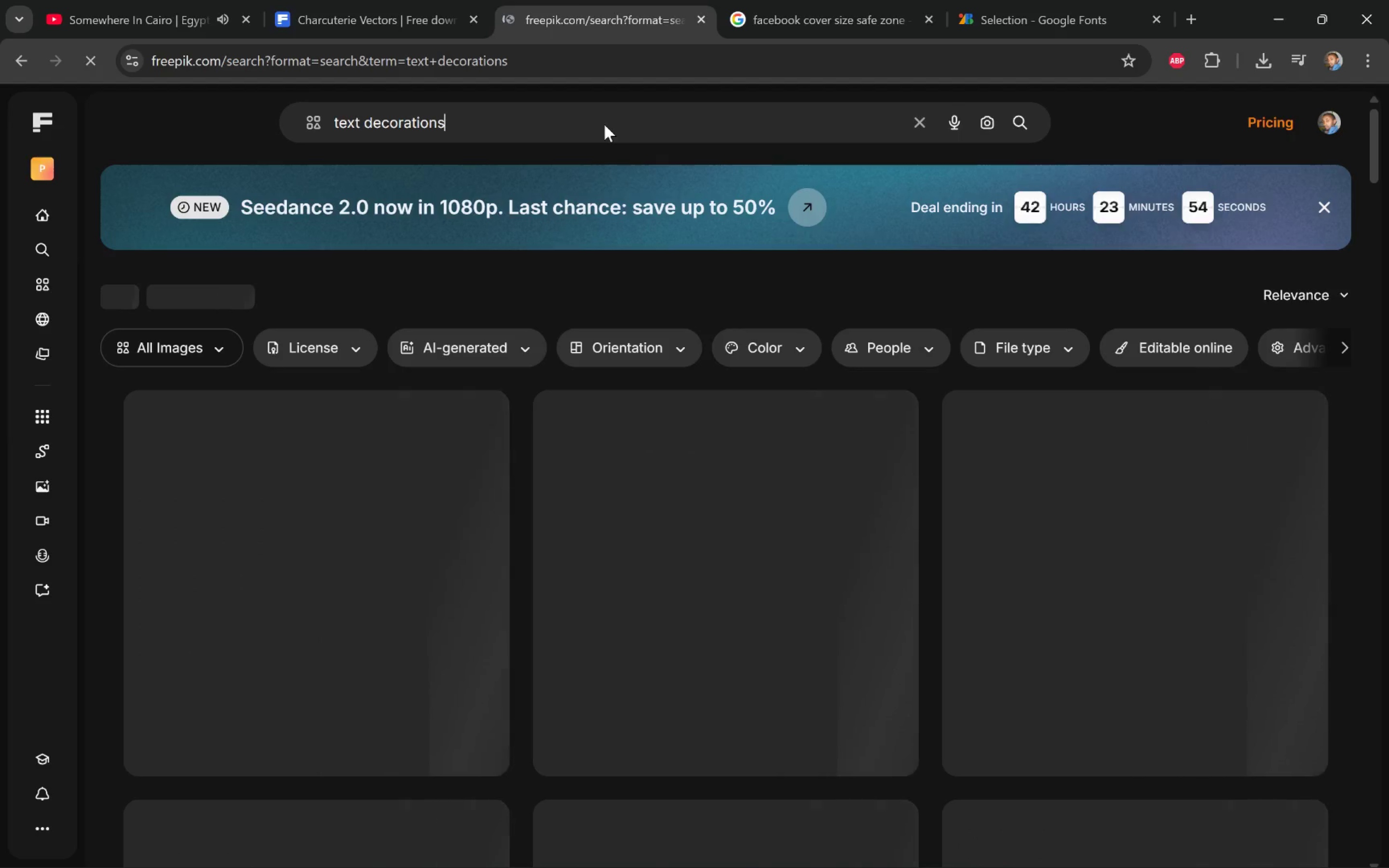 
scroll: coordinate [1352, 525], scroll_direction: down, amount: 6.0
 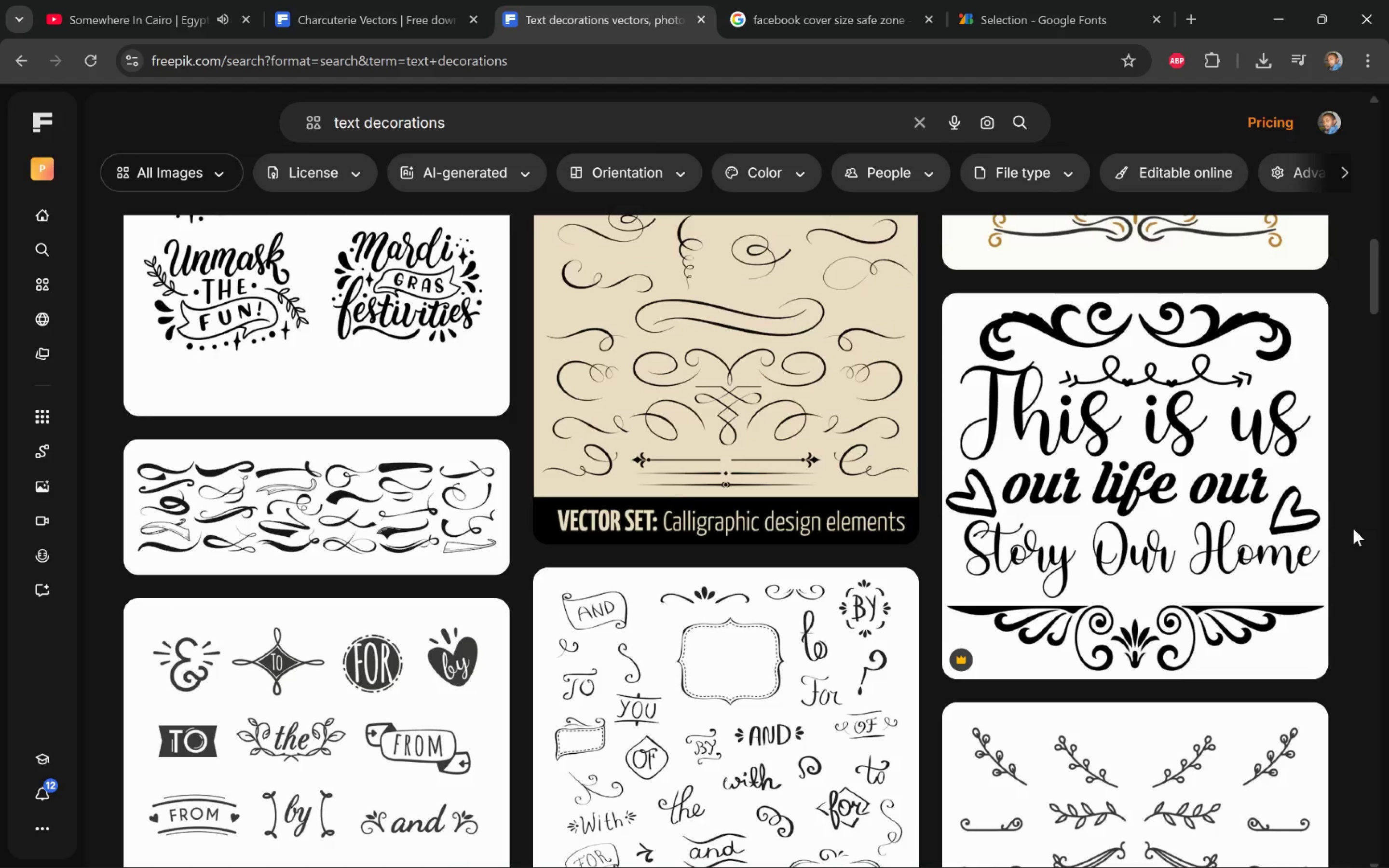 
left_click_drag(start_coordinate=[300, 143], to_coordinate=[303, 151])
 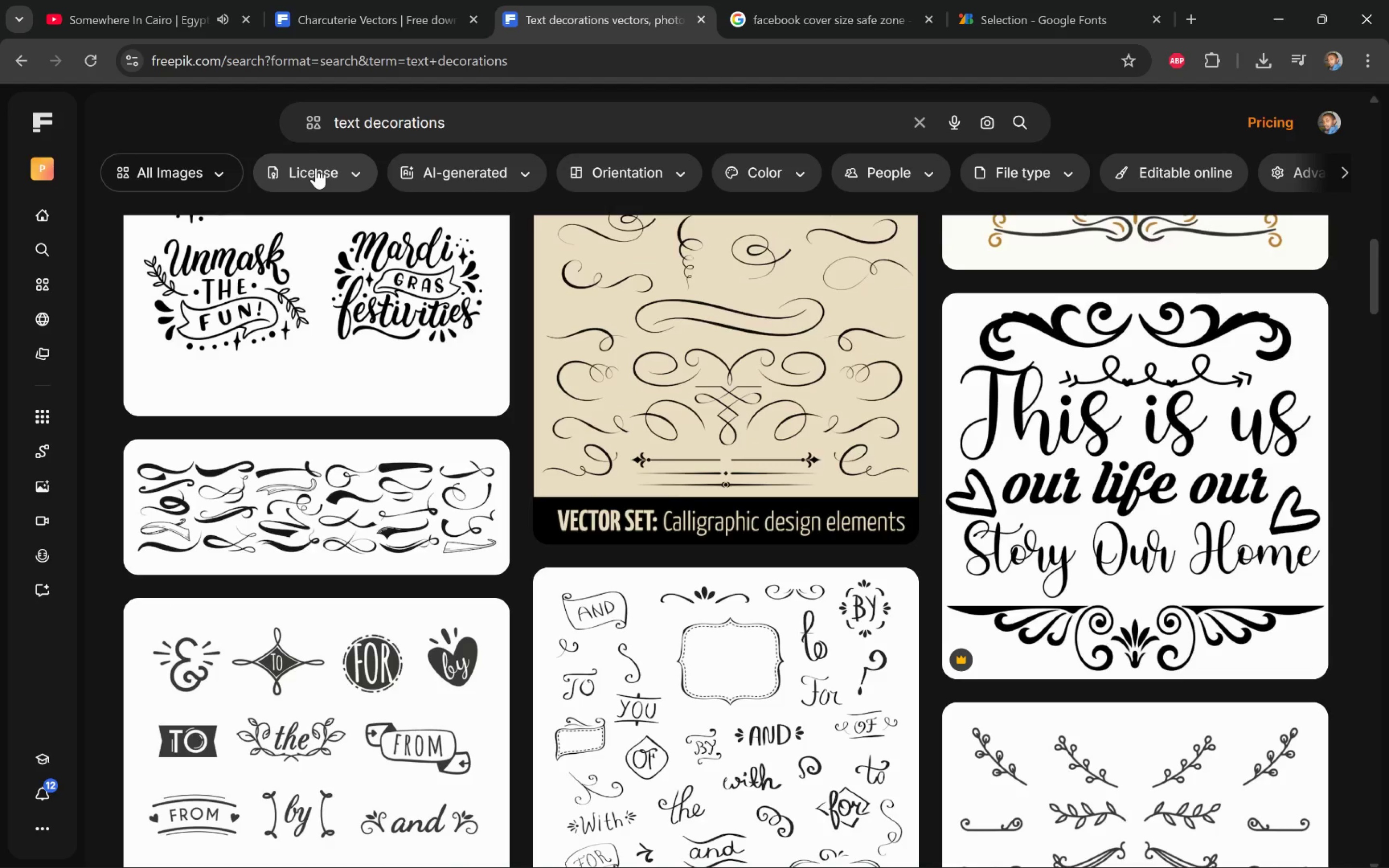 
left_click([316, 168])
 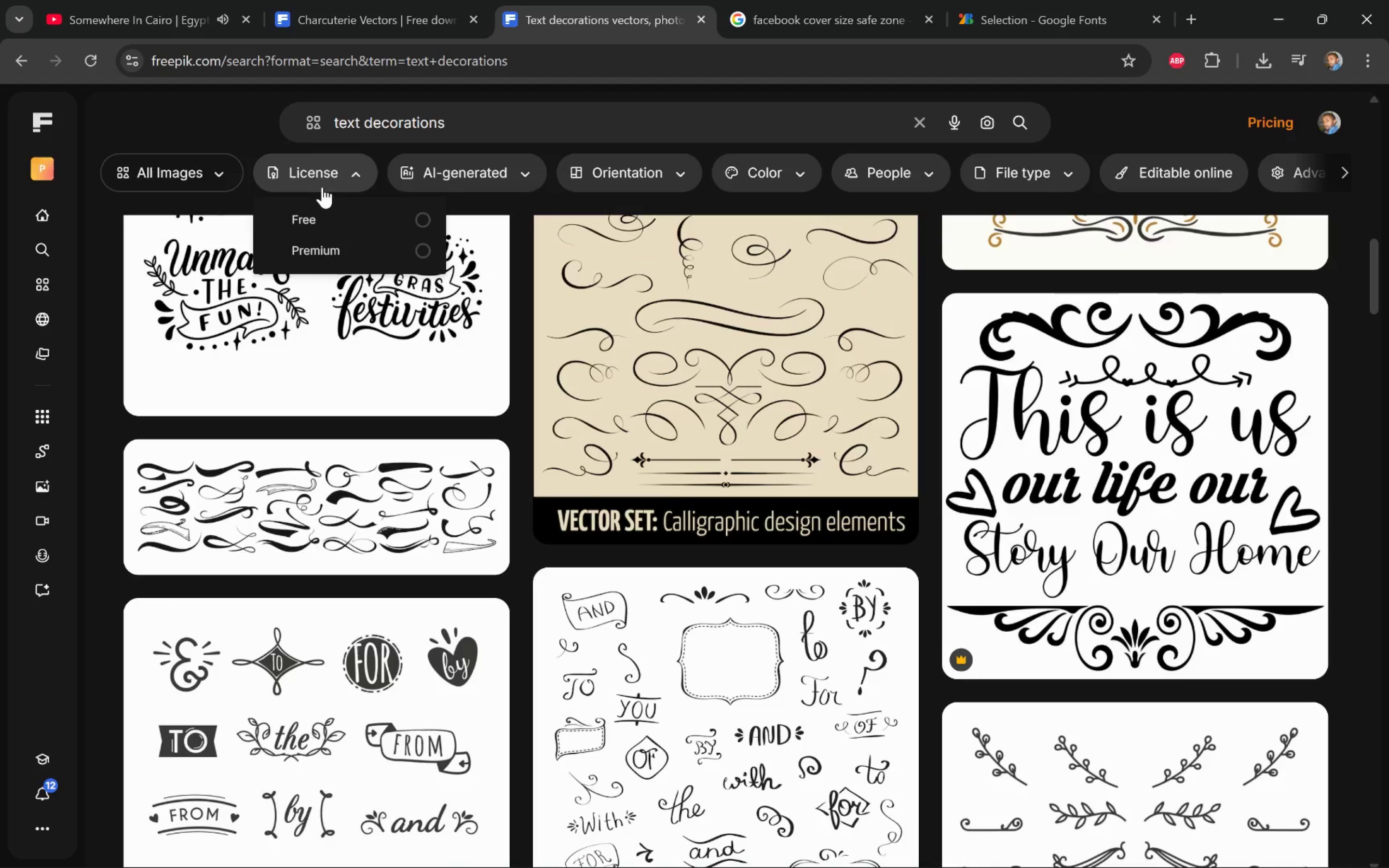 
left_click([330, 211])
 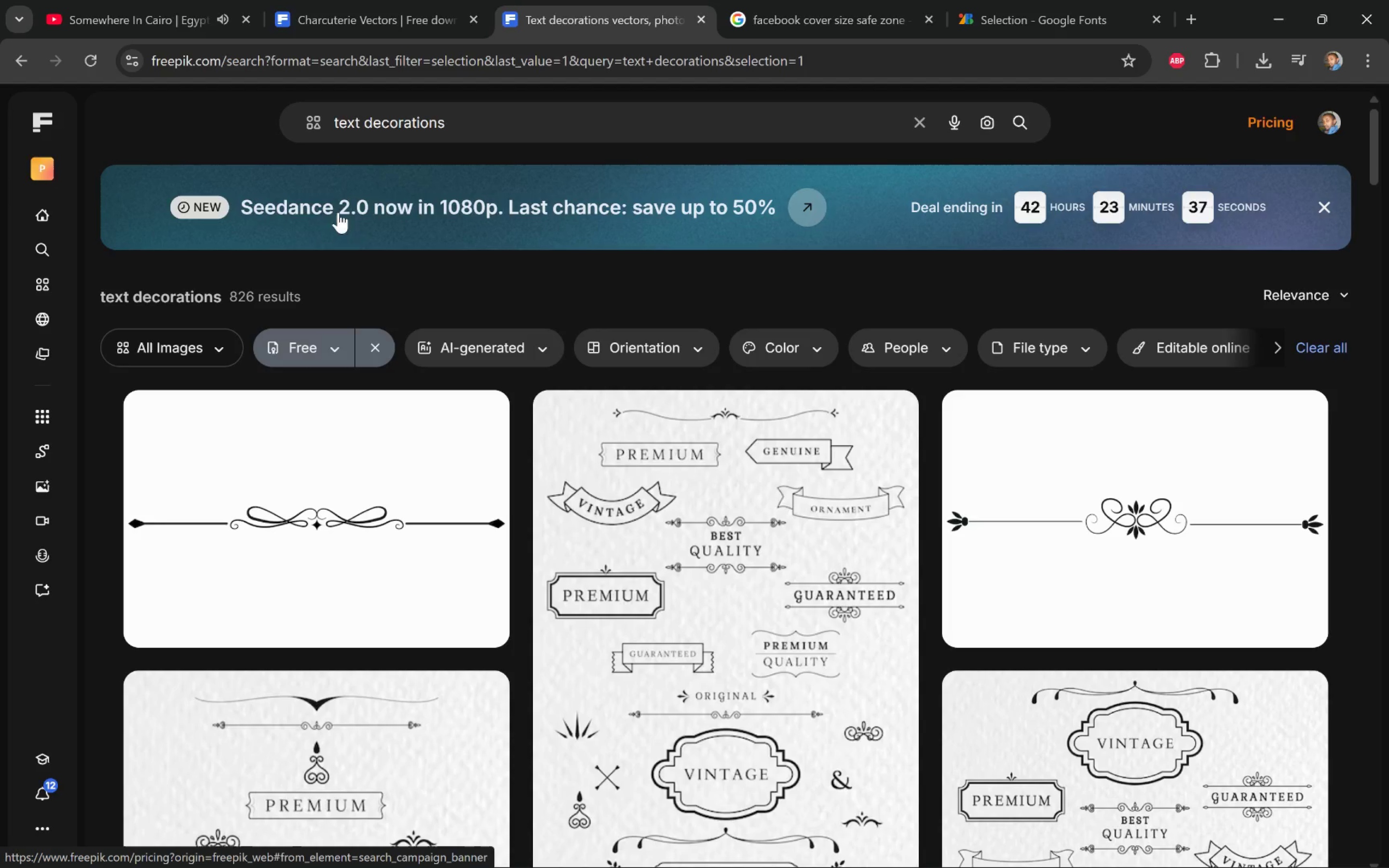 
scroll: coordinate [1364, 609], scroll_direction: down, amount: 16.0
 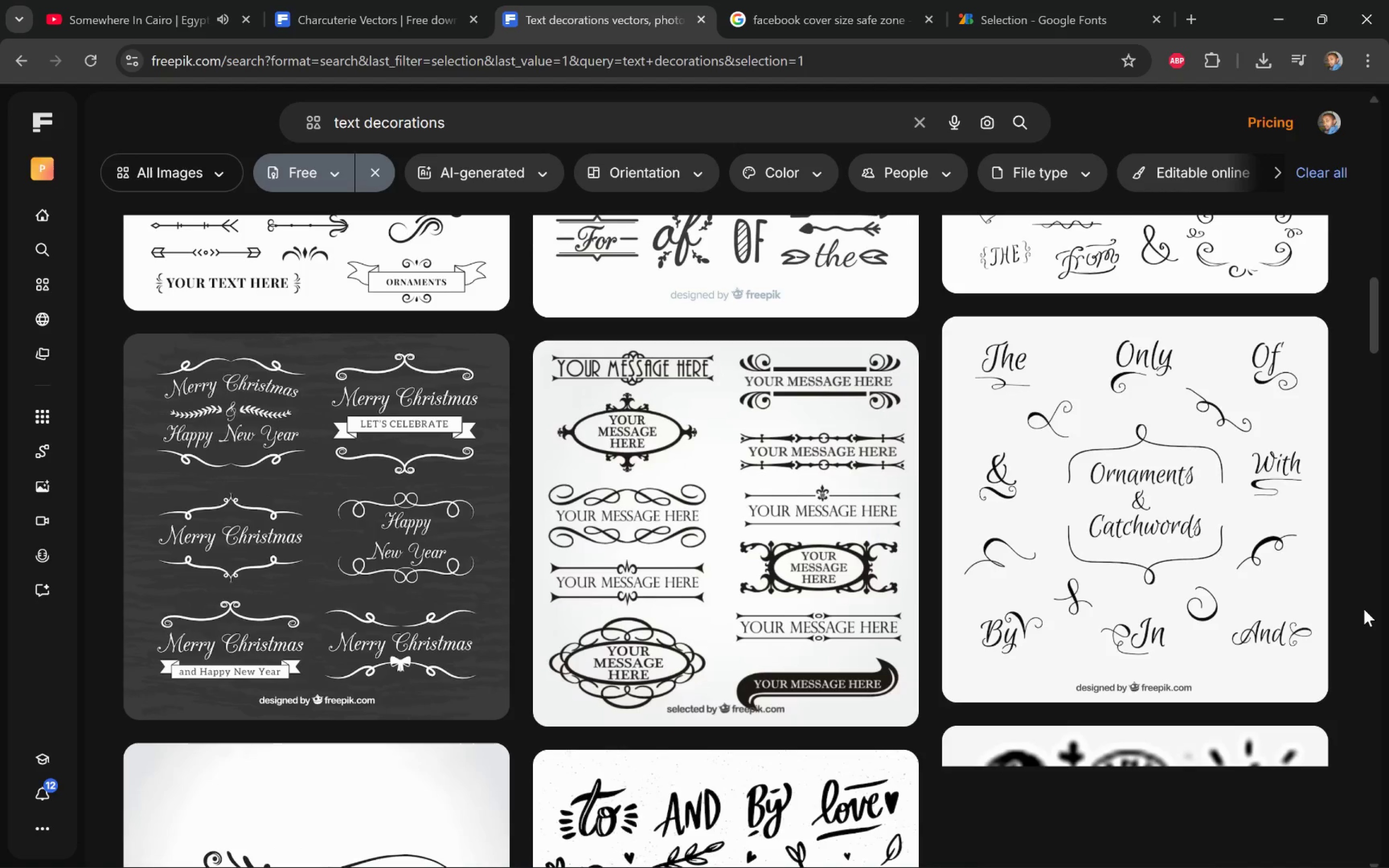 
wait(7.64)
 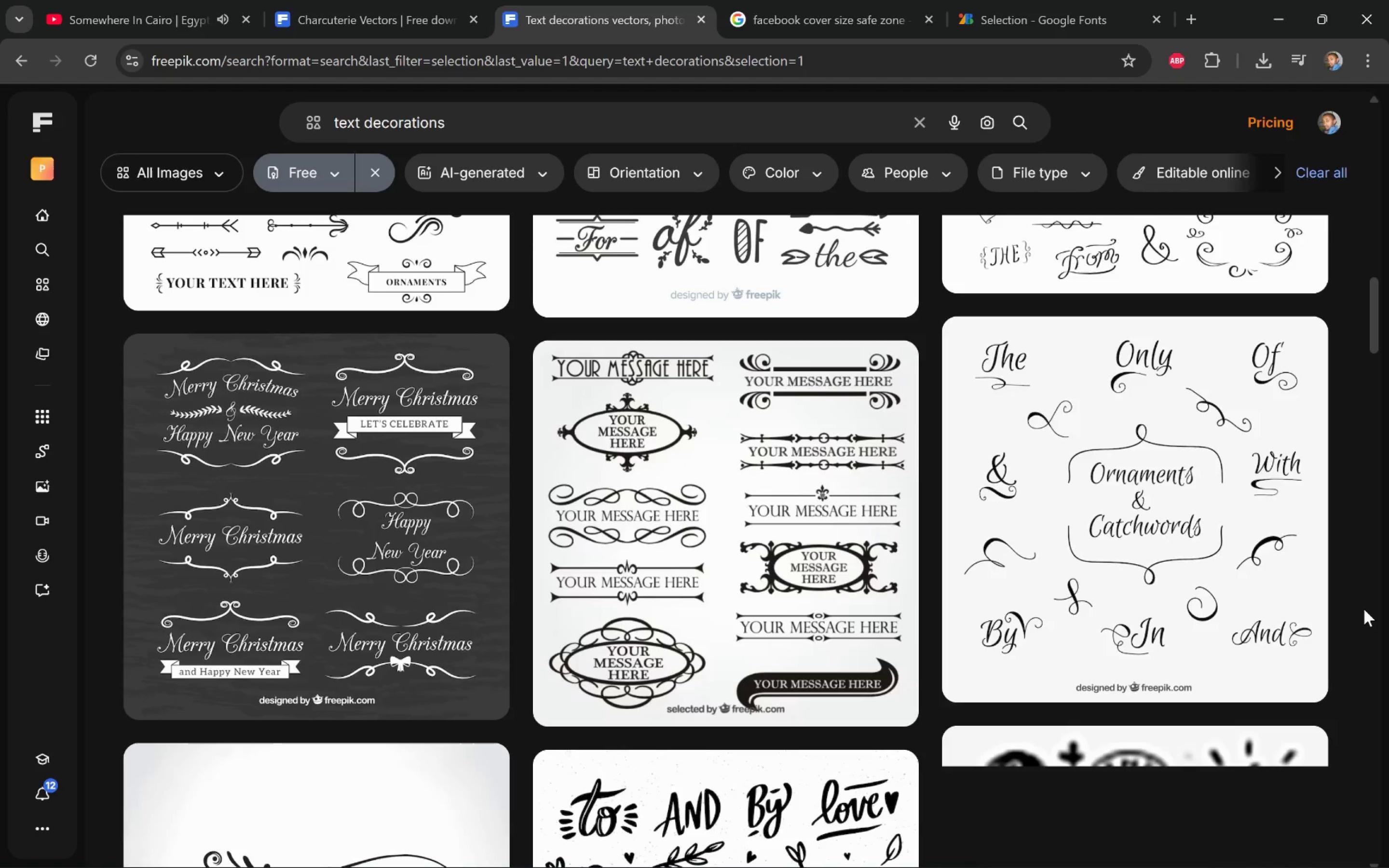 
scroll: coordinate [1364, 609], scroll_direction: down, amount: 12.0
 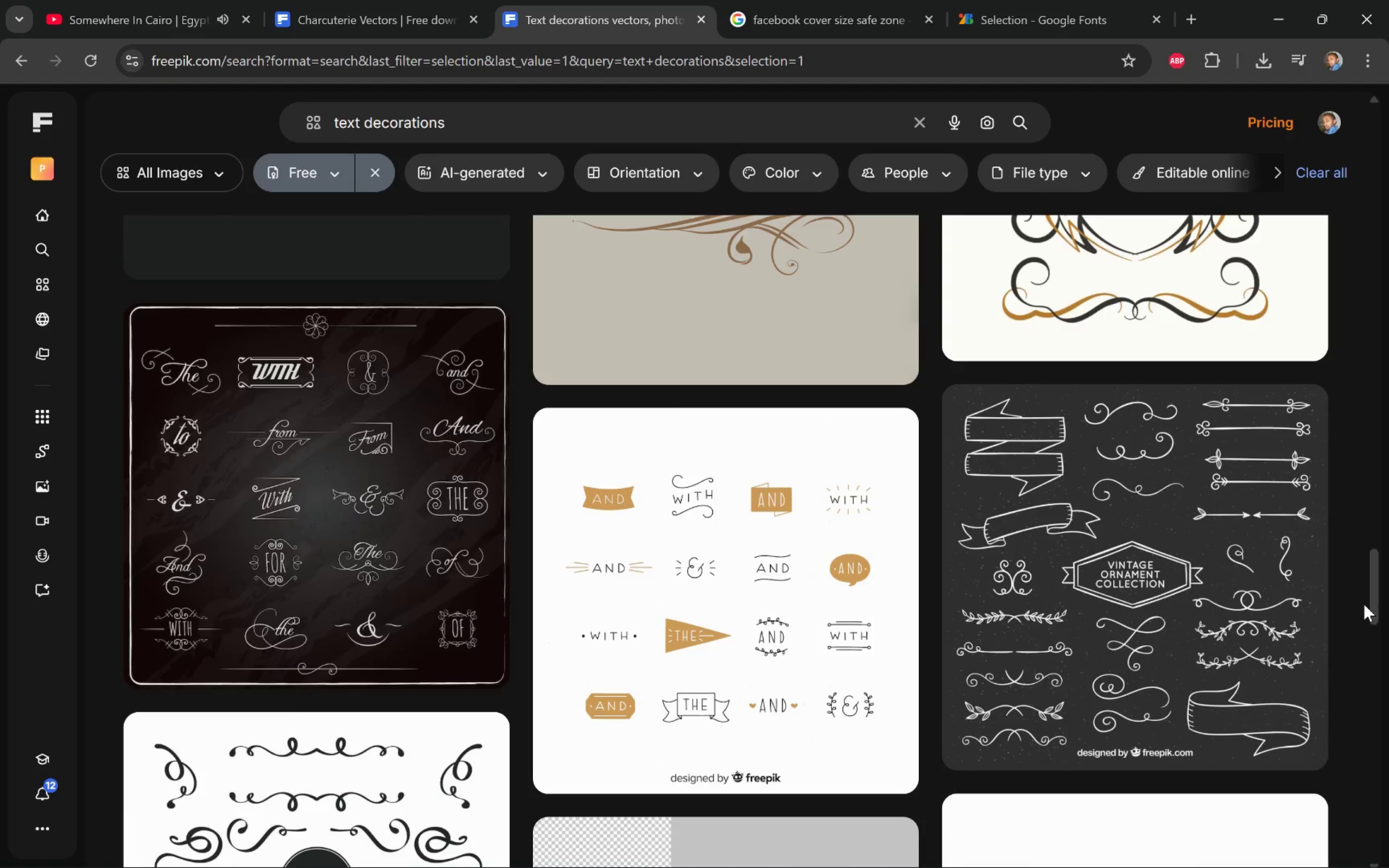 
wait(10.27)
 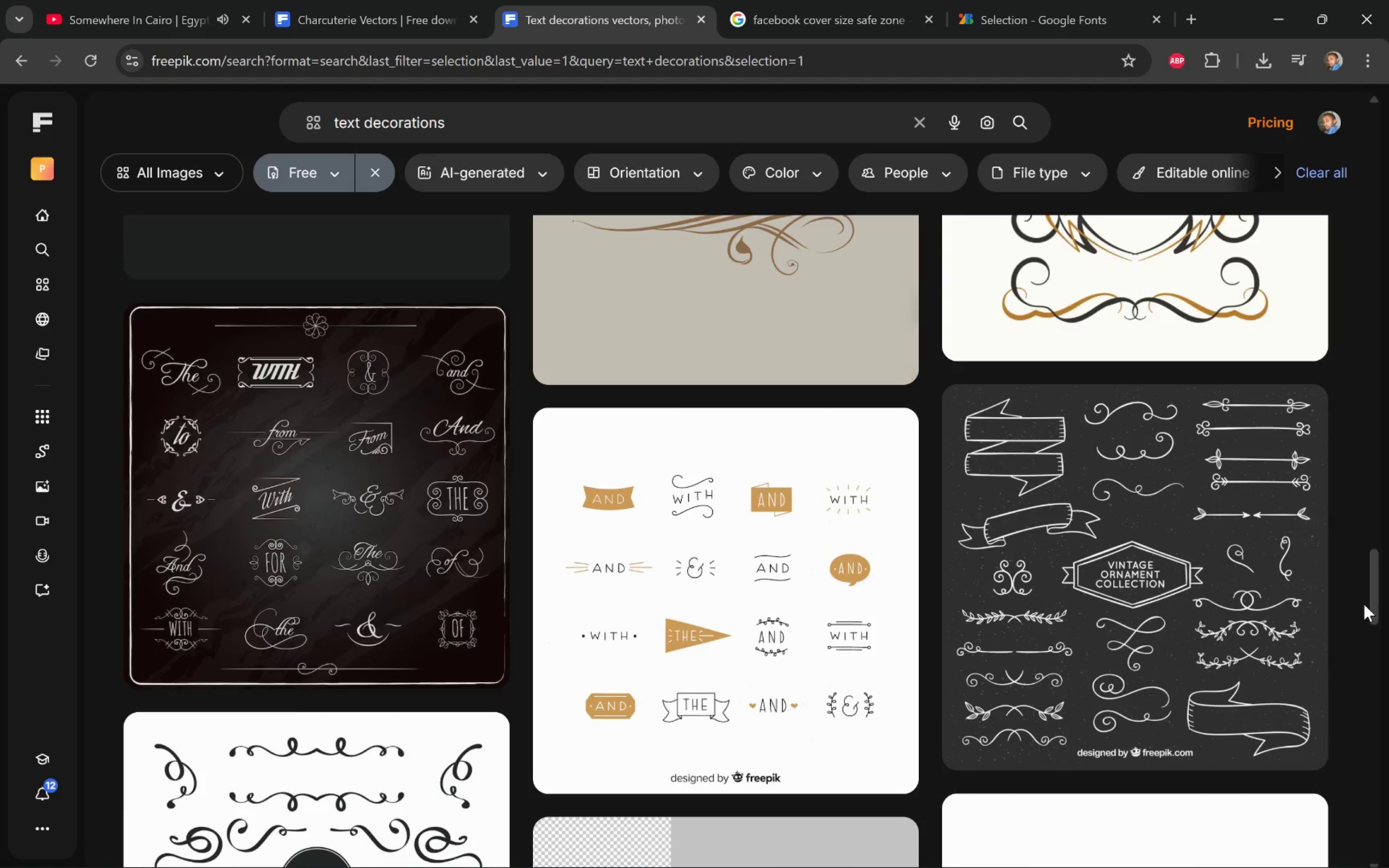 
left_click([1295, 412])
 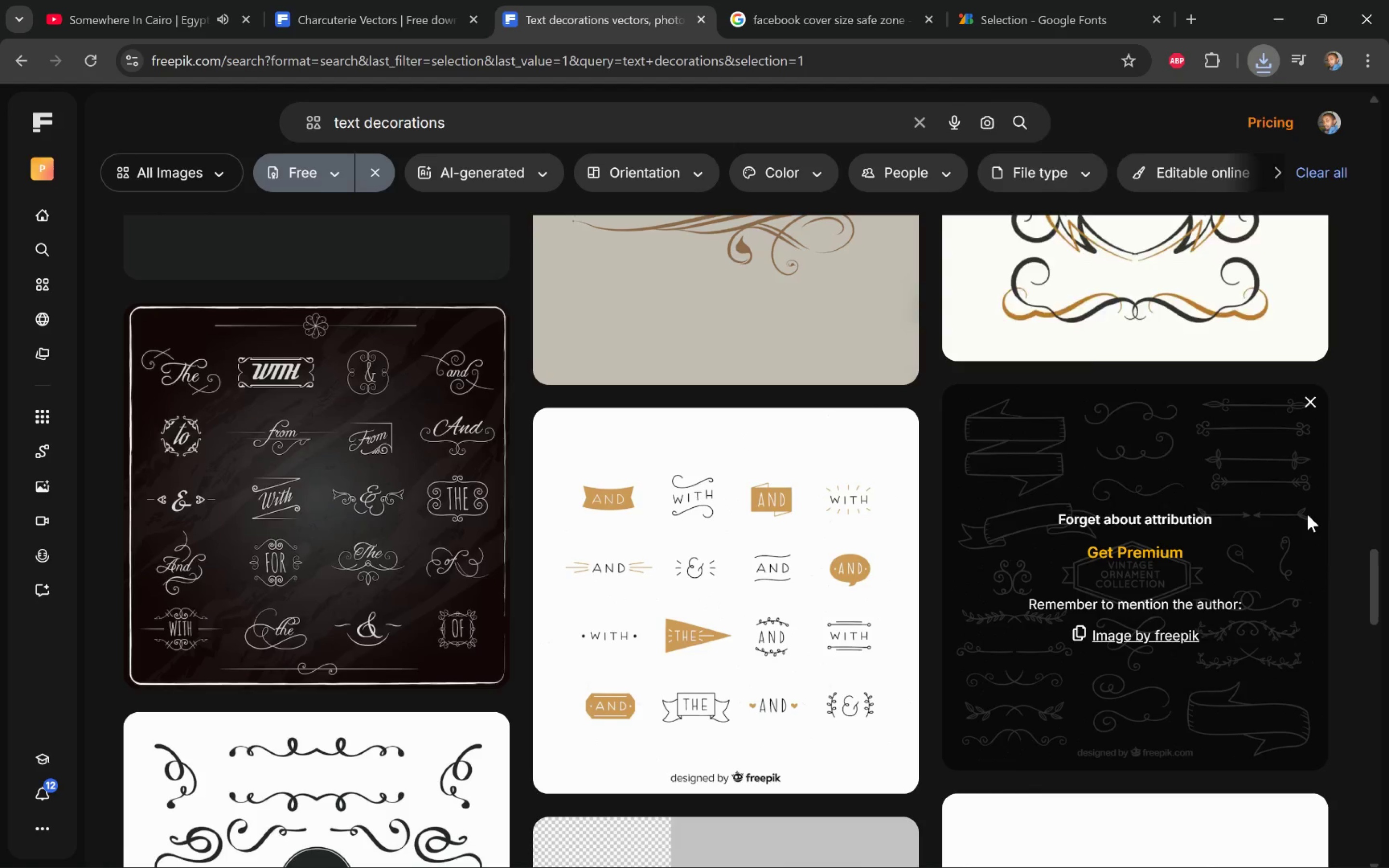 
wait(5.03)
 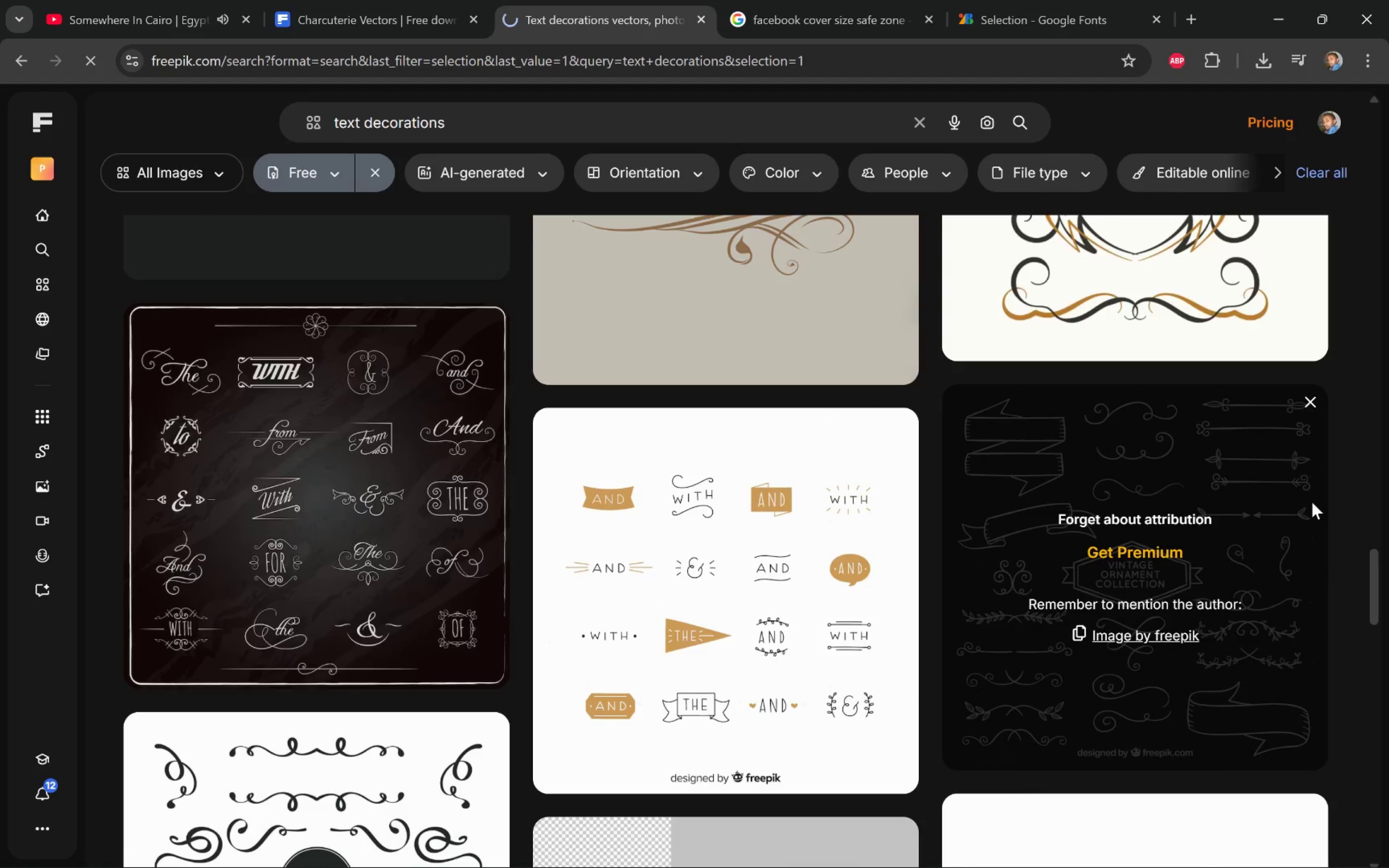 
key(Alt+Tab)
 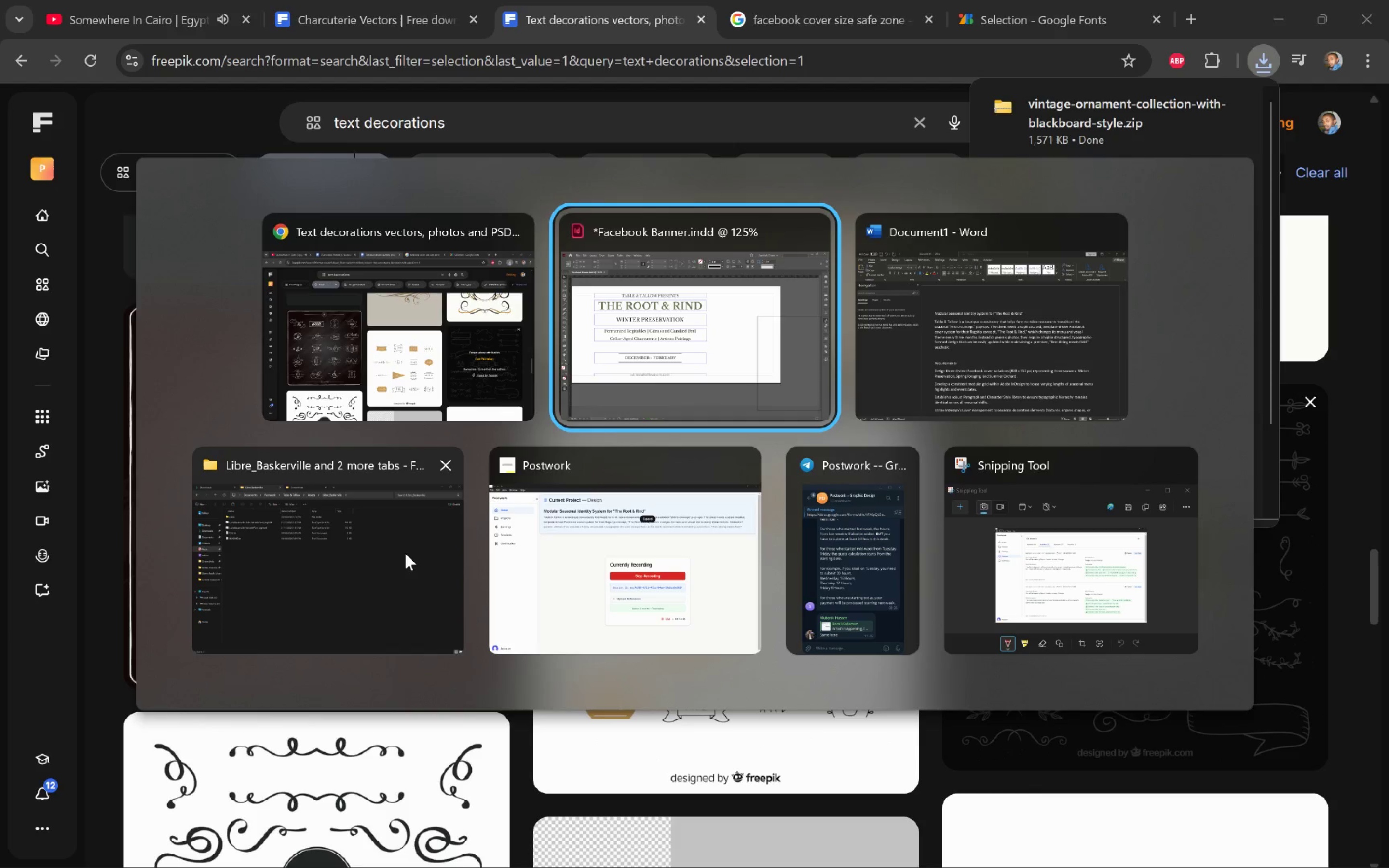 
left_click([399, 559])
 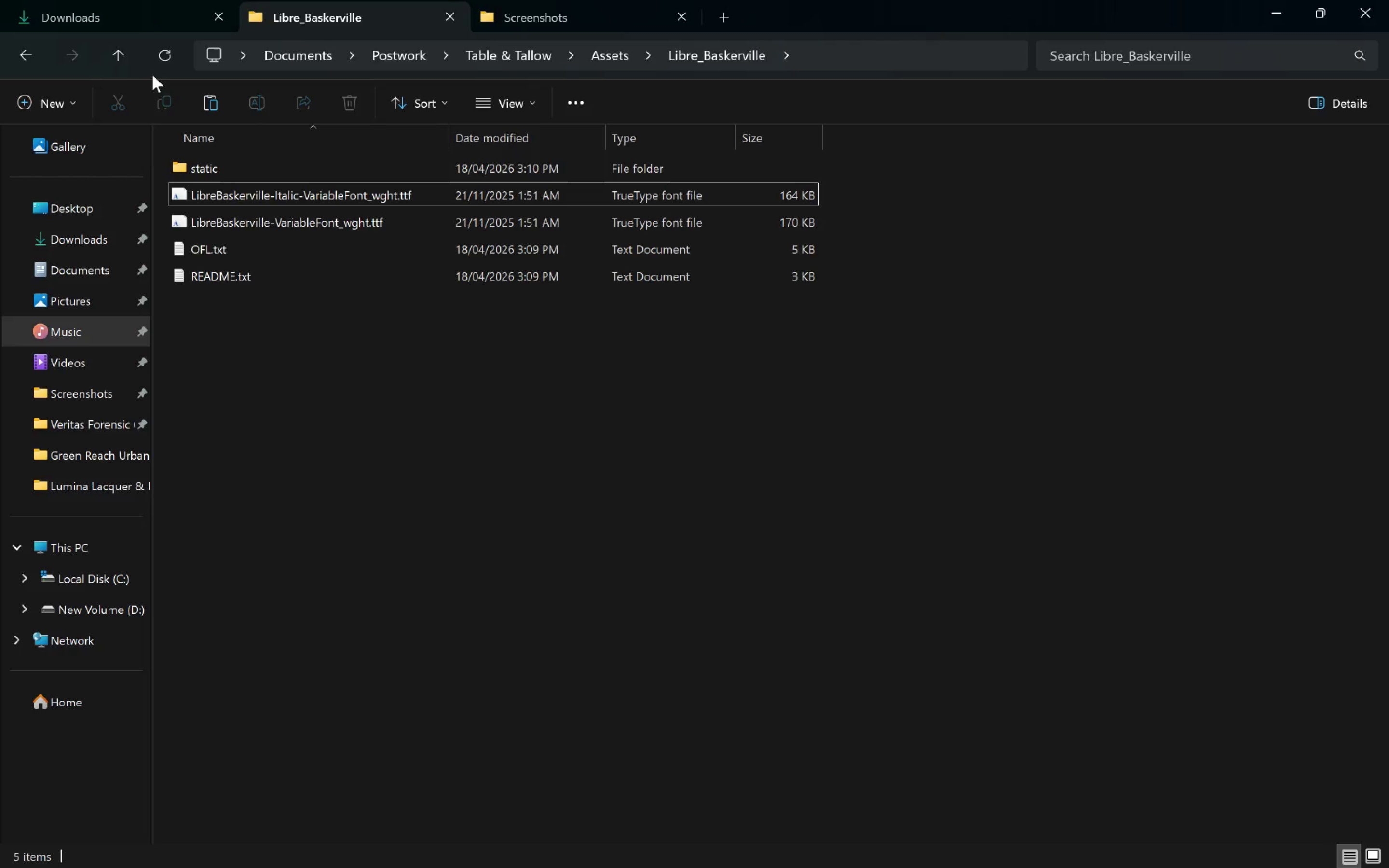 
left_click([117, 61])
 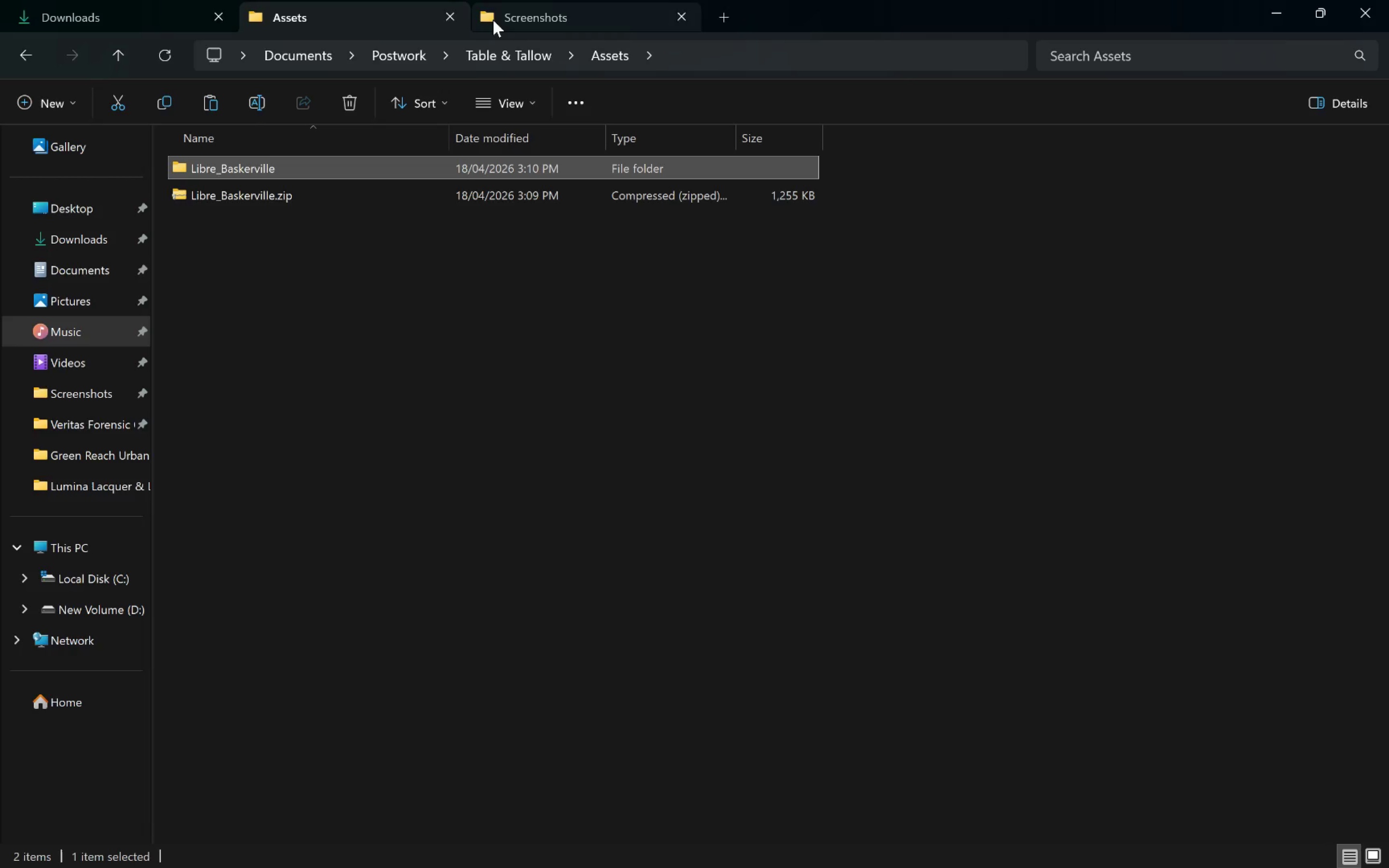 
left_click([70, 12])
 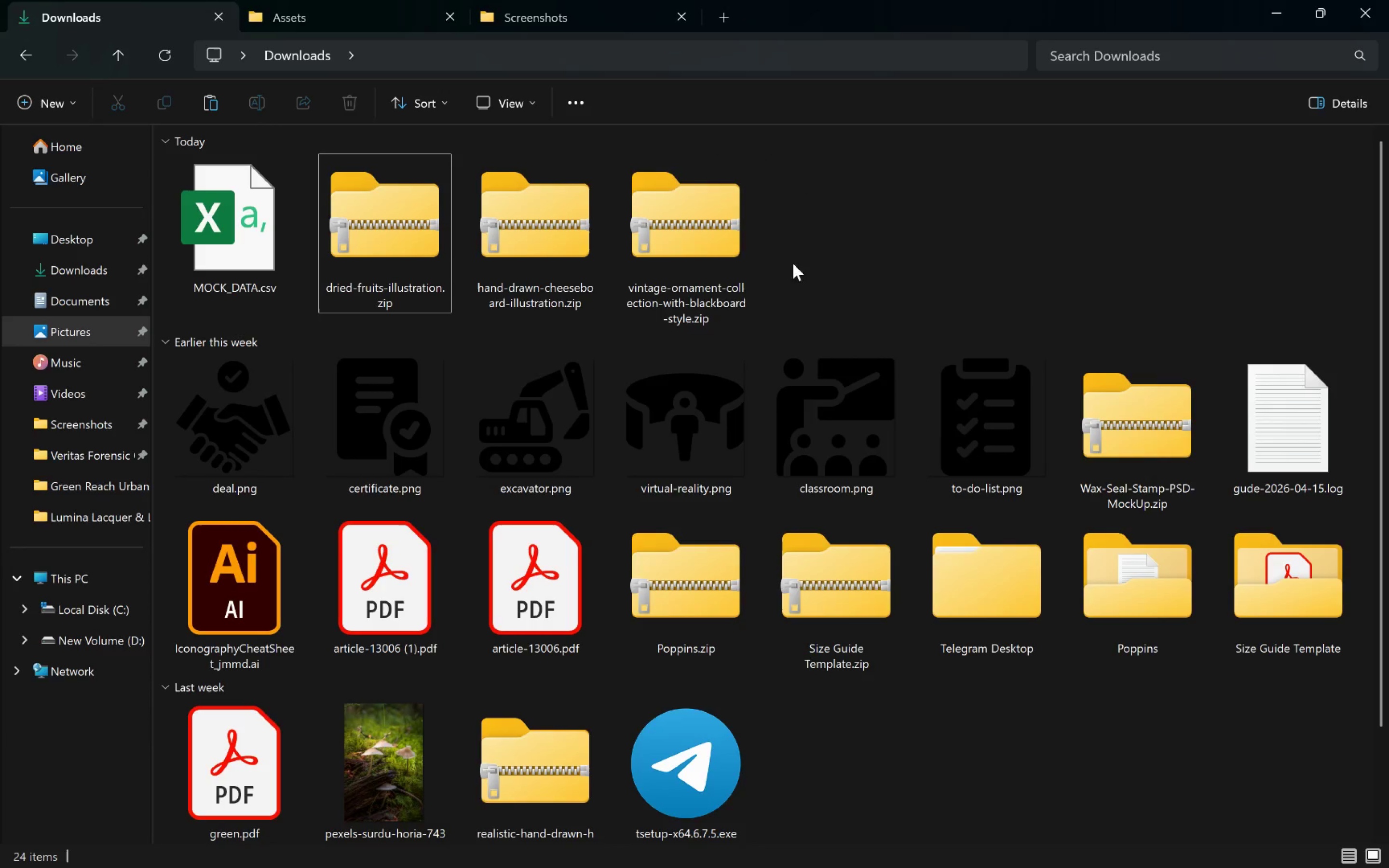 
left_click_drag(start_coordinate=[840, 215], to_coordinate=[379, 253])
 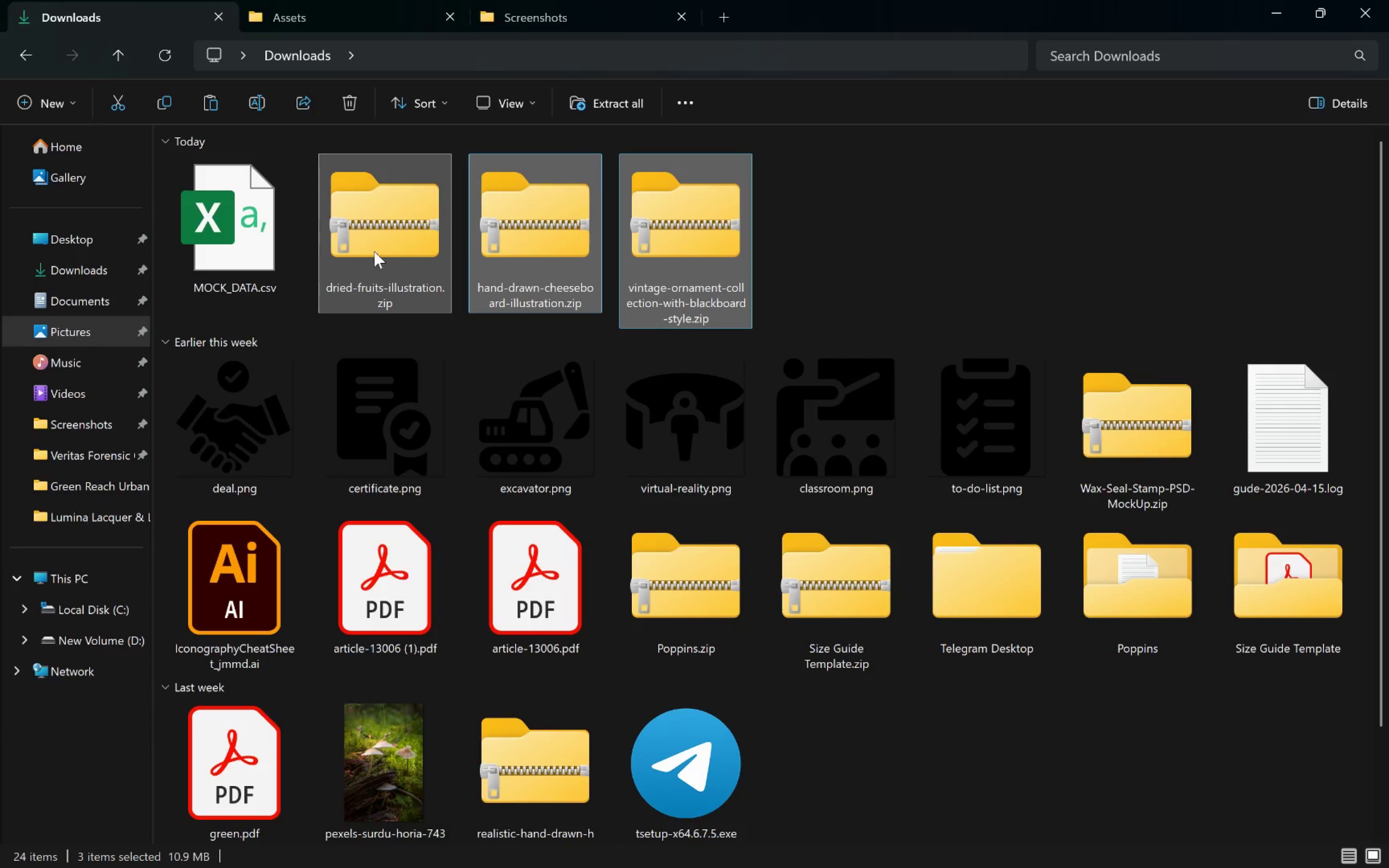 
left_click_drag(start_coordinate=[369, 246], to_coordinate=[432, 380])
 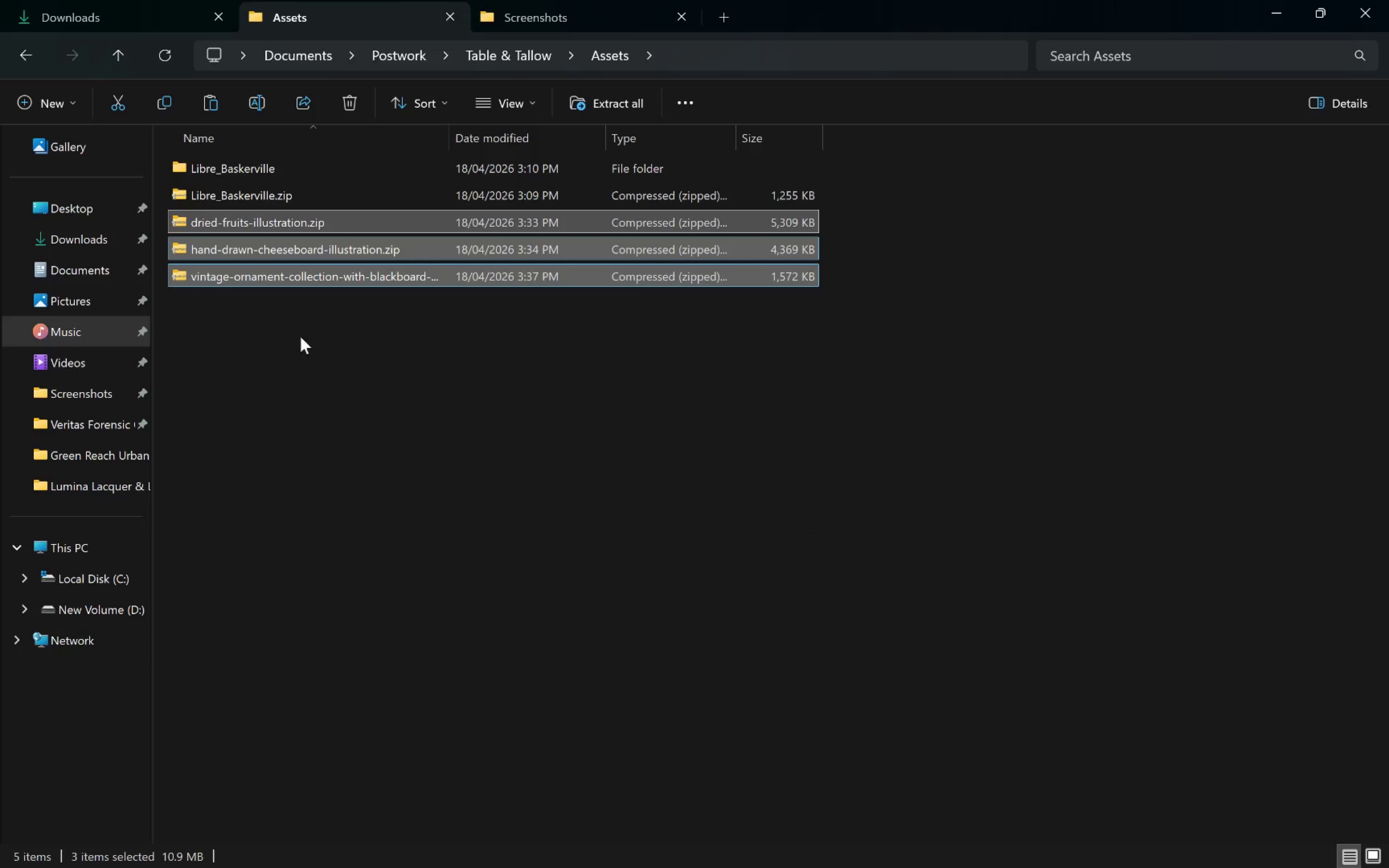 
left_click([306, 329])
 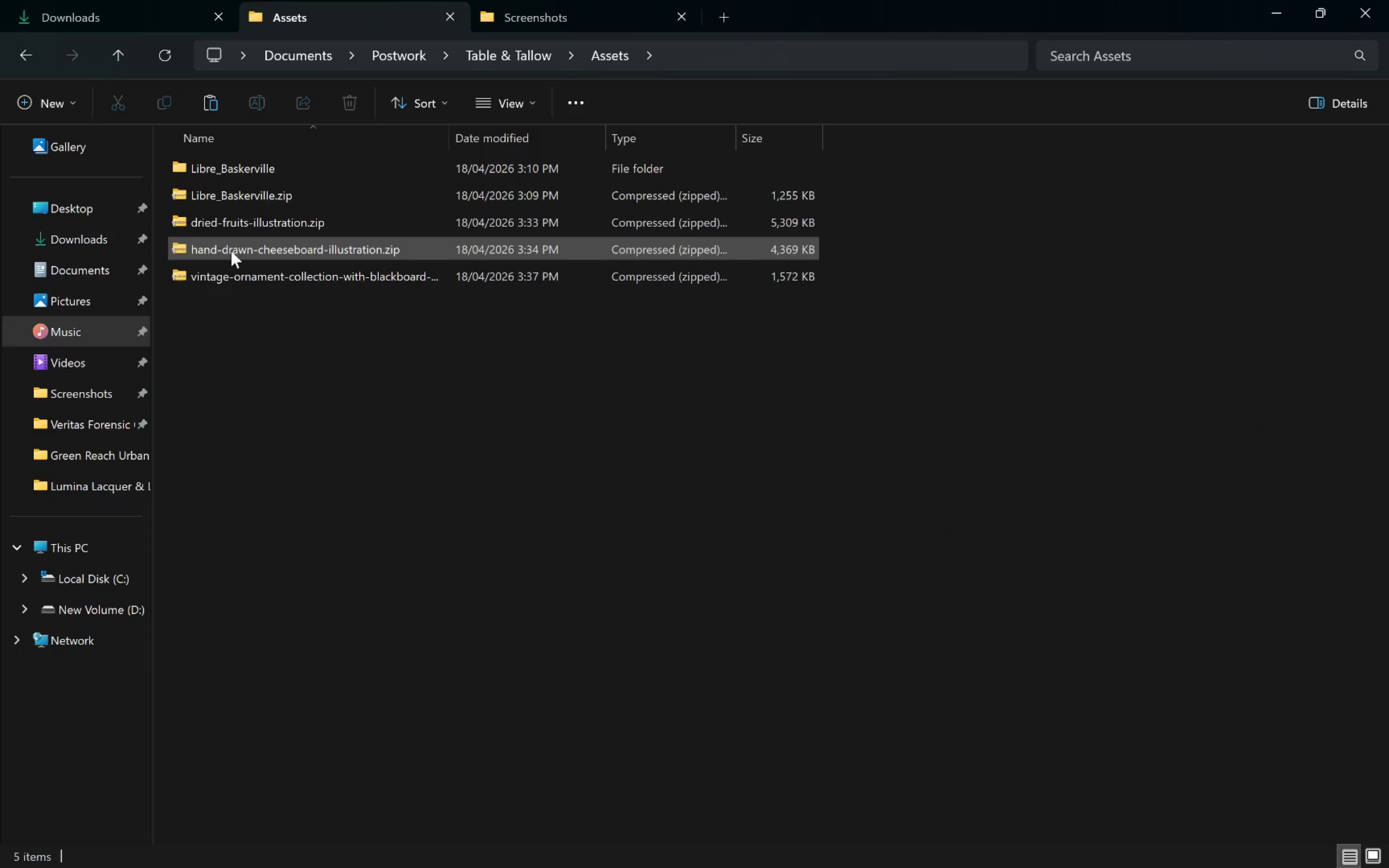 
left_click([226, 252])
 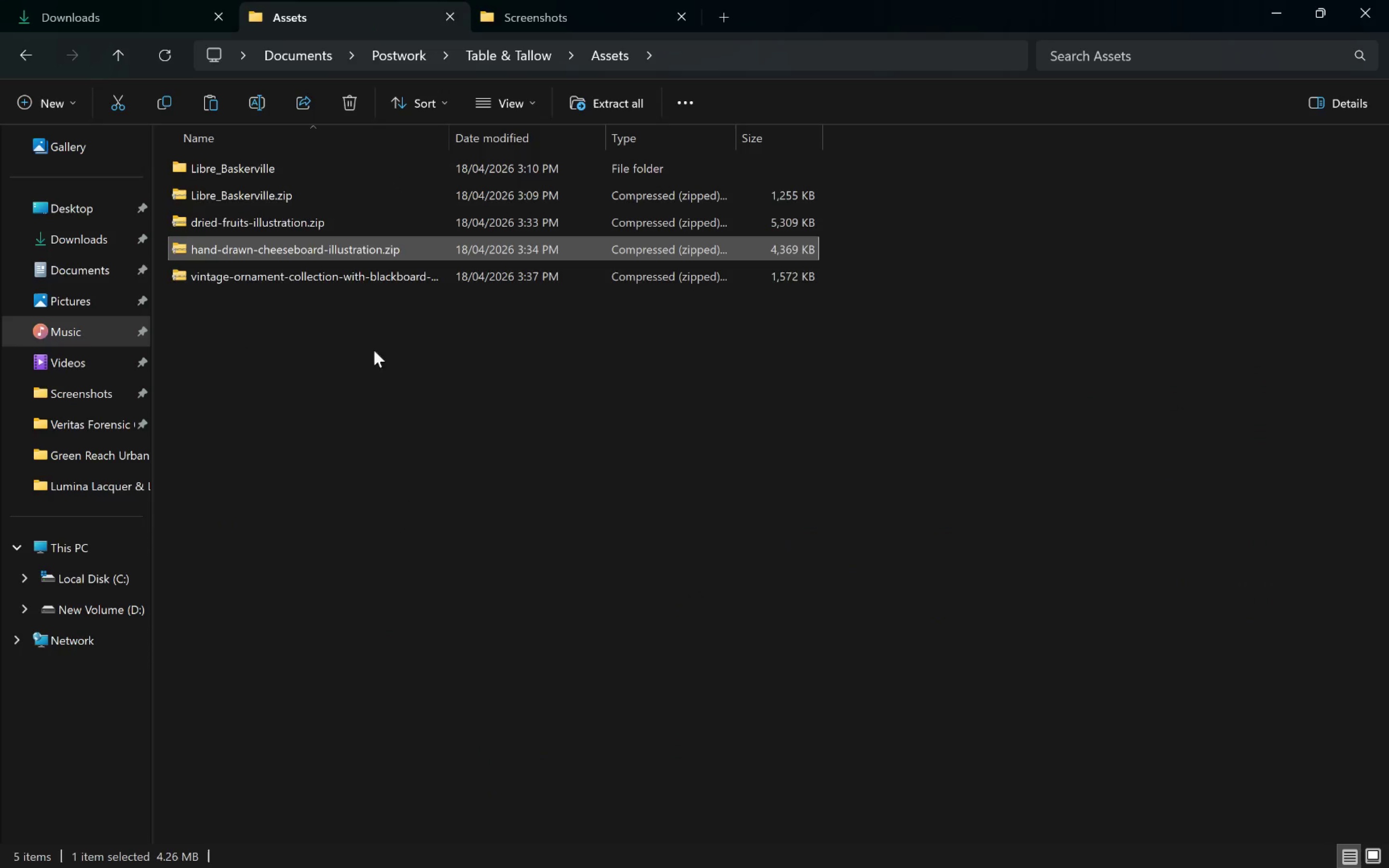 
mouse_move([243, 269])
 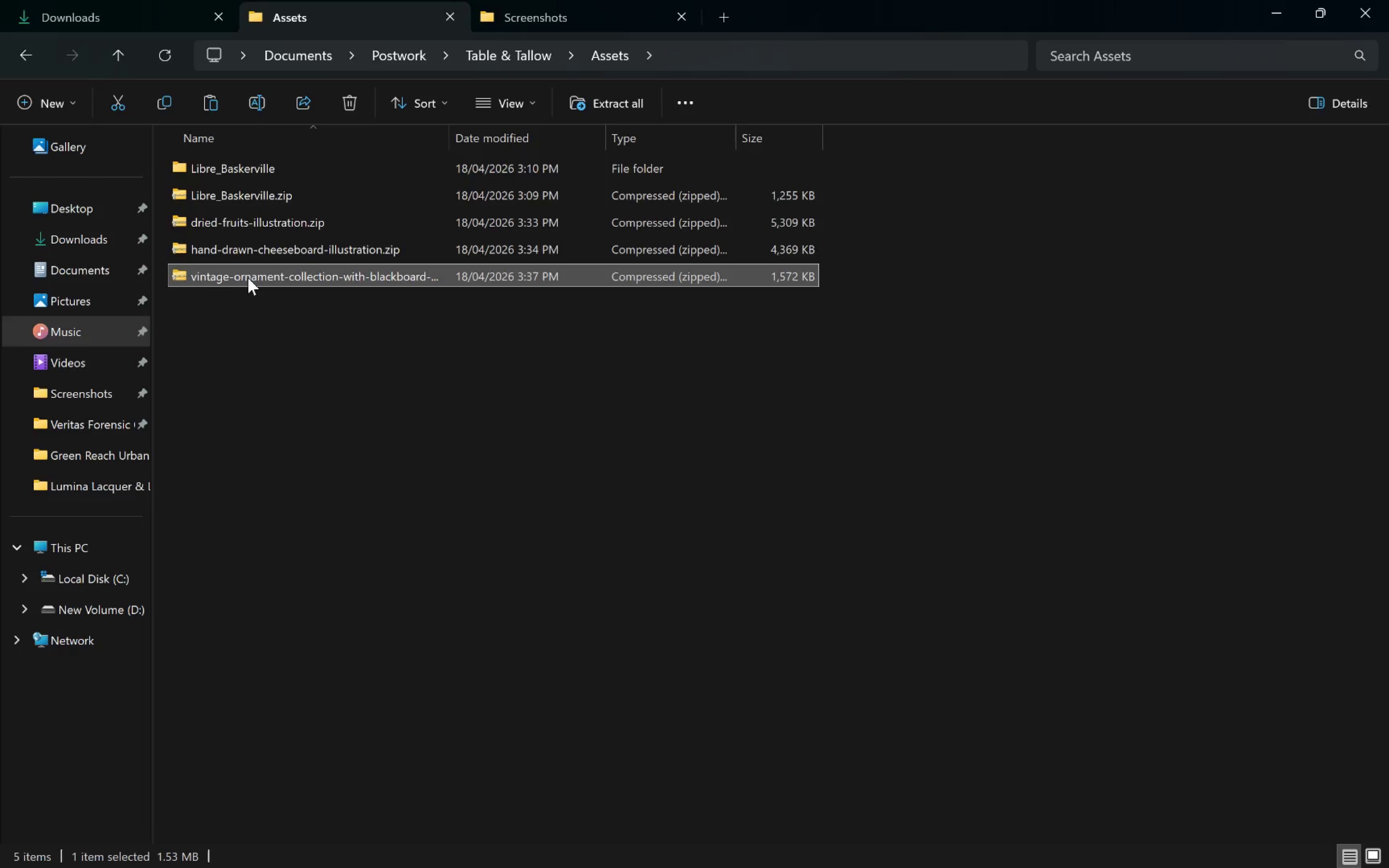 
double_click([248, 278])
 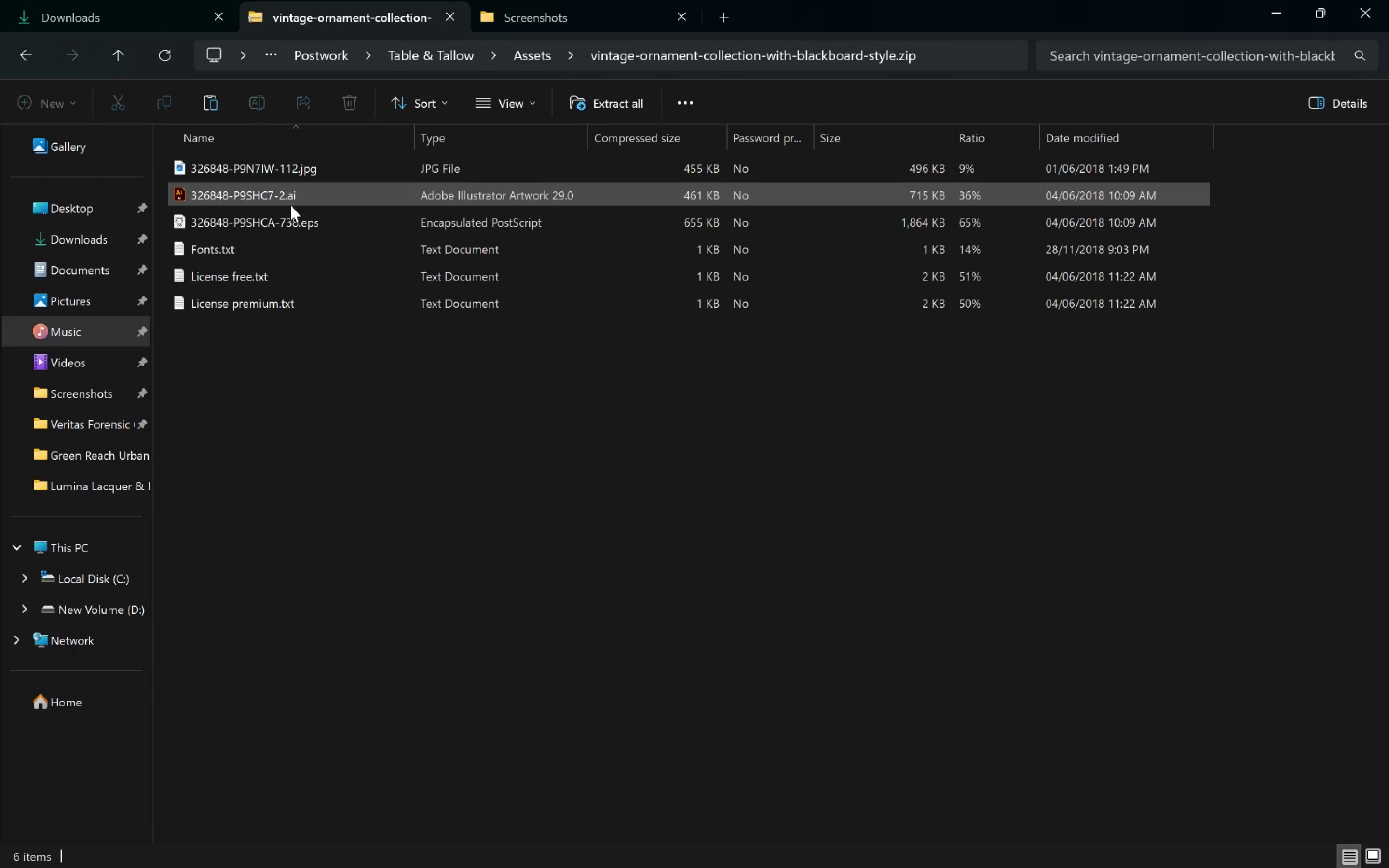 
double_click([287, 218])
 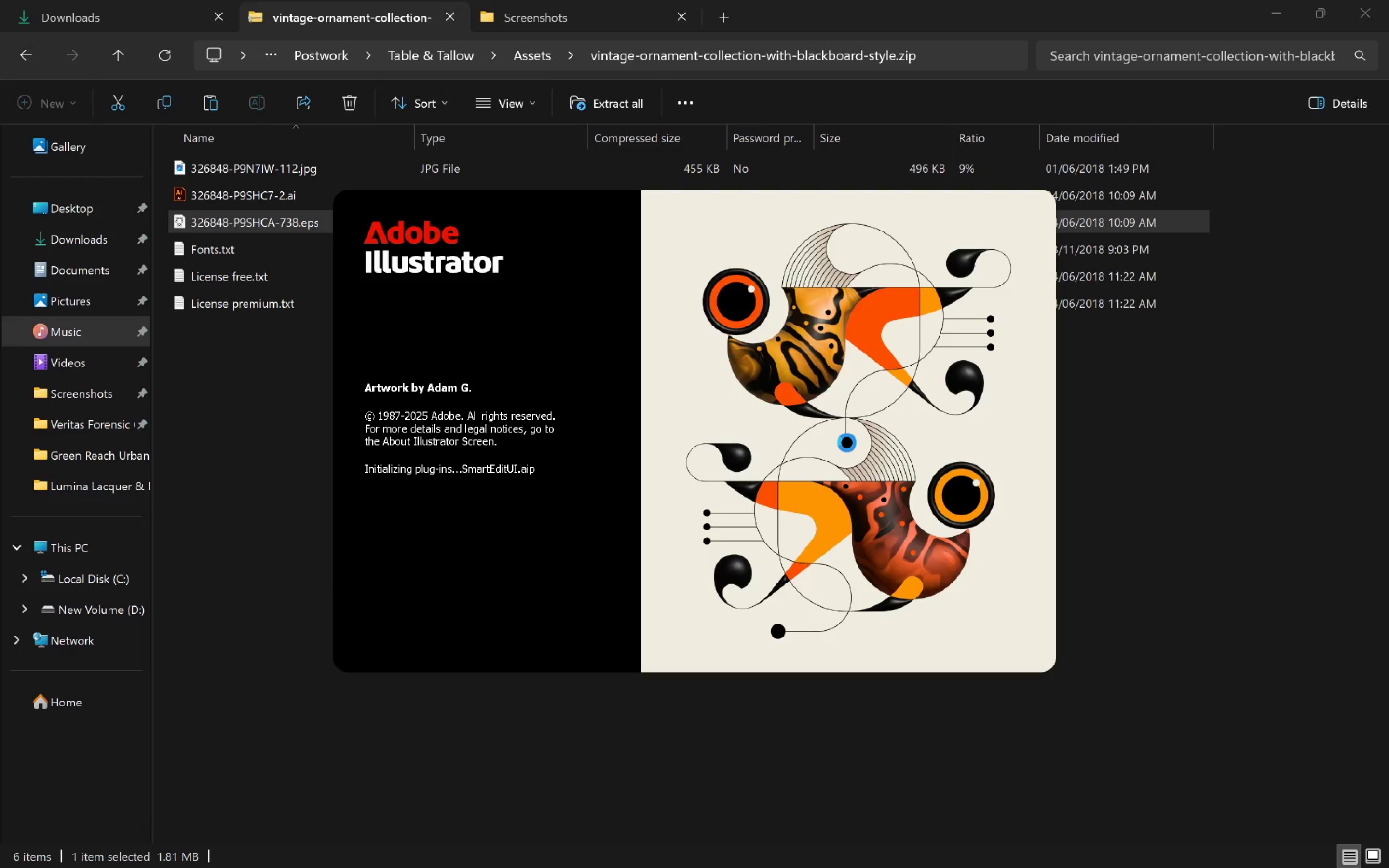 
wait(14.55)
 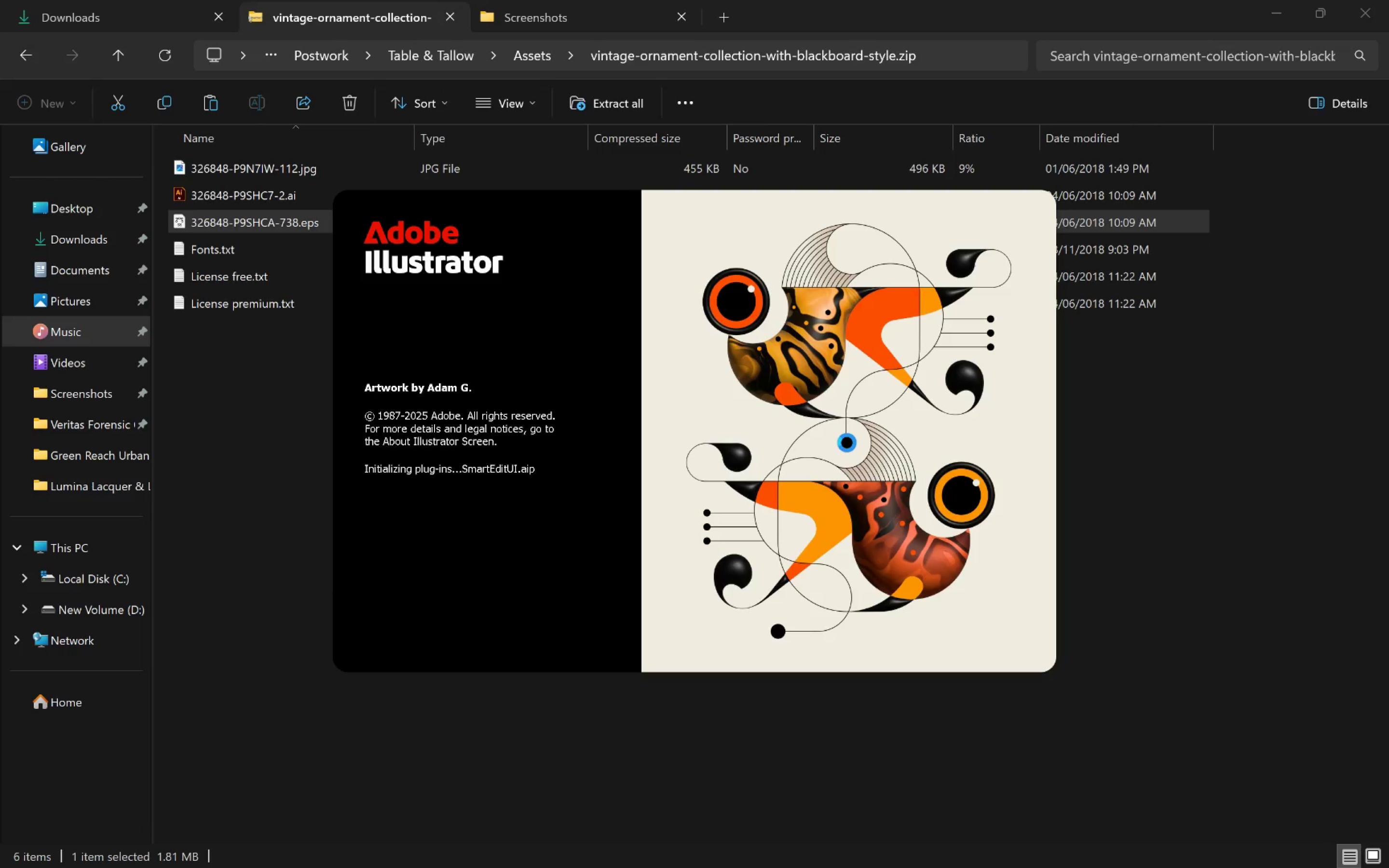 
hold_key(key=Space, duration=1.41)
 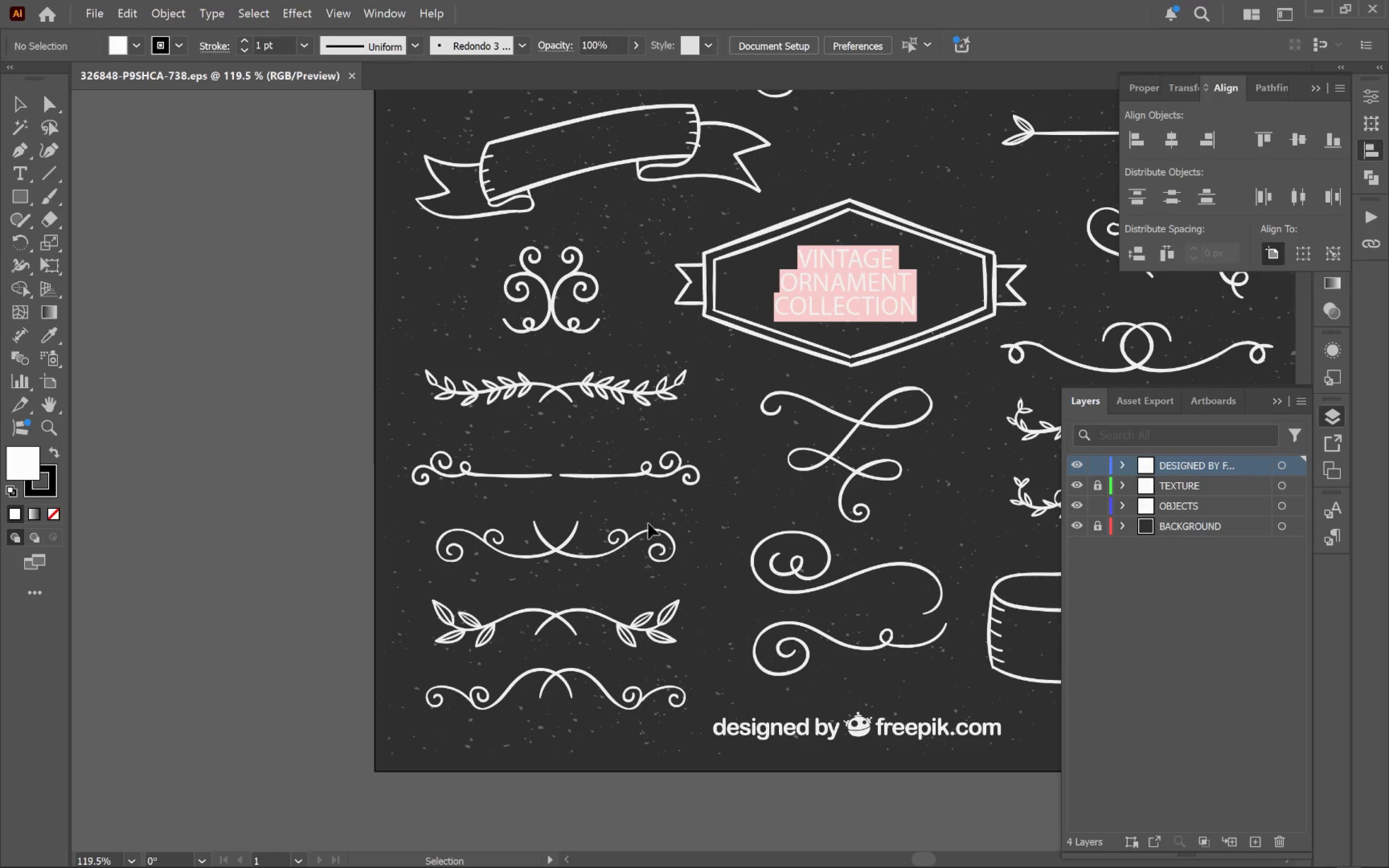 
left_click_drag(start_coordinate=[849, 500], to_coordinate=[812, 270])
 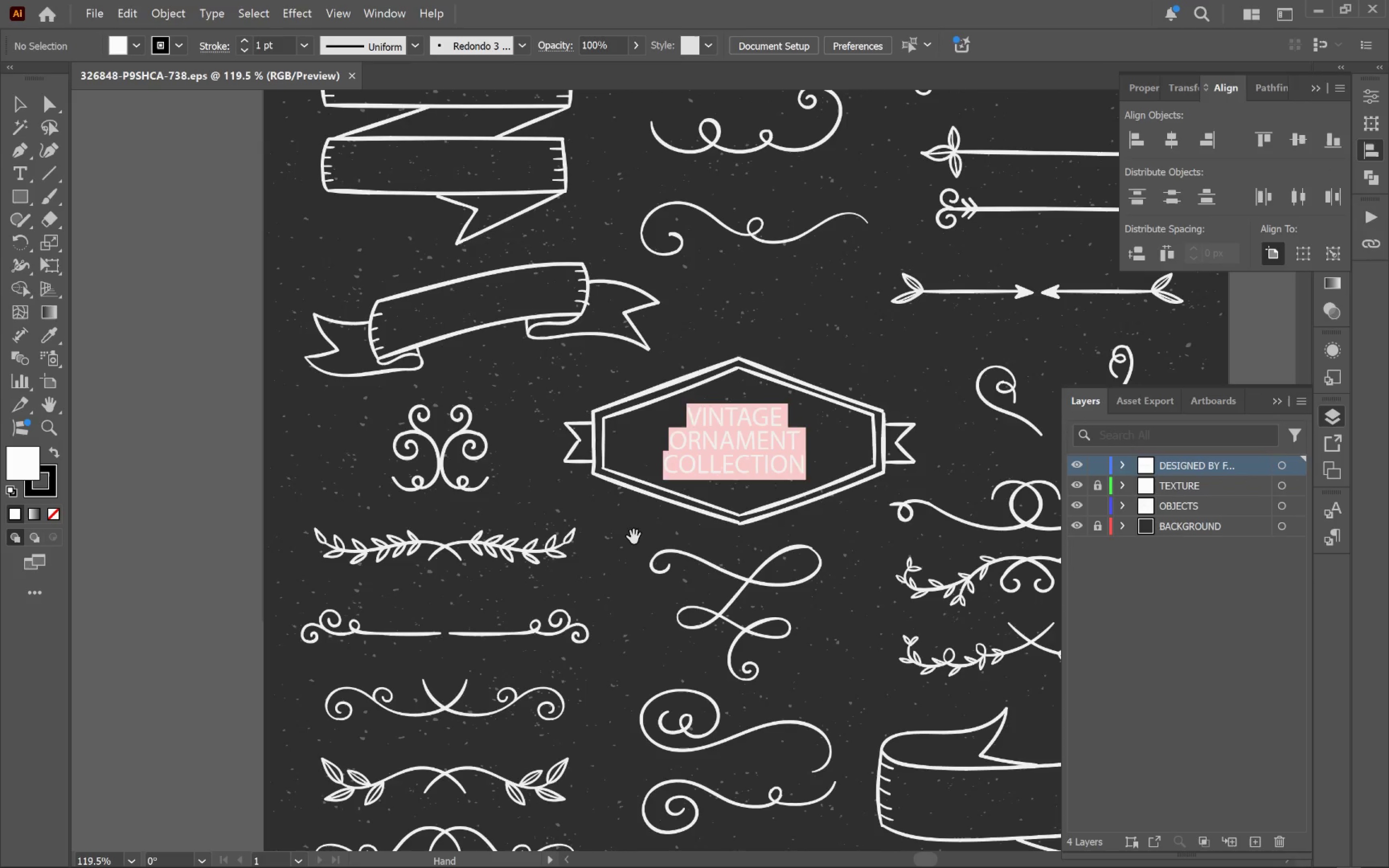 
left_click_drag(start_coordinate=[642, 520], to_coordinate=[752, 361])
 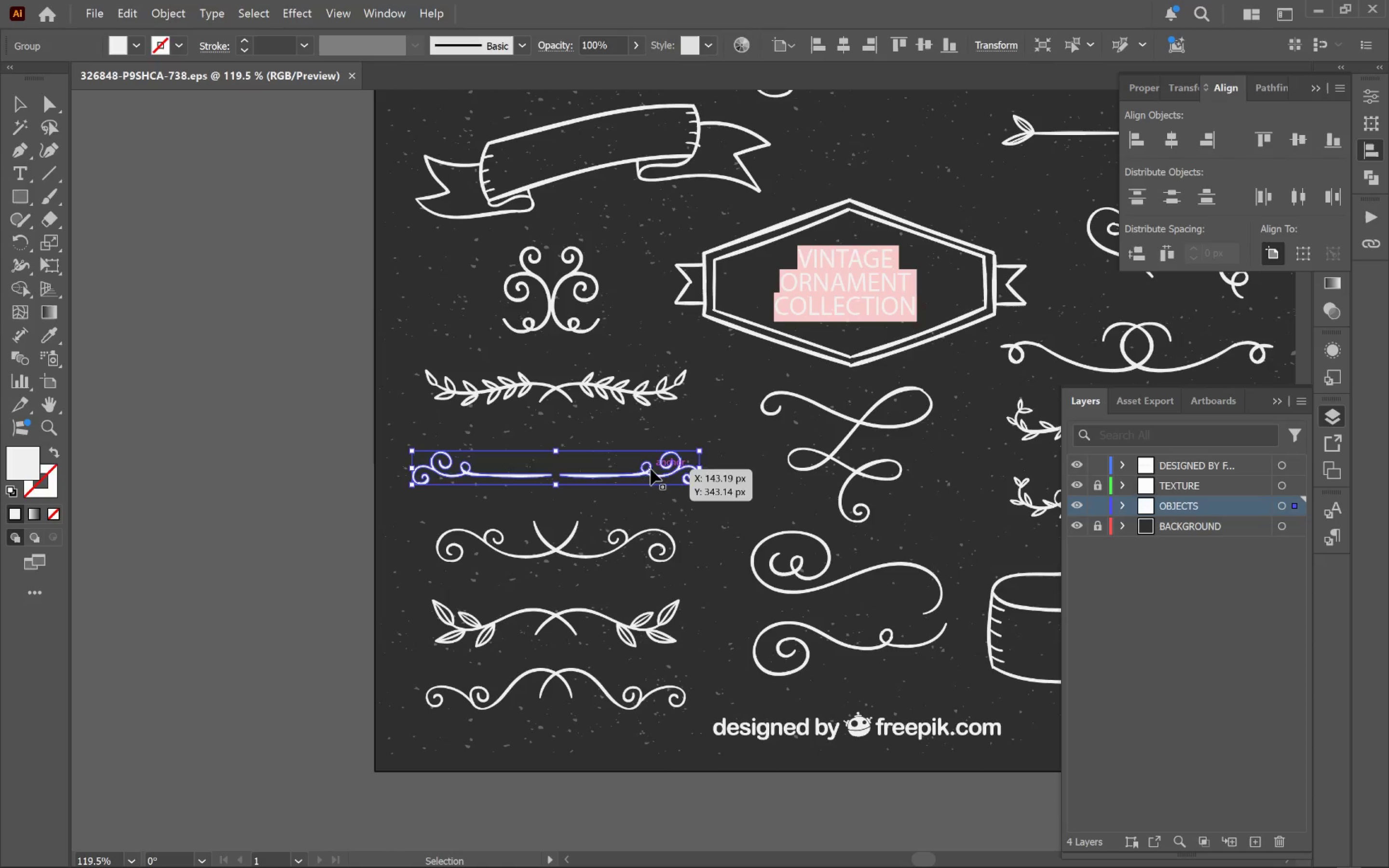 
left_click_drag(start_coordinate=[634, 476], to_coordinate=[266, 461])
 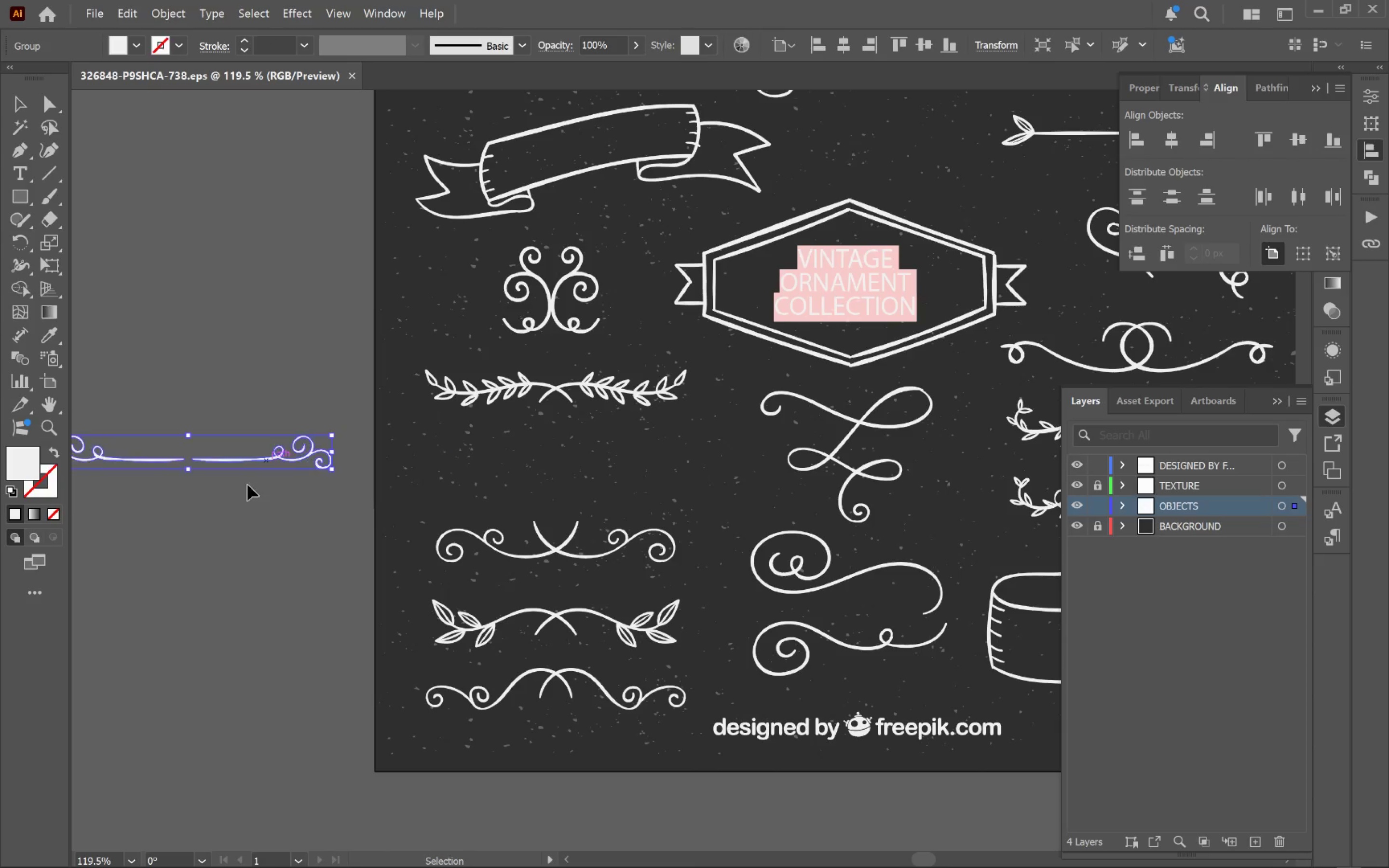 
hold_key(key=Space, duration=0.64)
 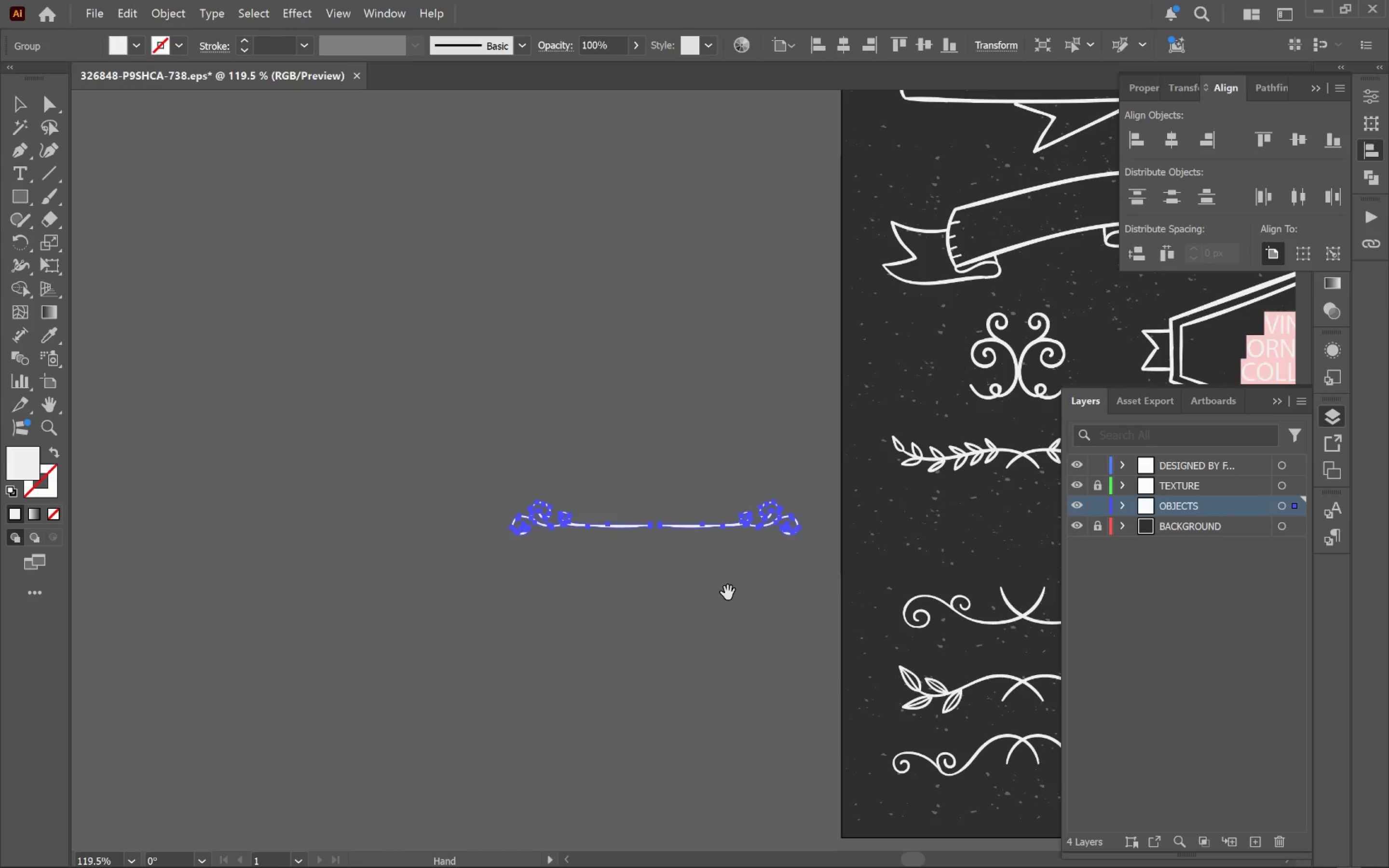 
left_click_drag(start_coordinate=[260, 526], to_coordinate=[728, 593])
 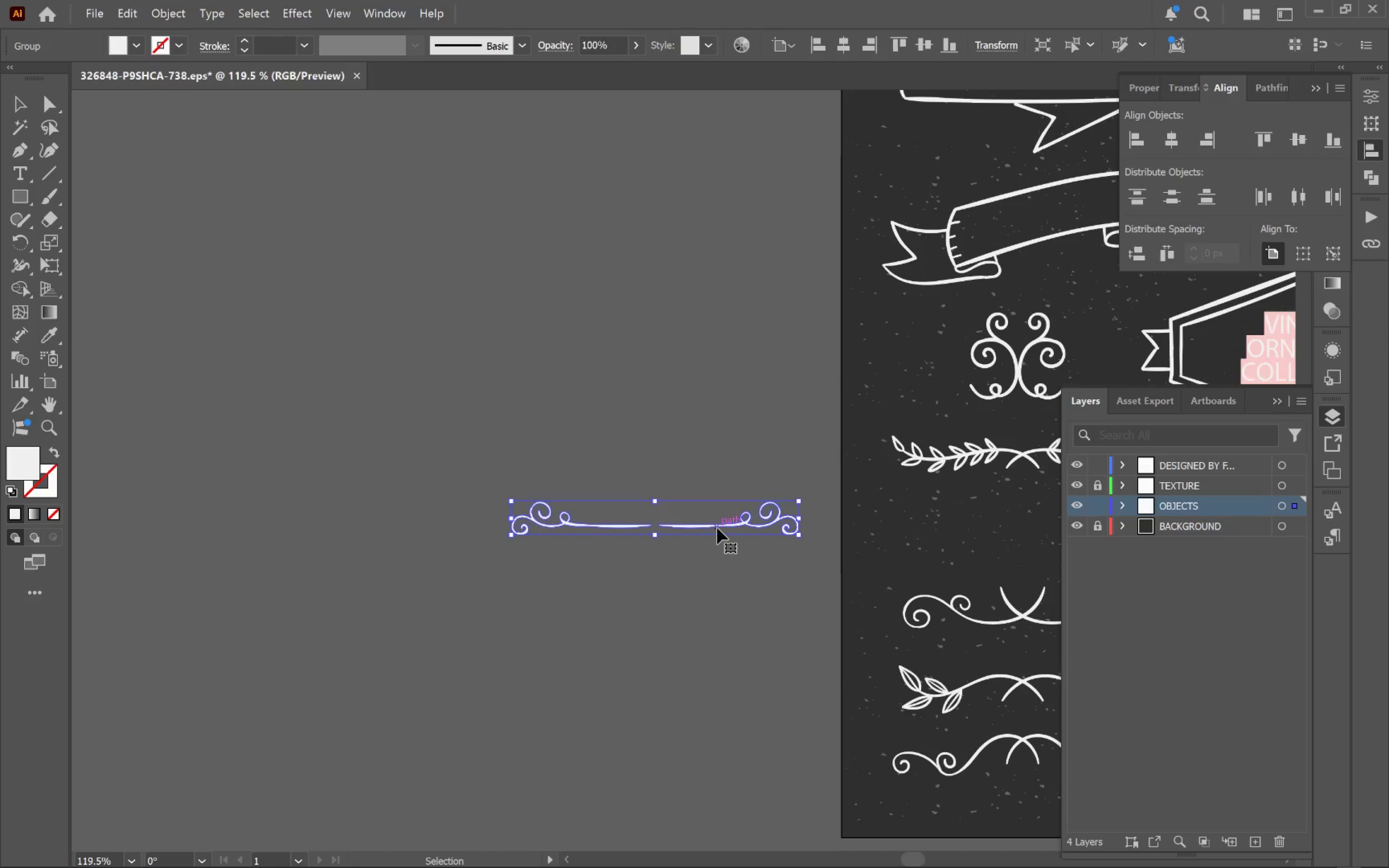 
right_click([668, 527])
 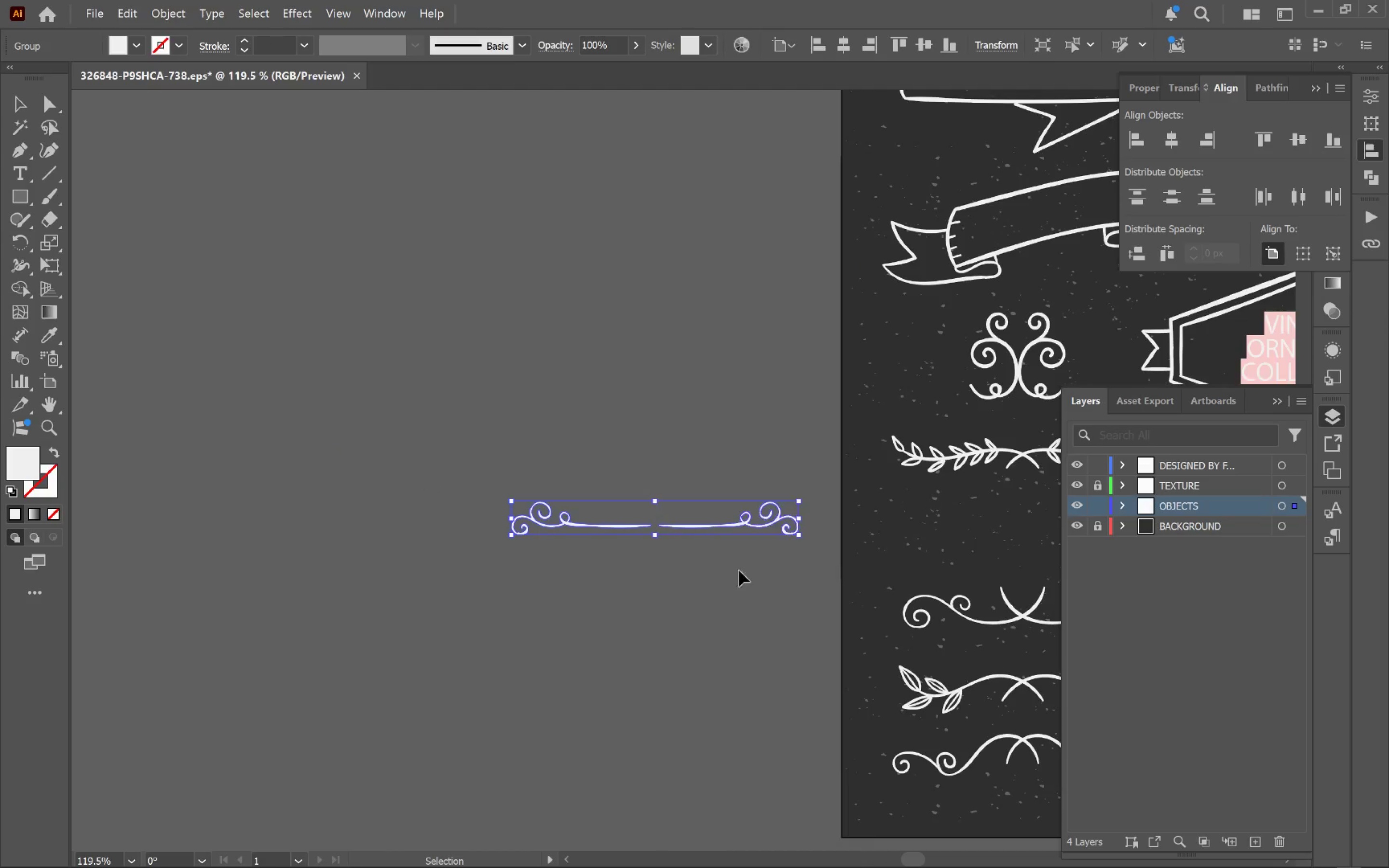 
double_click([678, 594])
 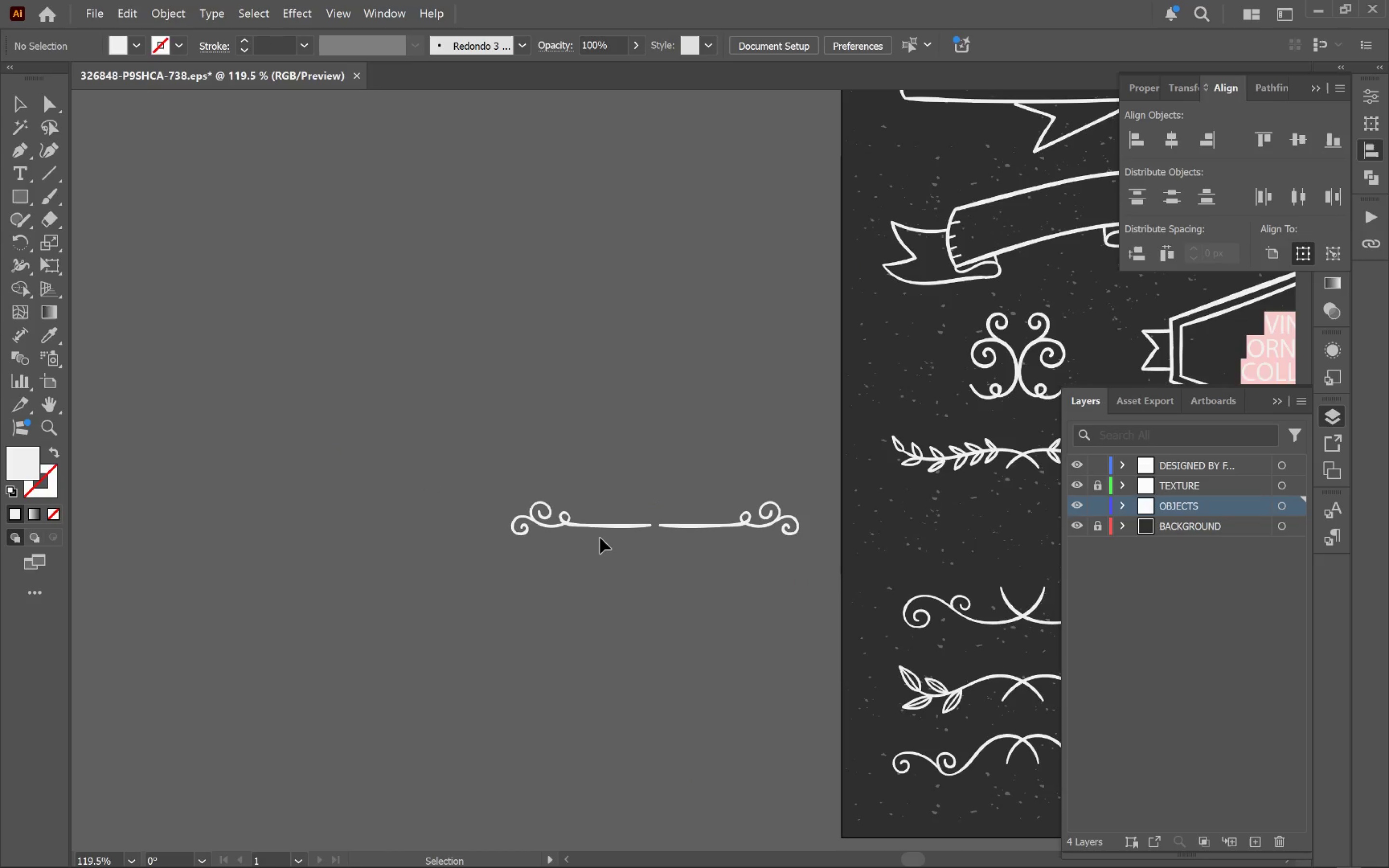 
left_click([595, 529])
 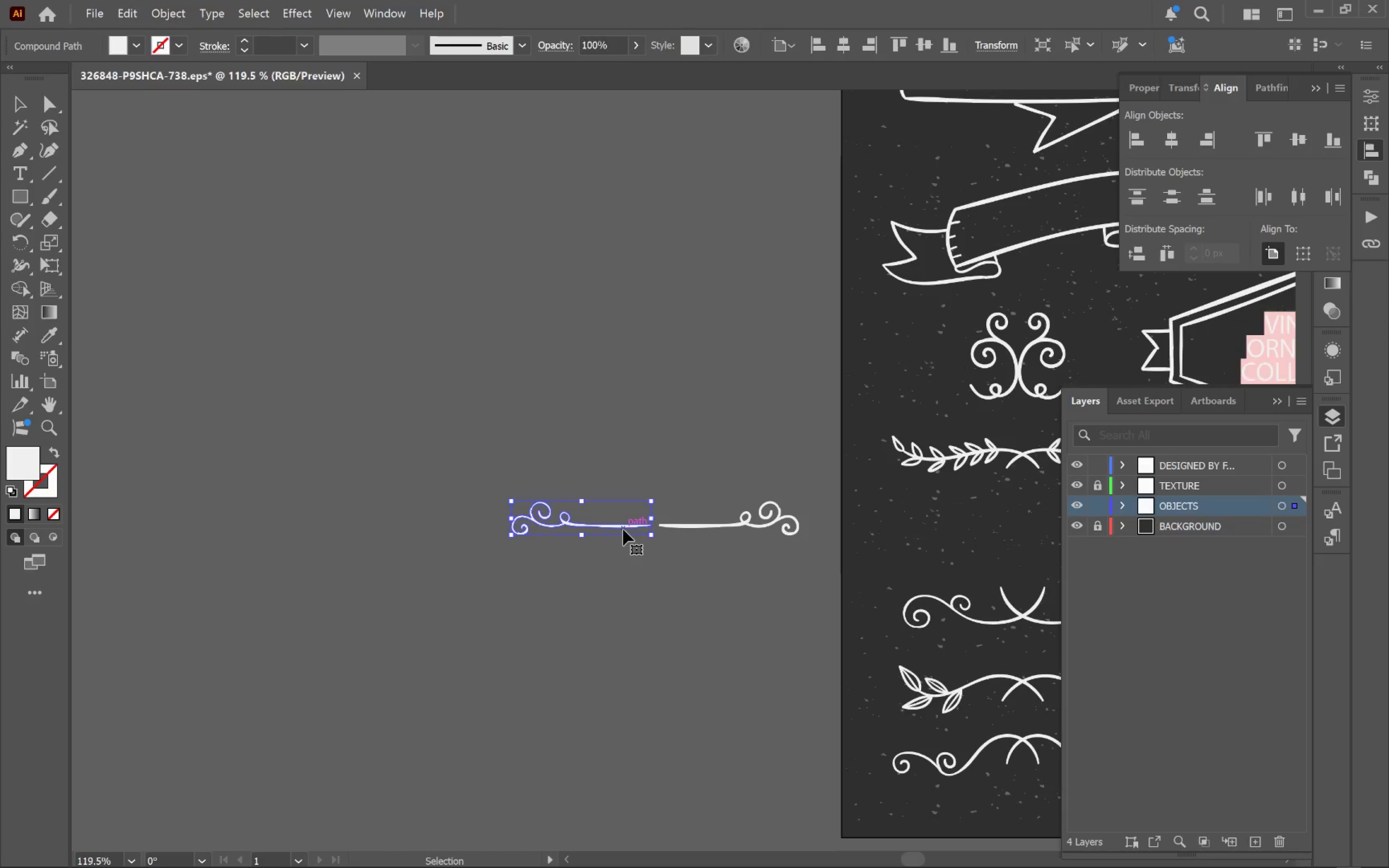 
left_click_drag(start_coordinate=[623, 529], to_coordinate=[803, 373])
 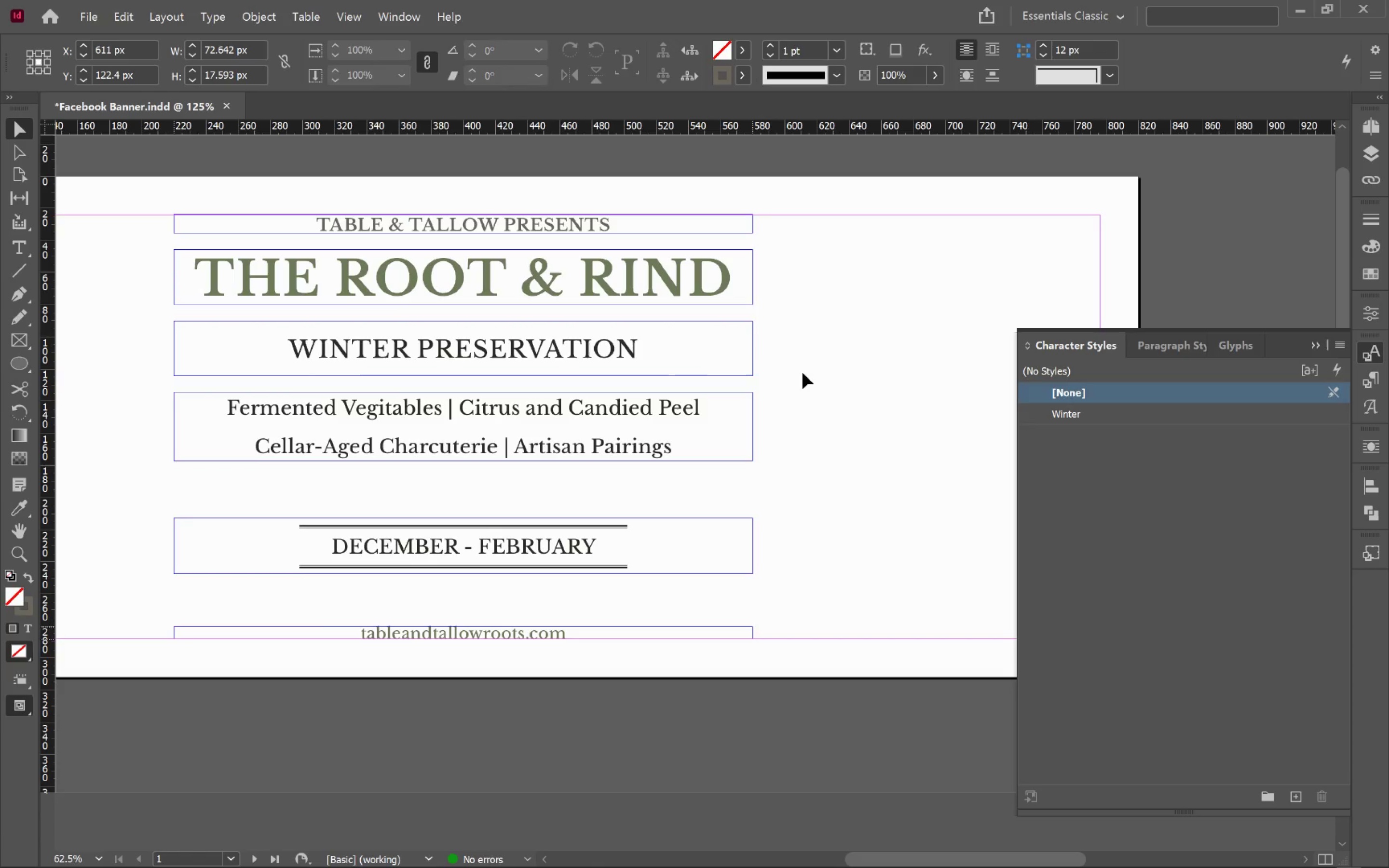 
key(Alt+Tab)
 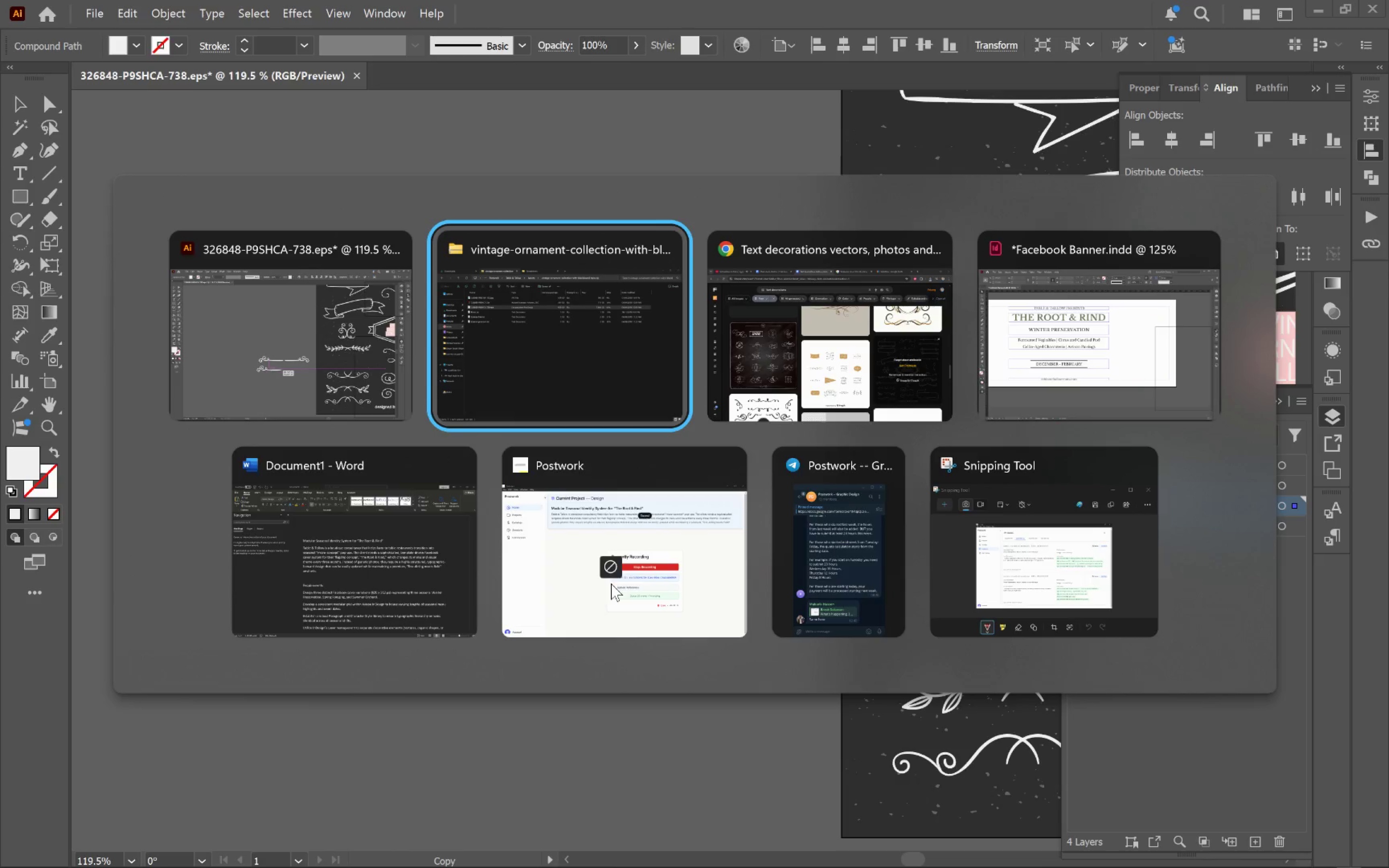 
key(Alt+Tab)
 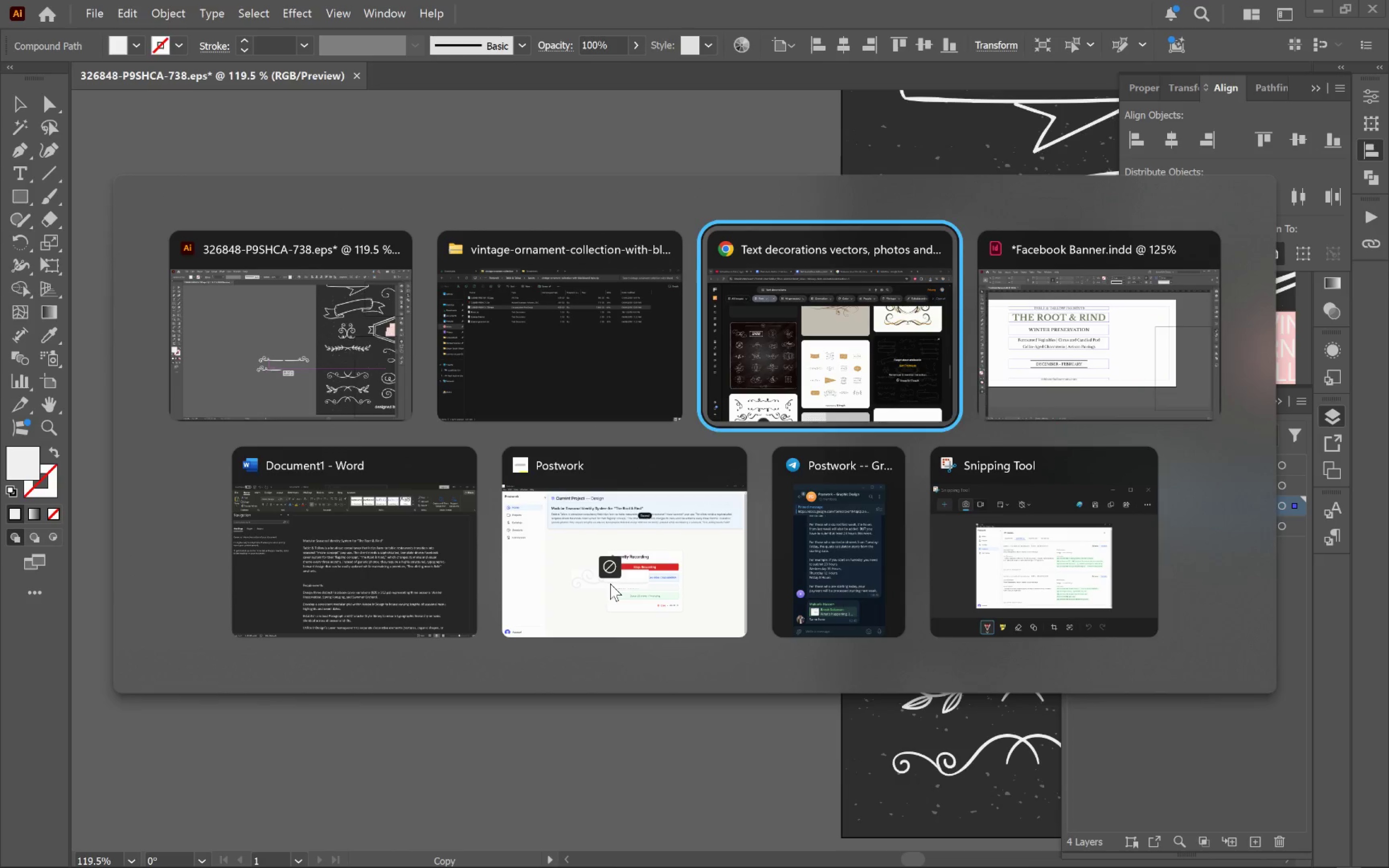 
key(Alt+Tab)
 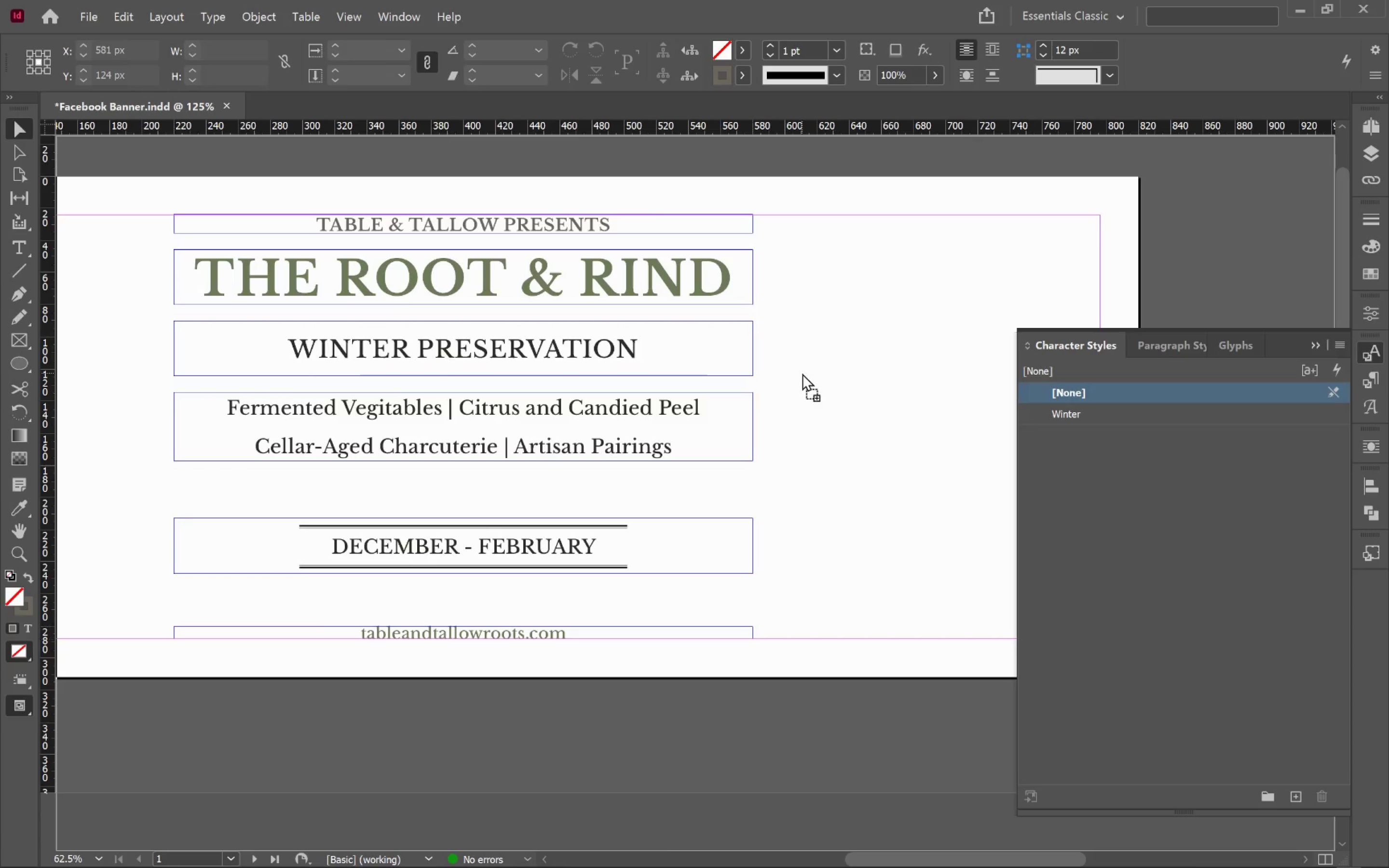 
hold_key(key=ShiftLeft, duration=1.36)
 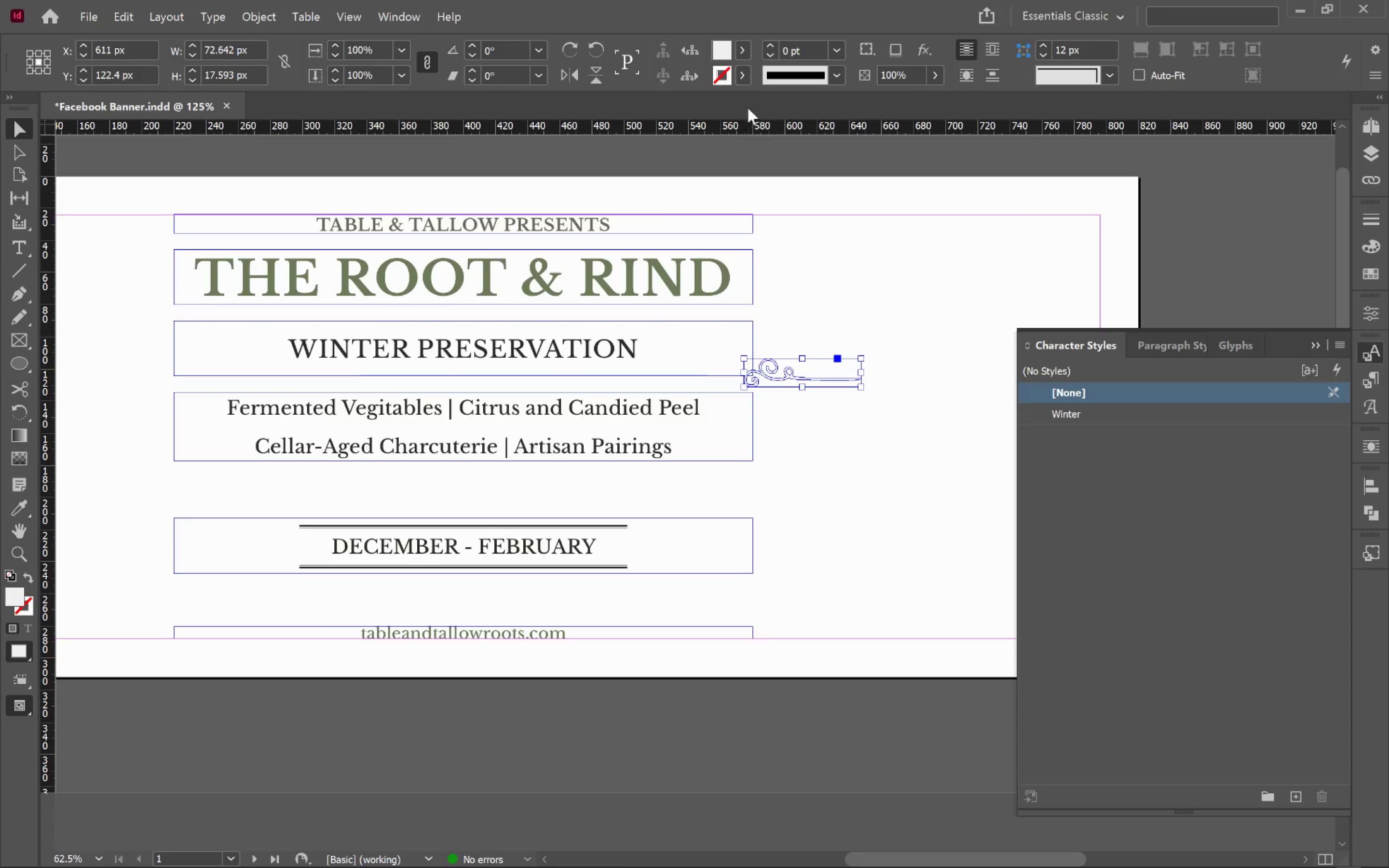 
left_click([751, 54])
 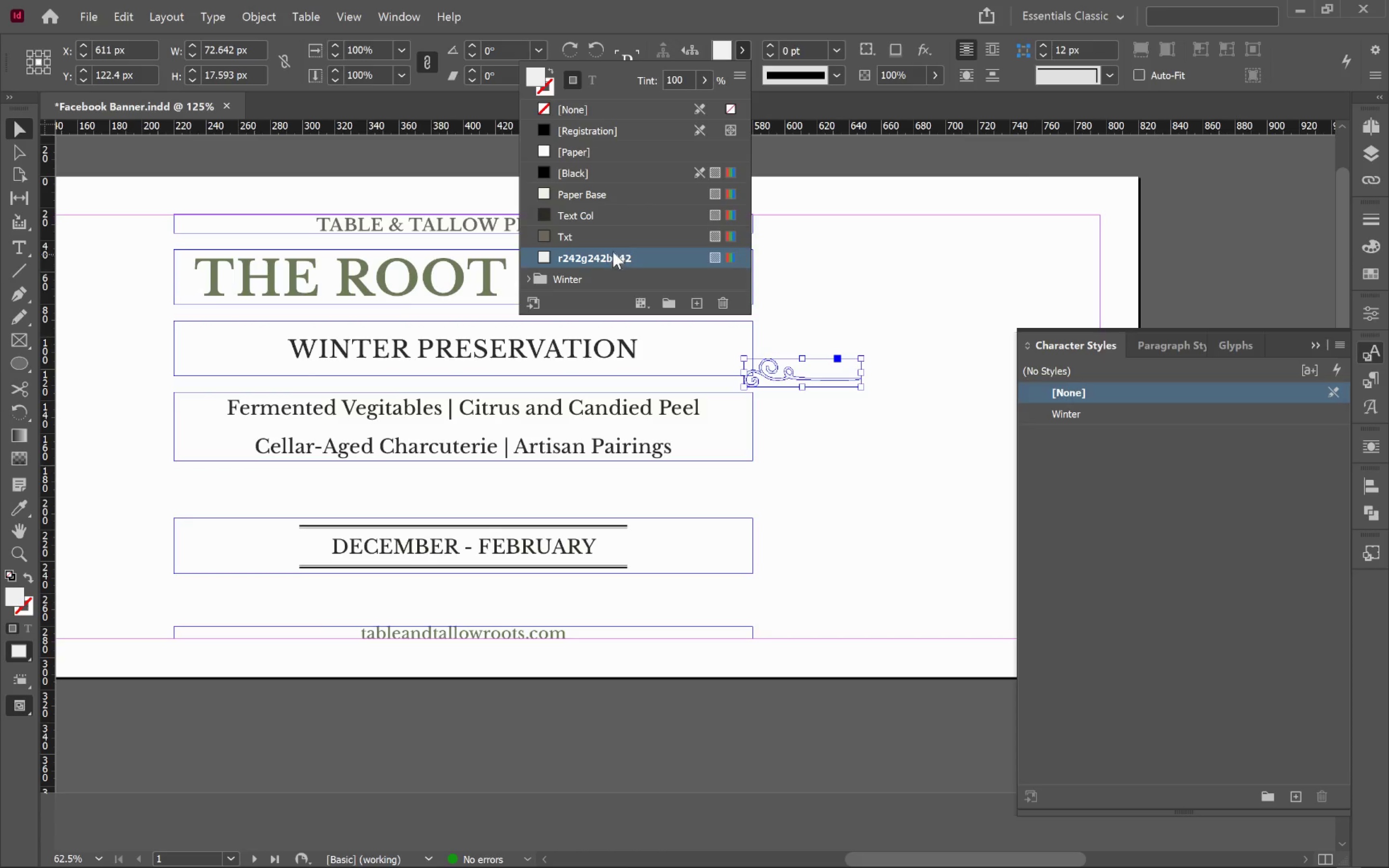 
scroll: coordinate [624, 243], scroll_direction: down, amount: 3.0
 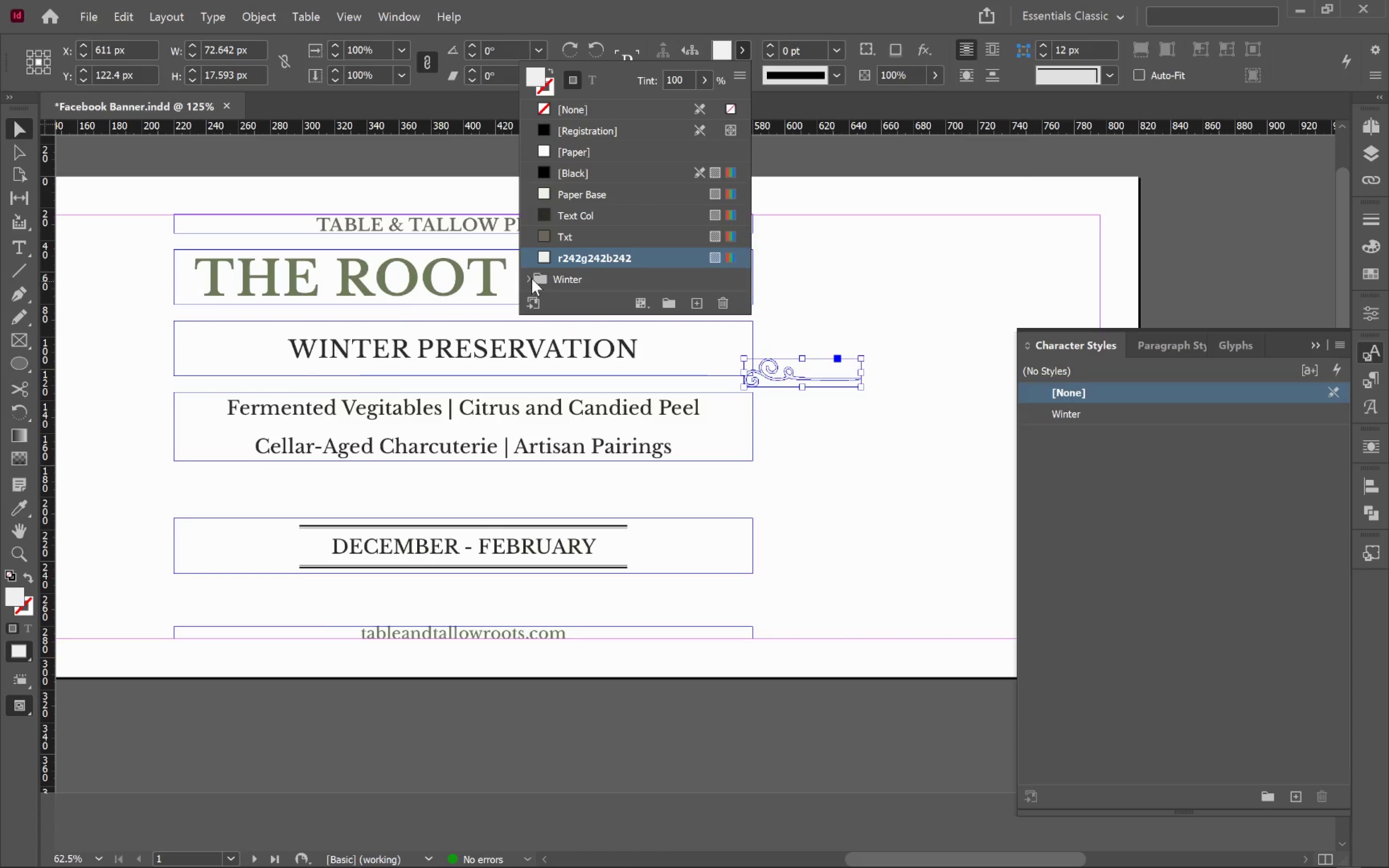 
left_click([530, 276])
 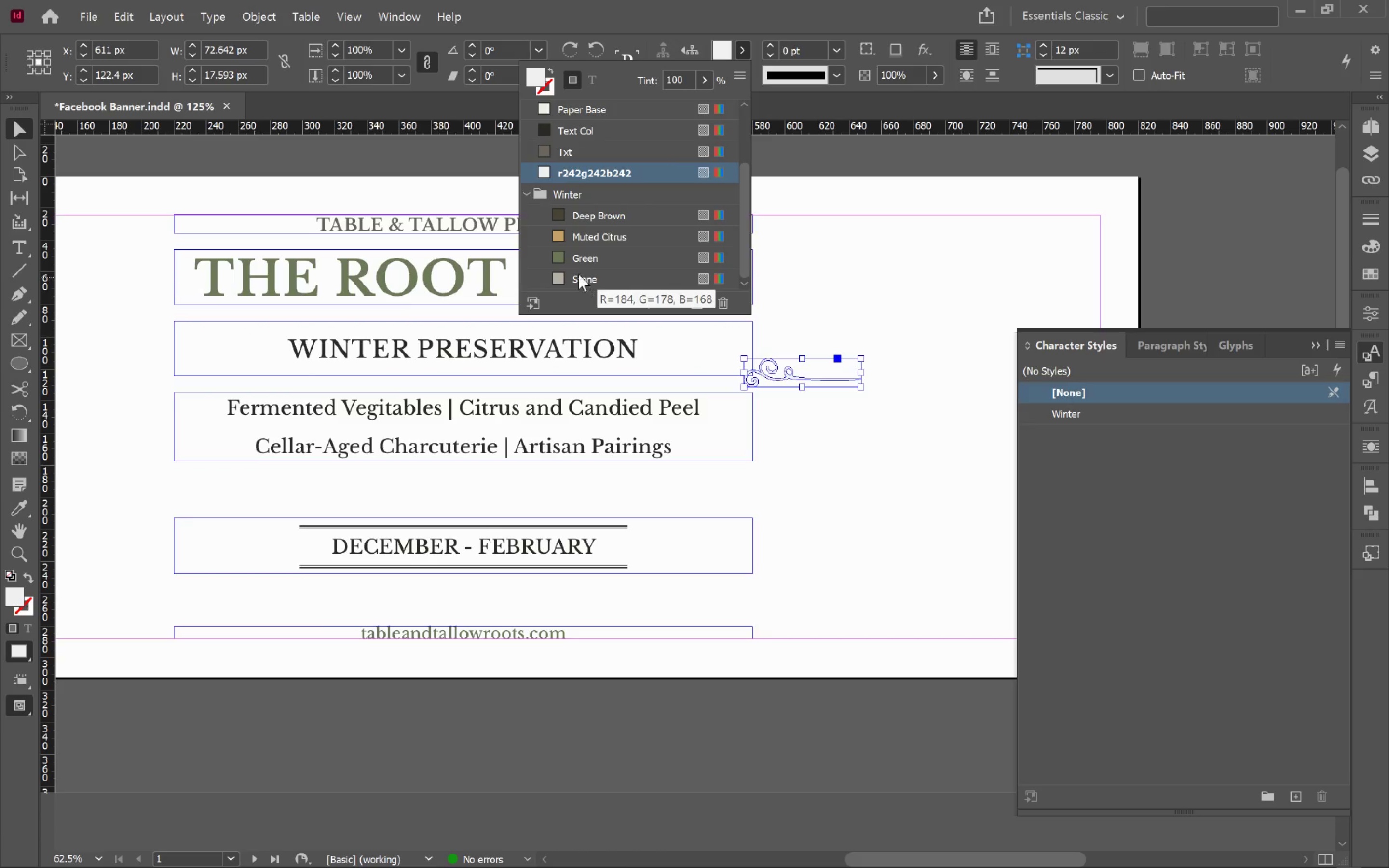 
left_click([606, 237])
 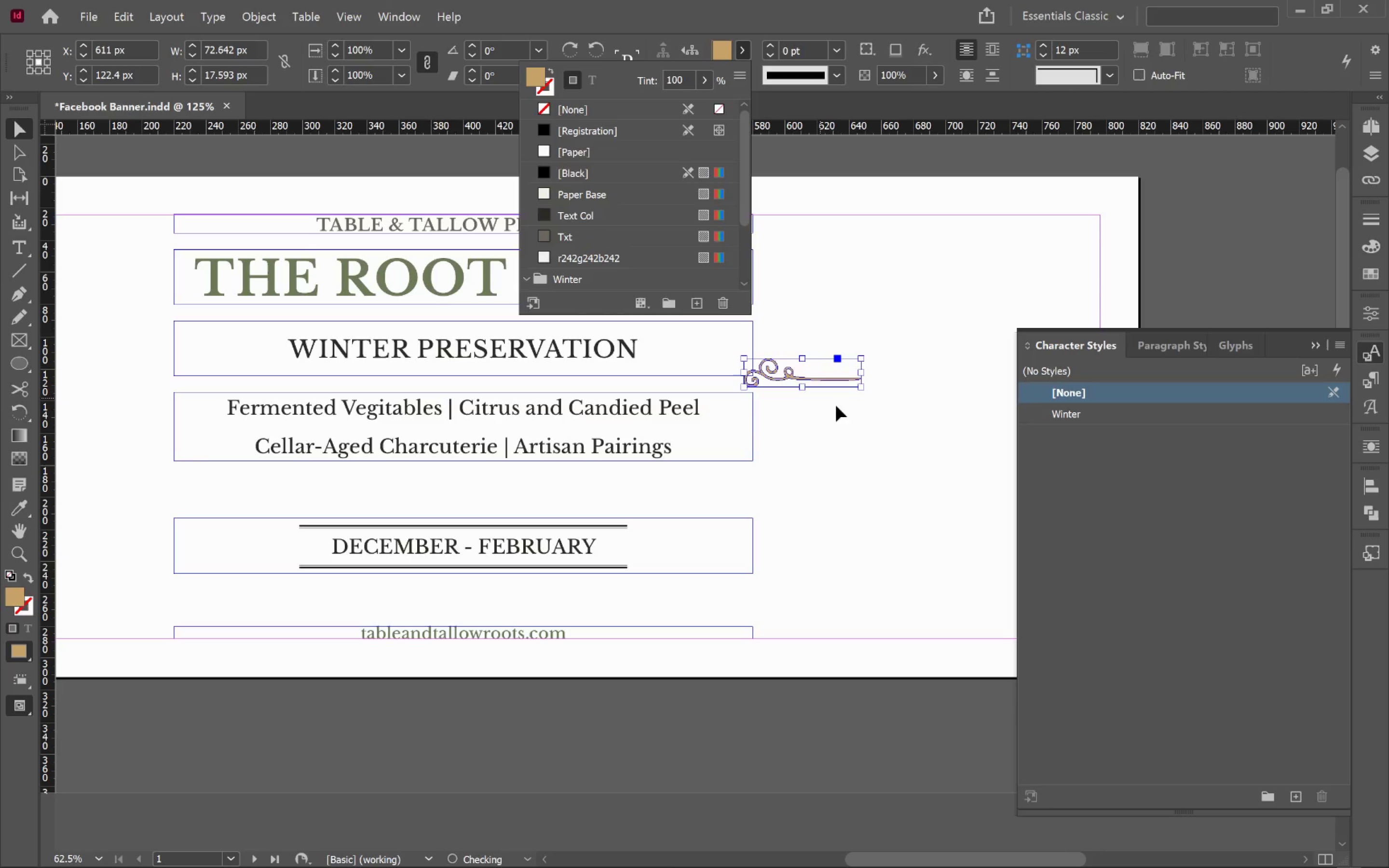 
left_click([857, 431])
 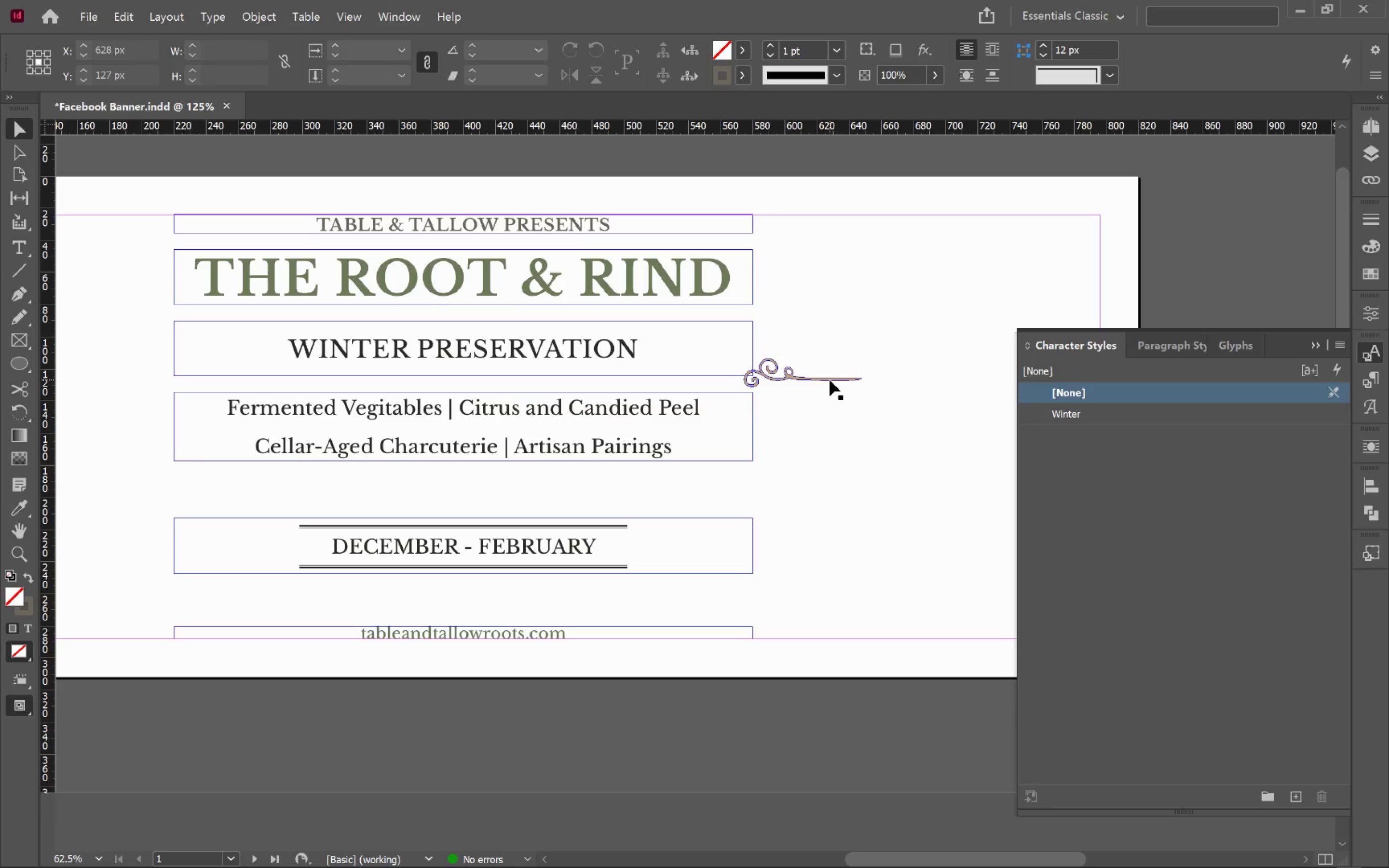 
left_click_drag(start_coordinate=[830, 380], to_coordinate=[259, 356])
 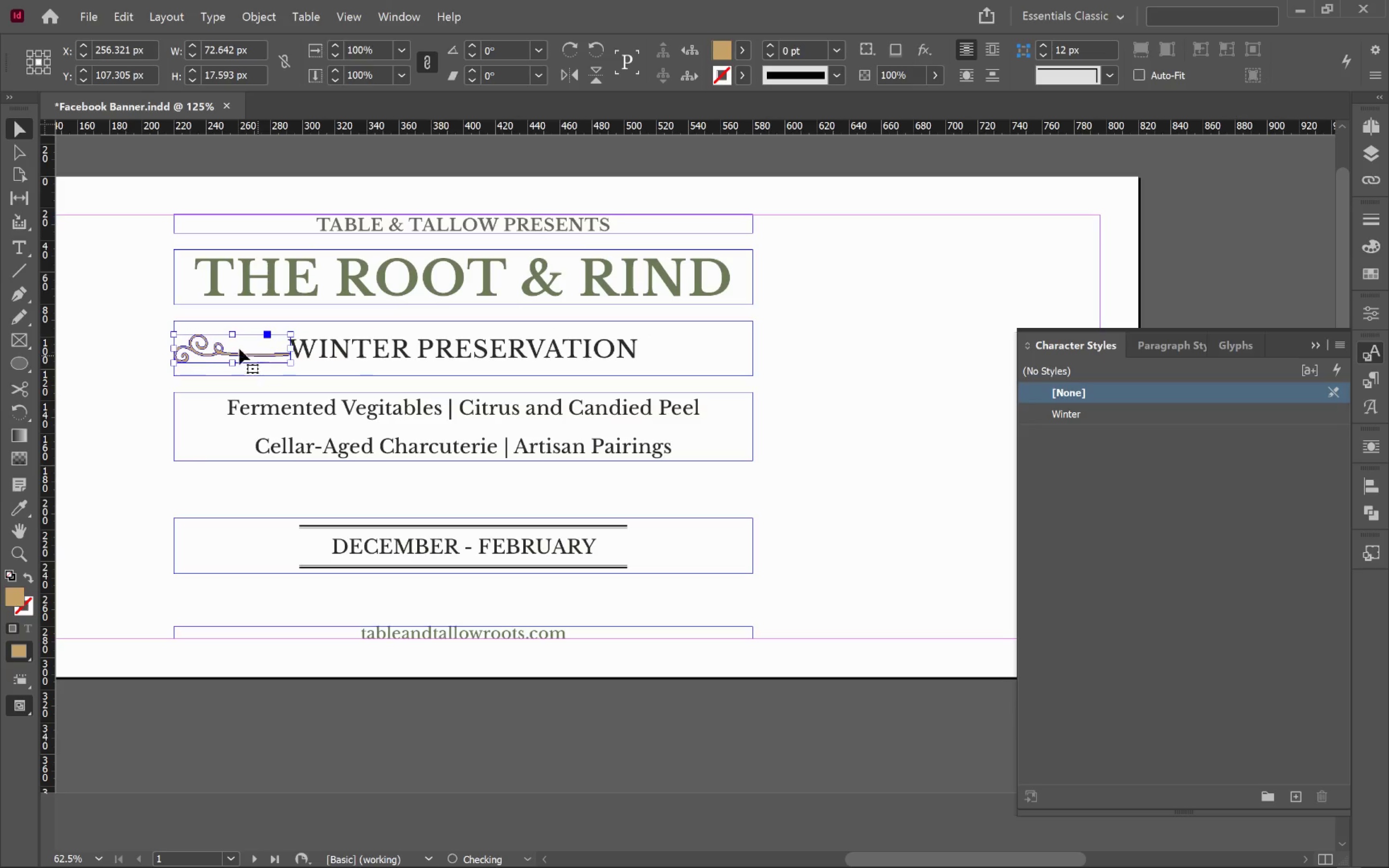 
hold_key(key=AltLeft, duration=0.52)
 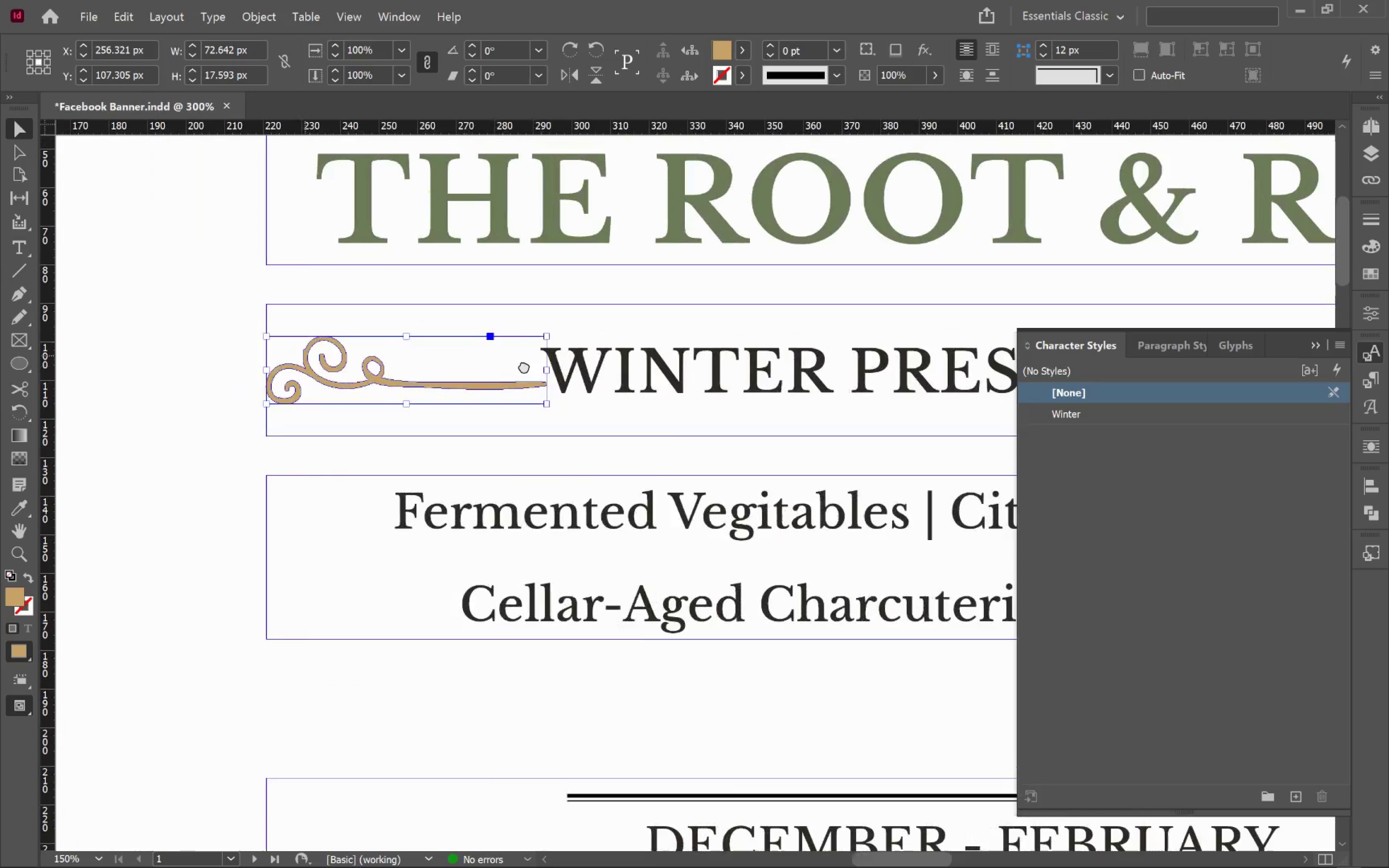 
hold_key(key=Space, duration=0.53)
 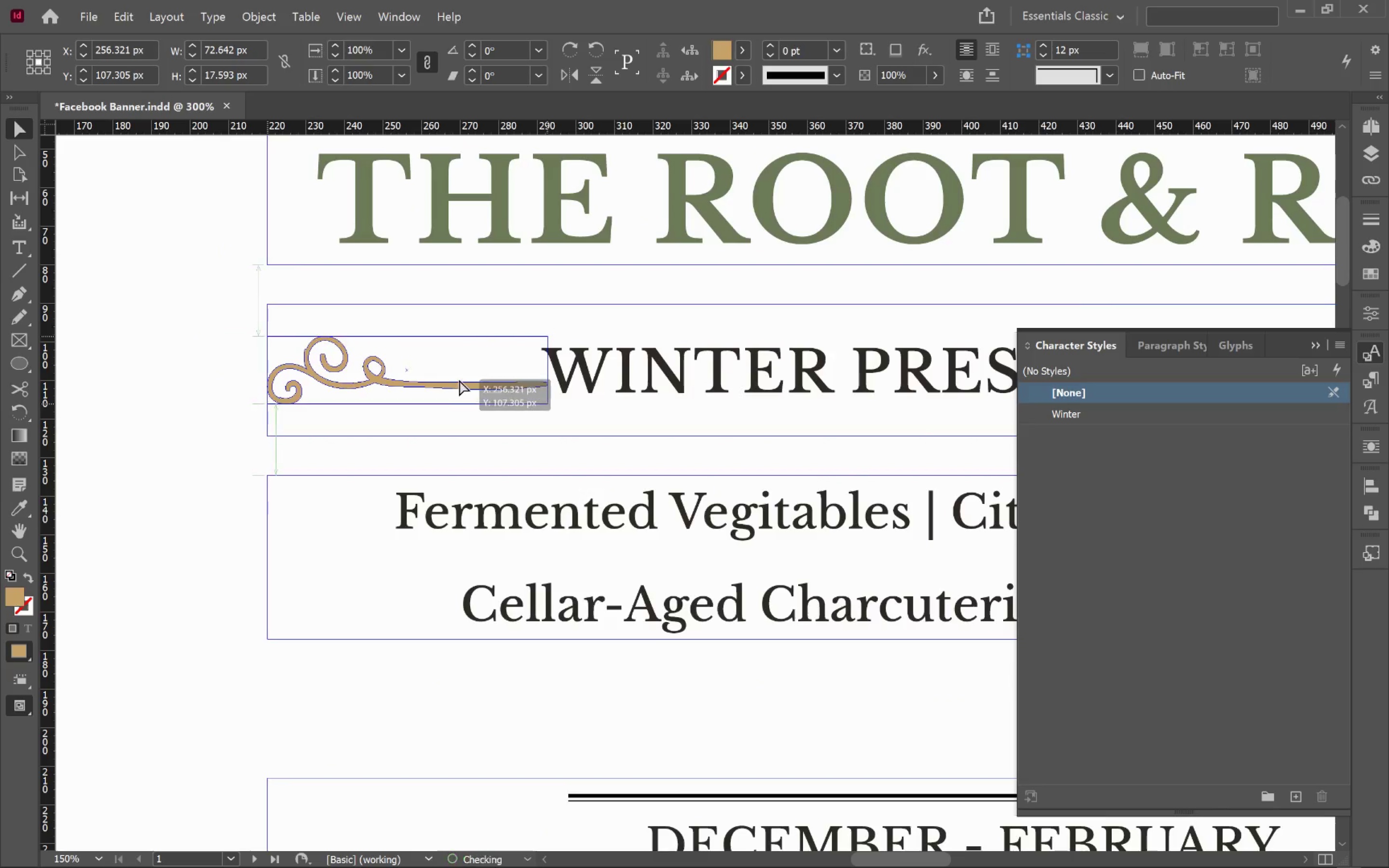 
left_click_drag(start_coordinate=[333, 355], to_coordinate=[524, 366])
 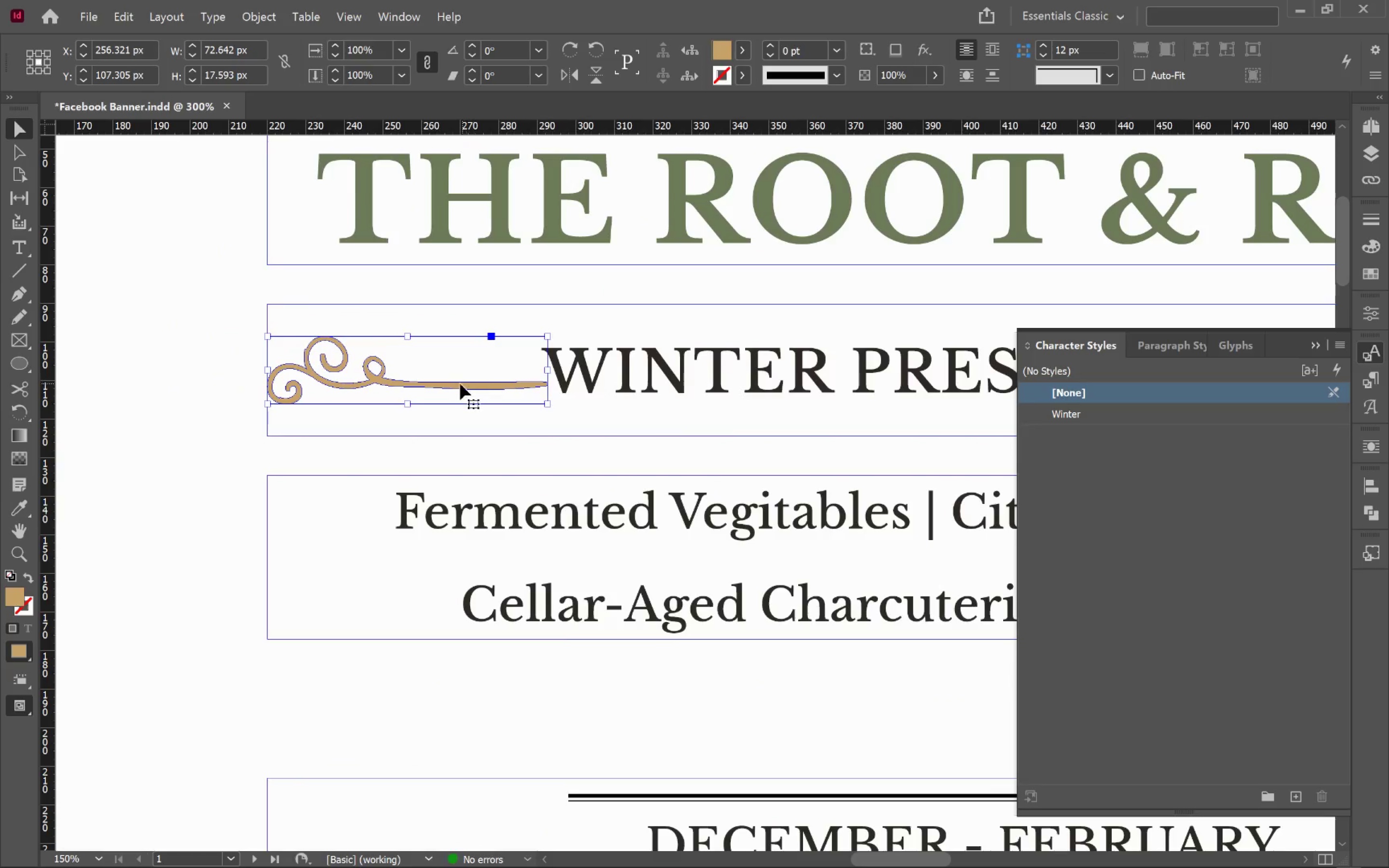 
scroll: coordinate [245, 340], scroll_direction: up, amount: 3.0
 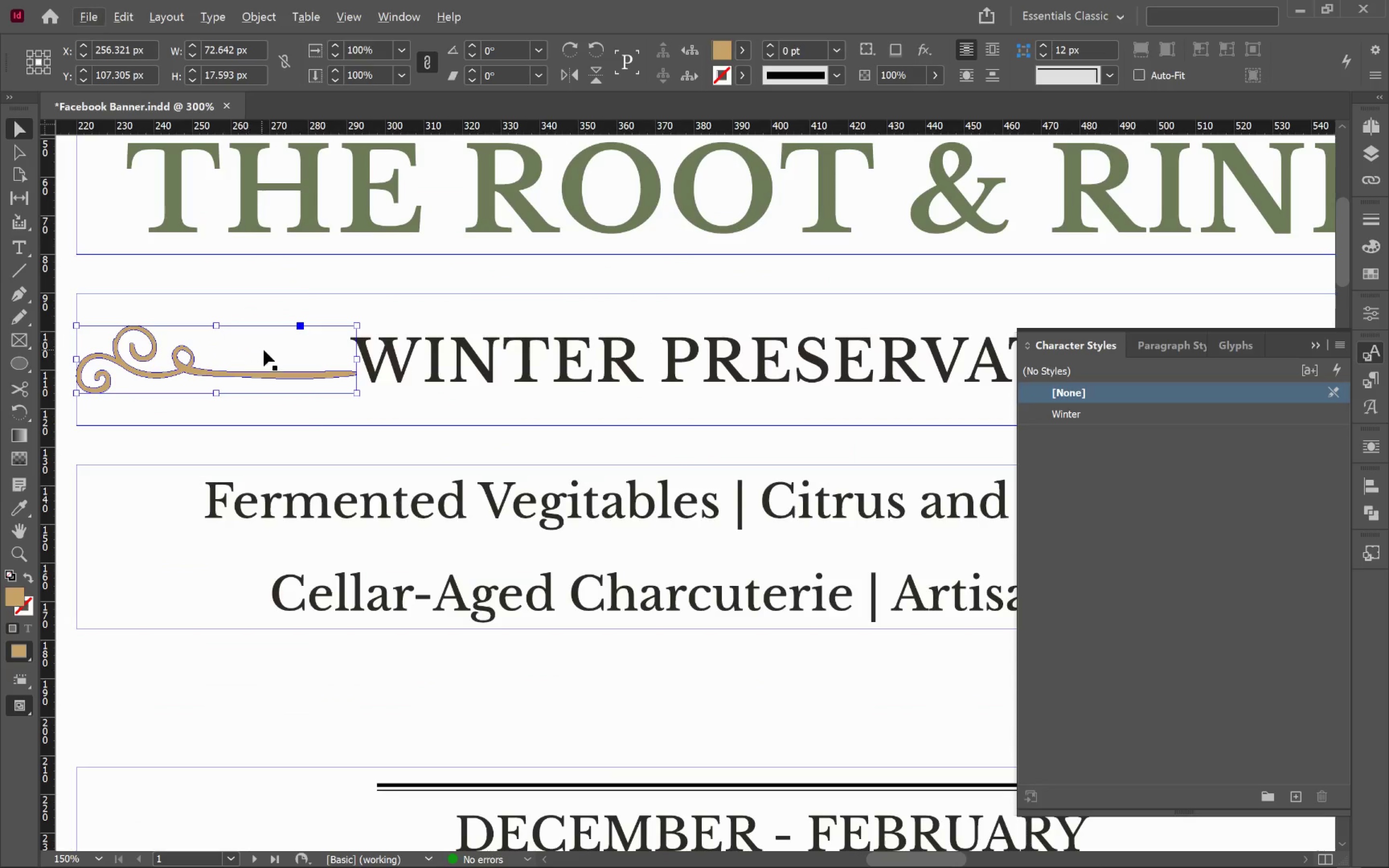 
left_click_drag(start_coordinate=[460, 384], to_coordinate=[460, 380])
 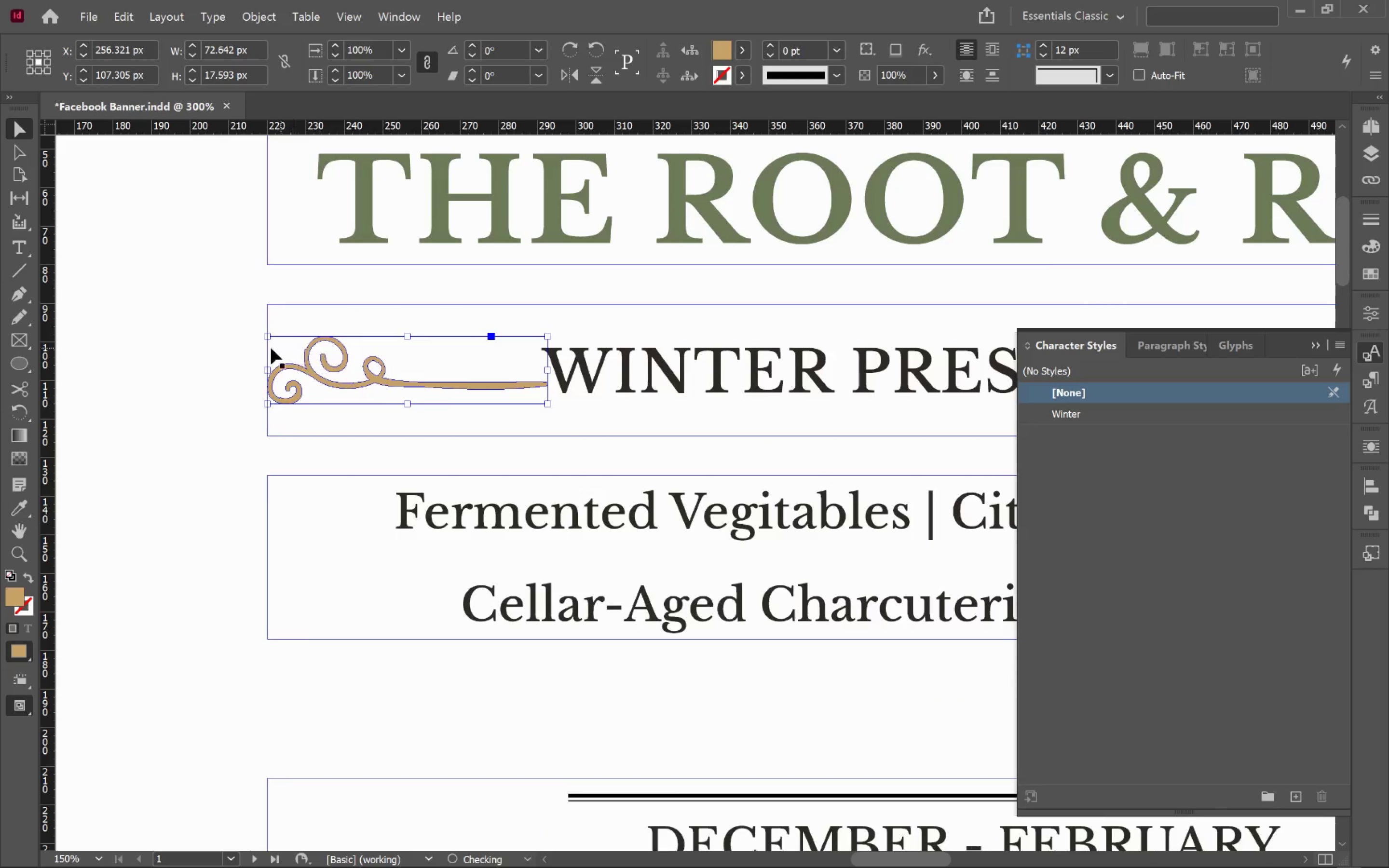 
hold_key(key=ShiftLeft, duration=2.67)
 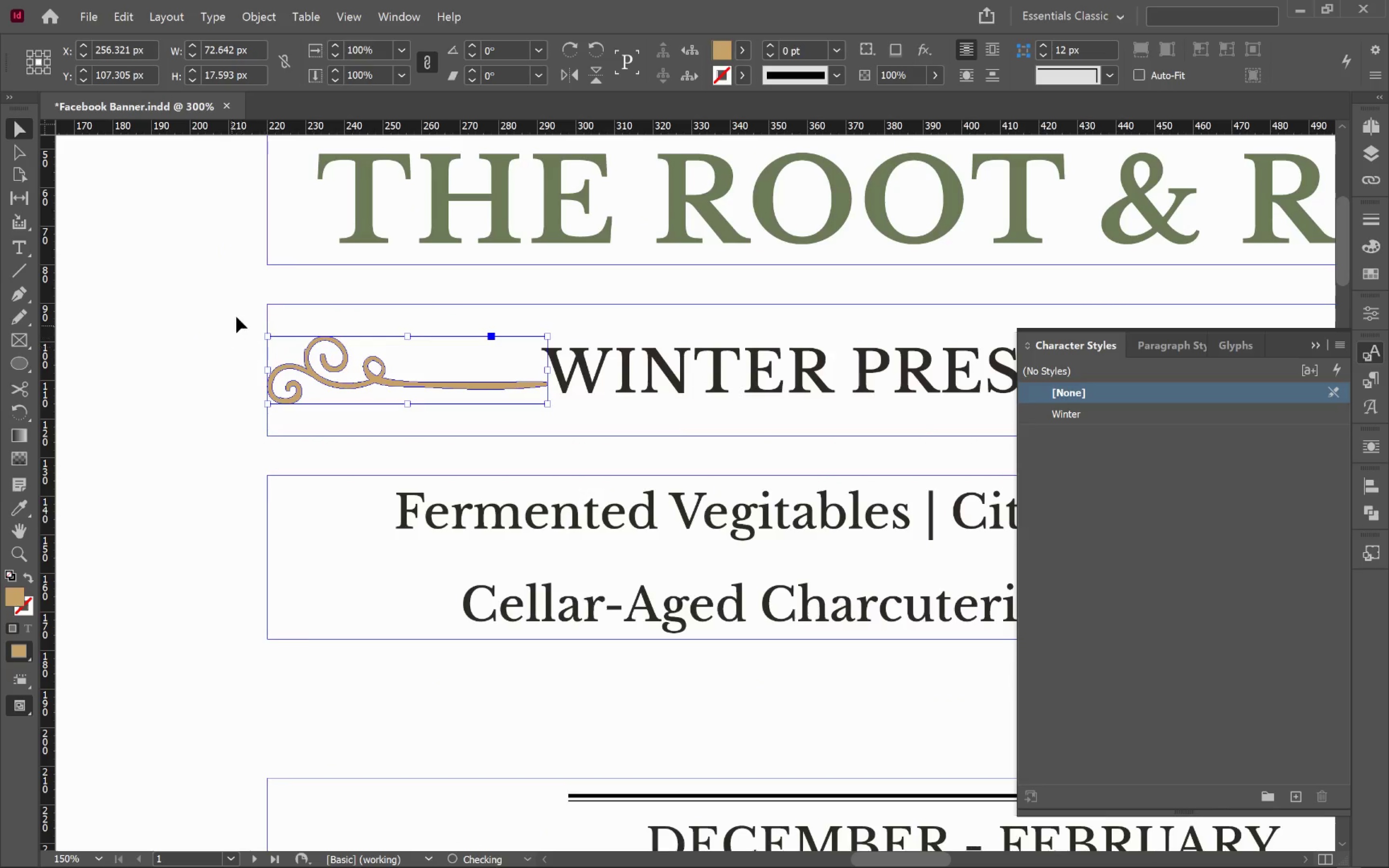 
left_click_drag(start_coordinate=[246, 318], to_coordinate=[346, 407])
 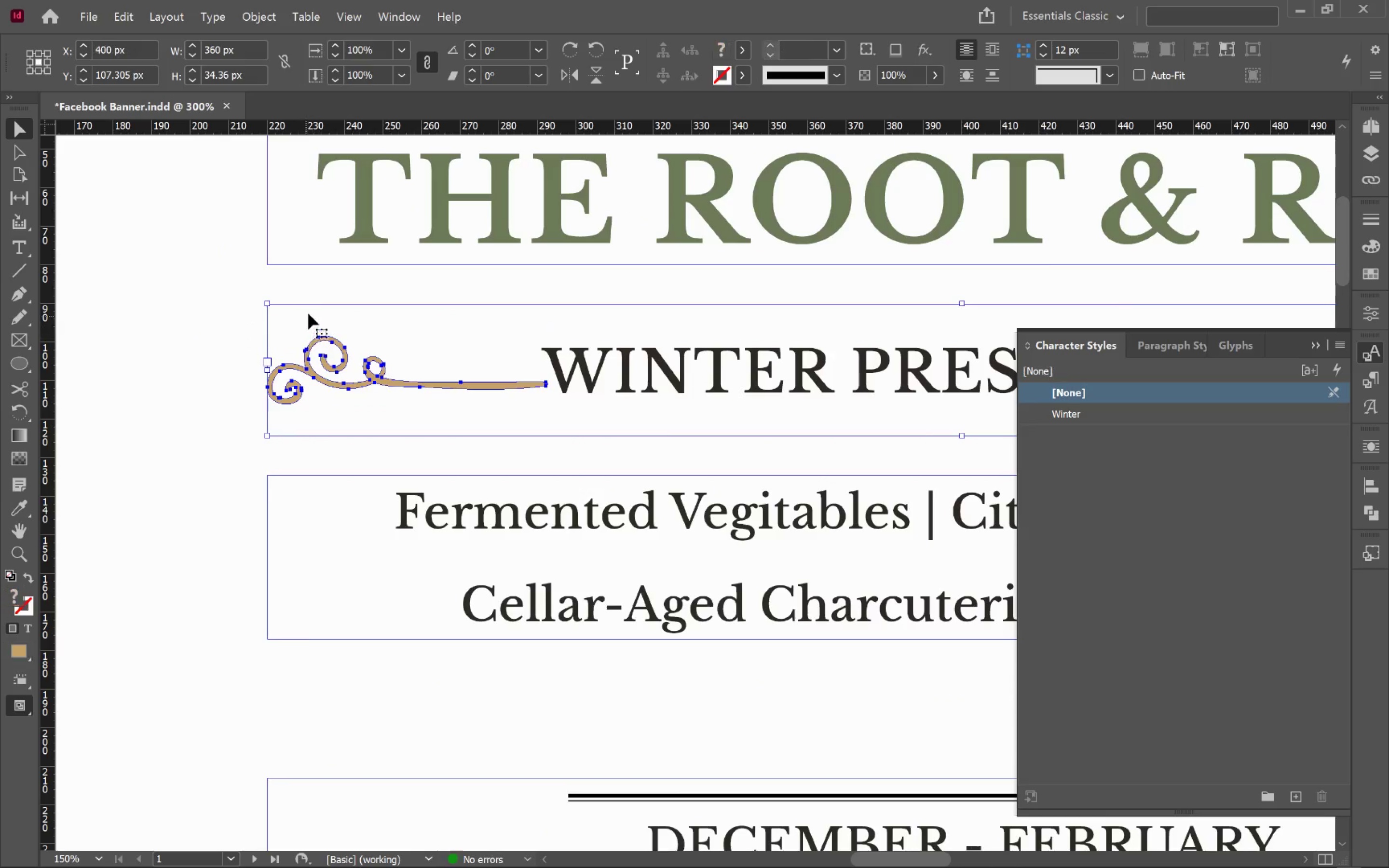 
left_click([310, 313])
 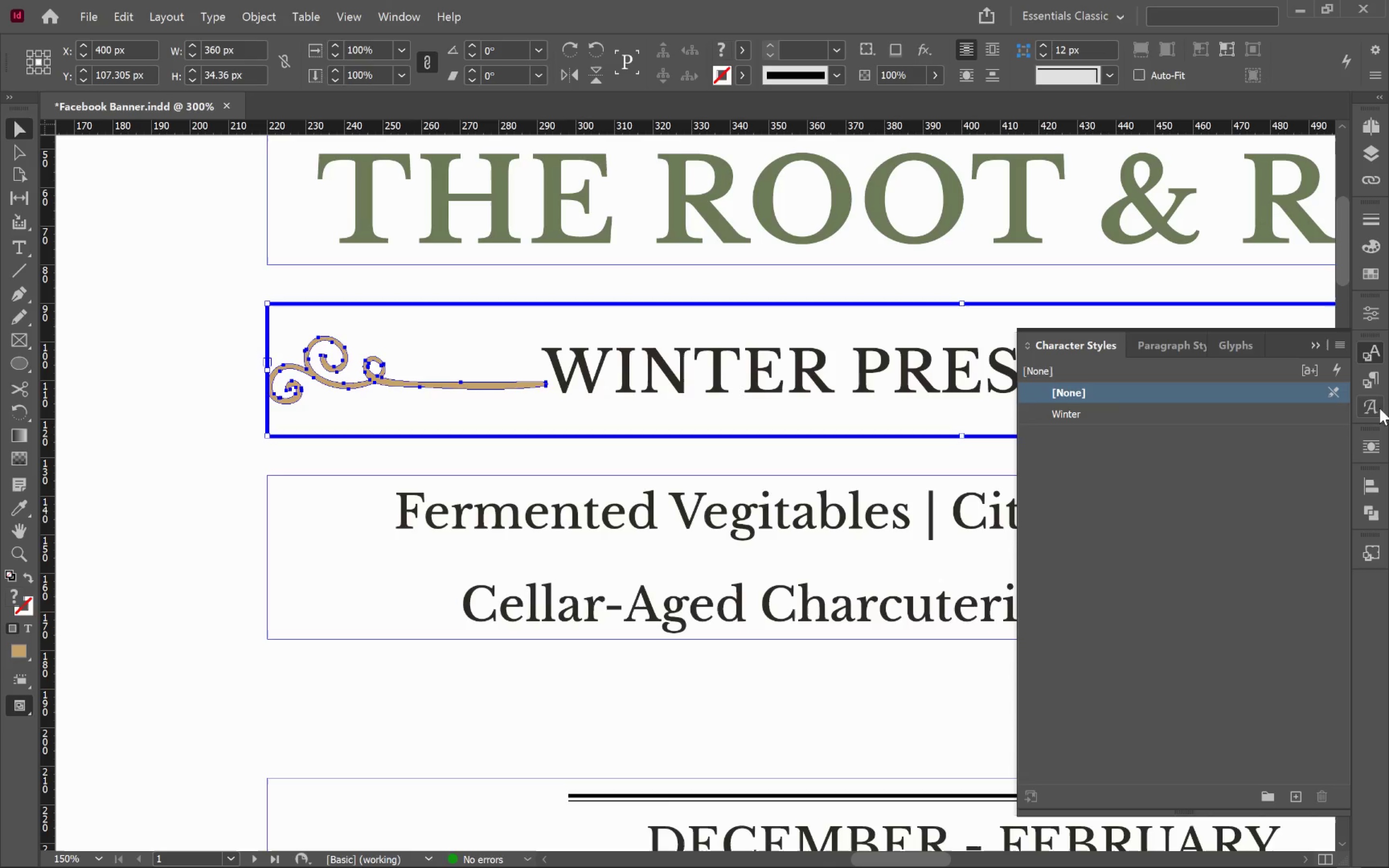 
left_click([1378, 488])
 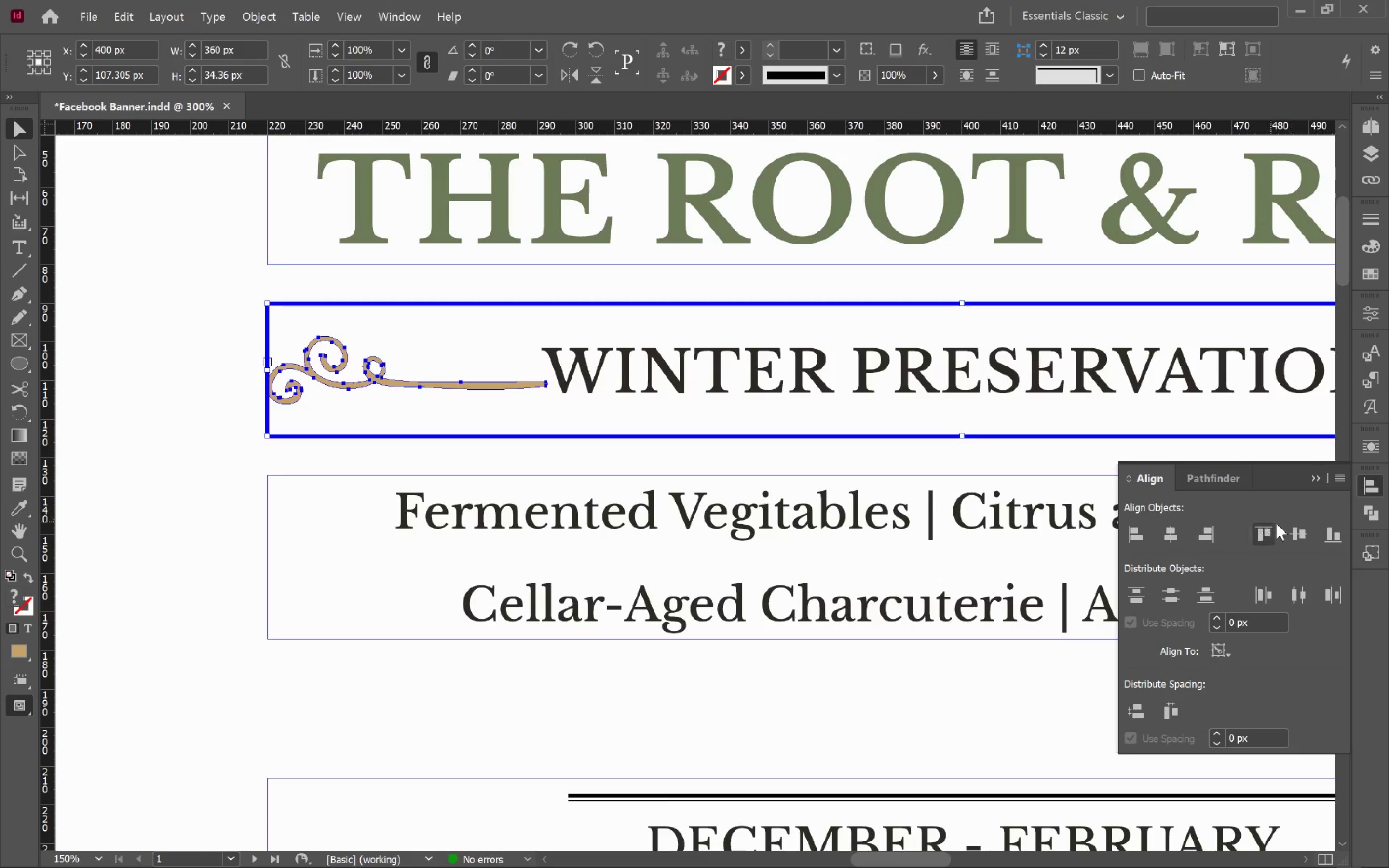 
left_click([1307, 538])
 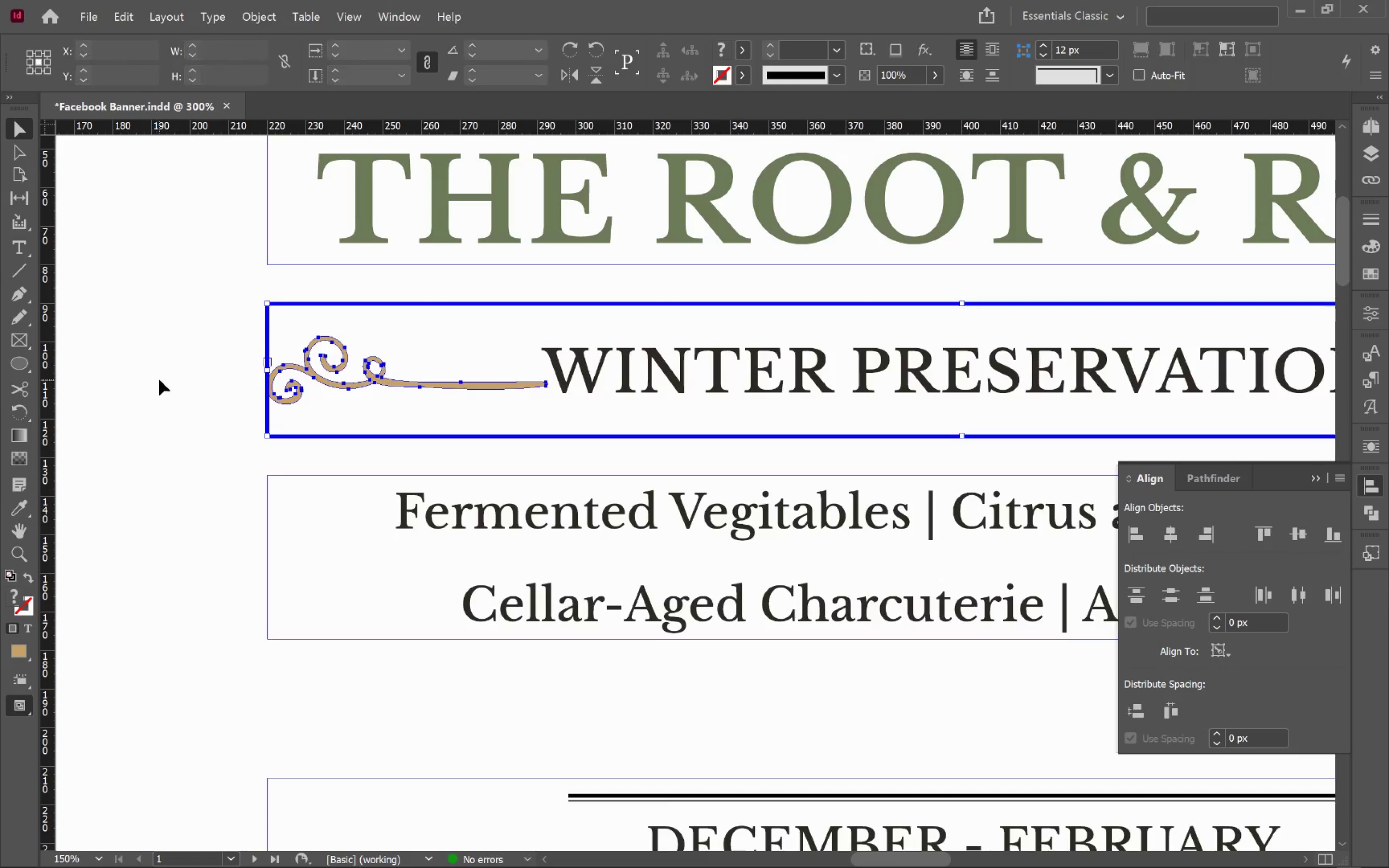 
double_click([342, 379])
 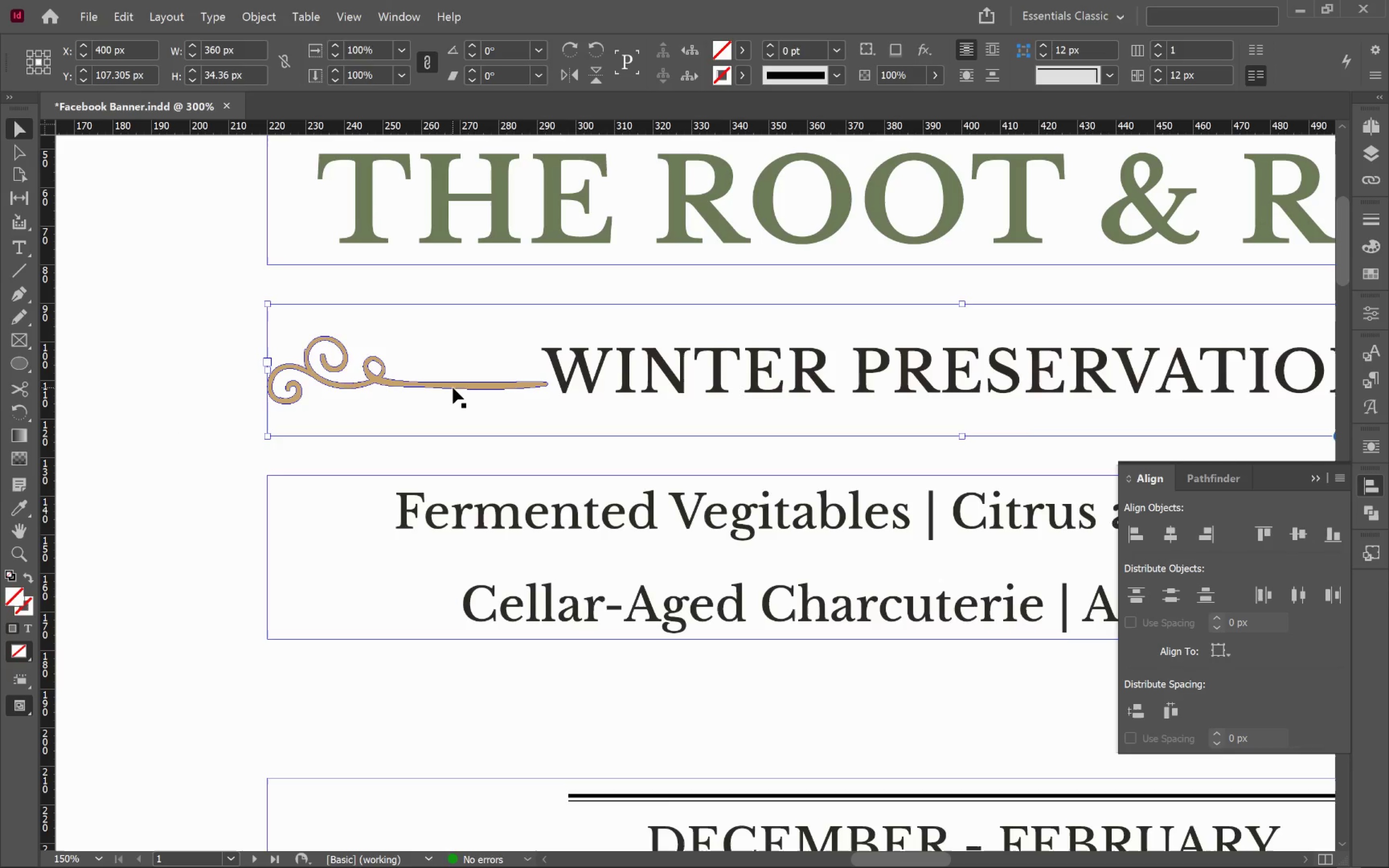 
left_click([453, 388])
 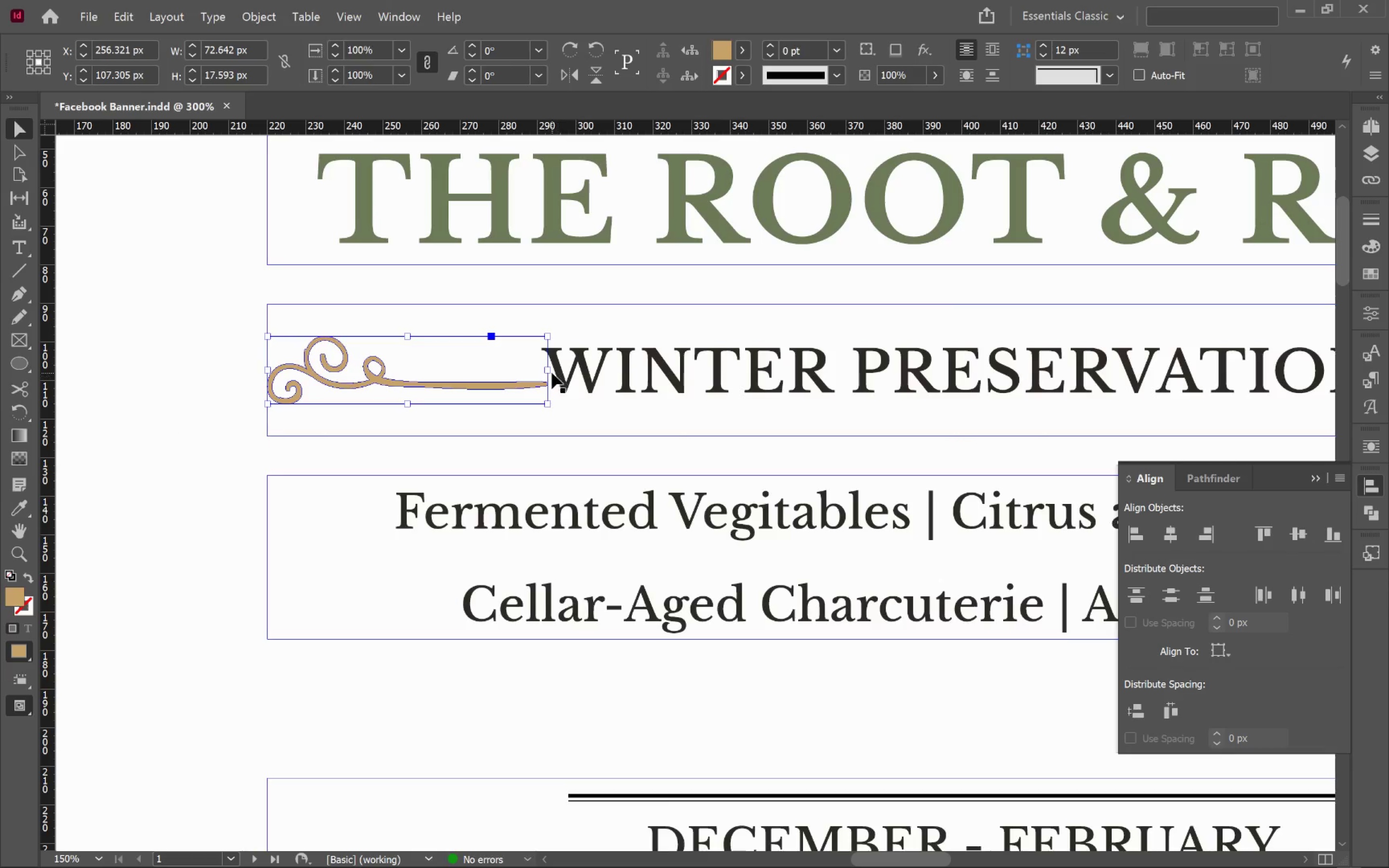 
left_click_drag(start_coordinate=[549, 372], to_coordinate=[471, 377])
 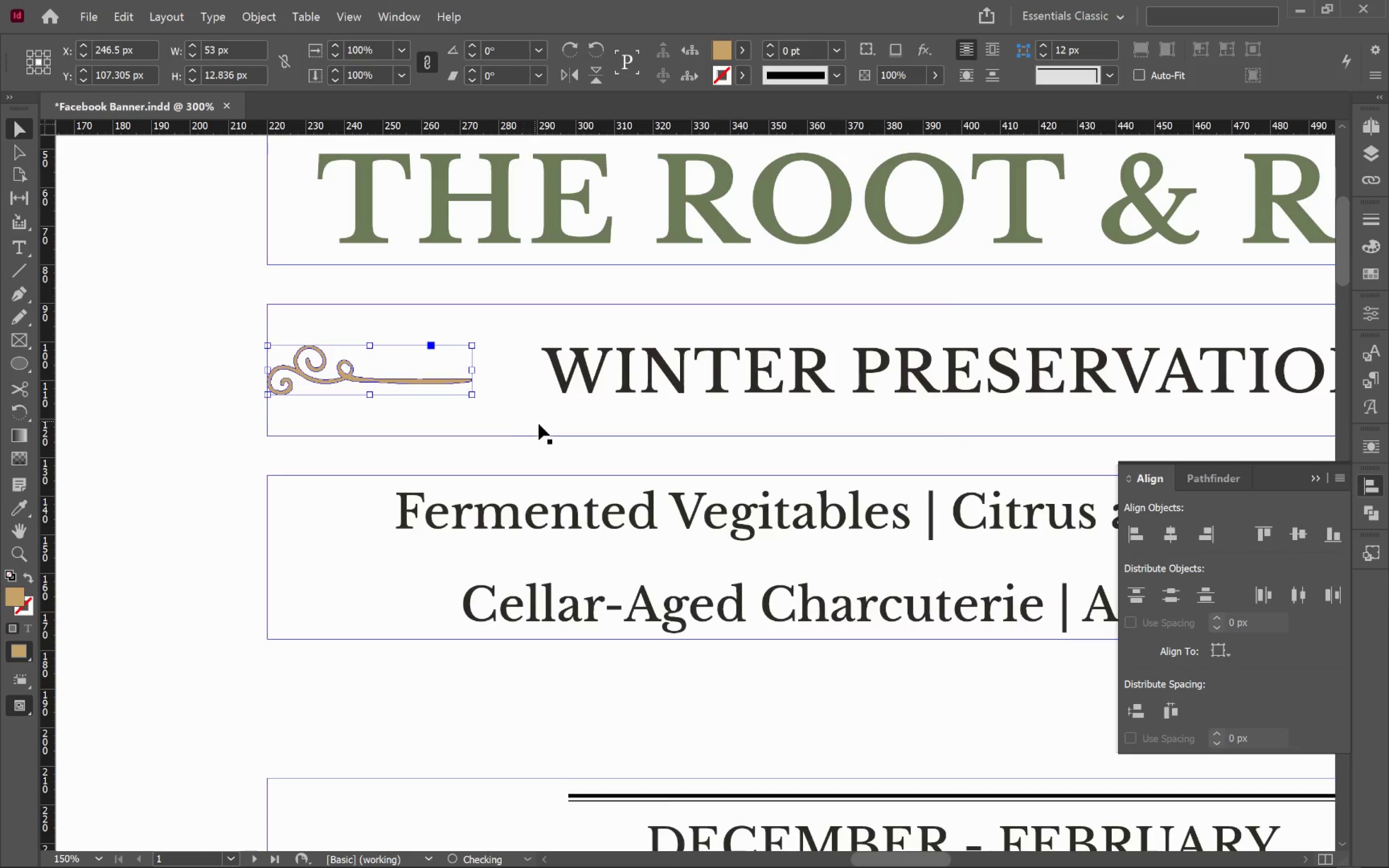 
hold_key(key=ShiftLeft, duration=1.75)
 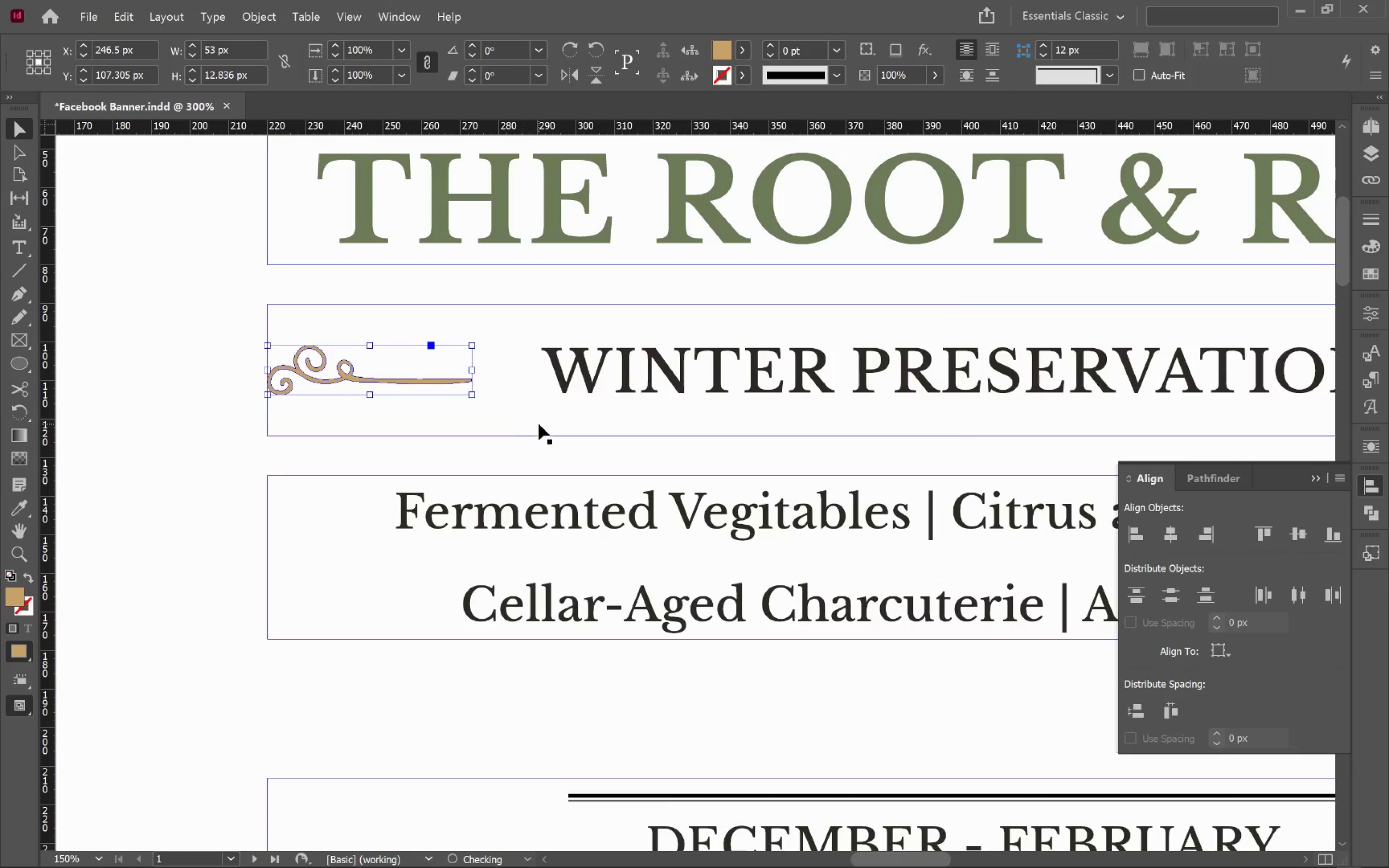 
hold_key(key=AltLeft, duration=0.47)
 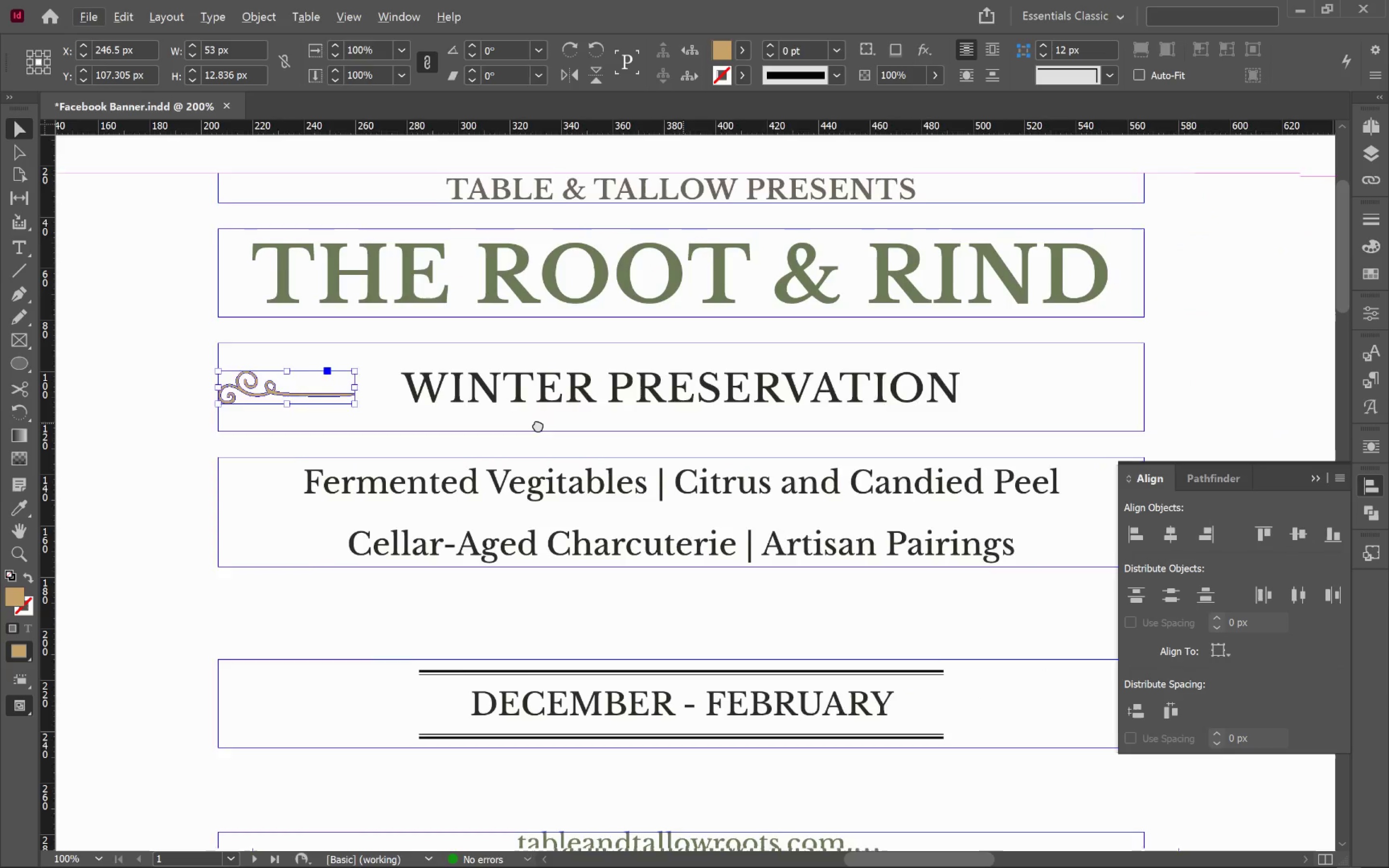 
hold_key(key=Space, duration=1.5)
 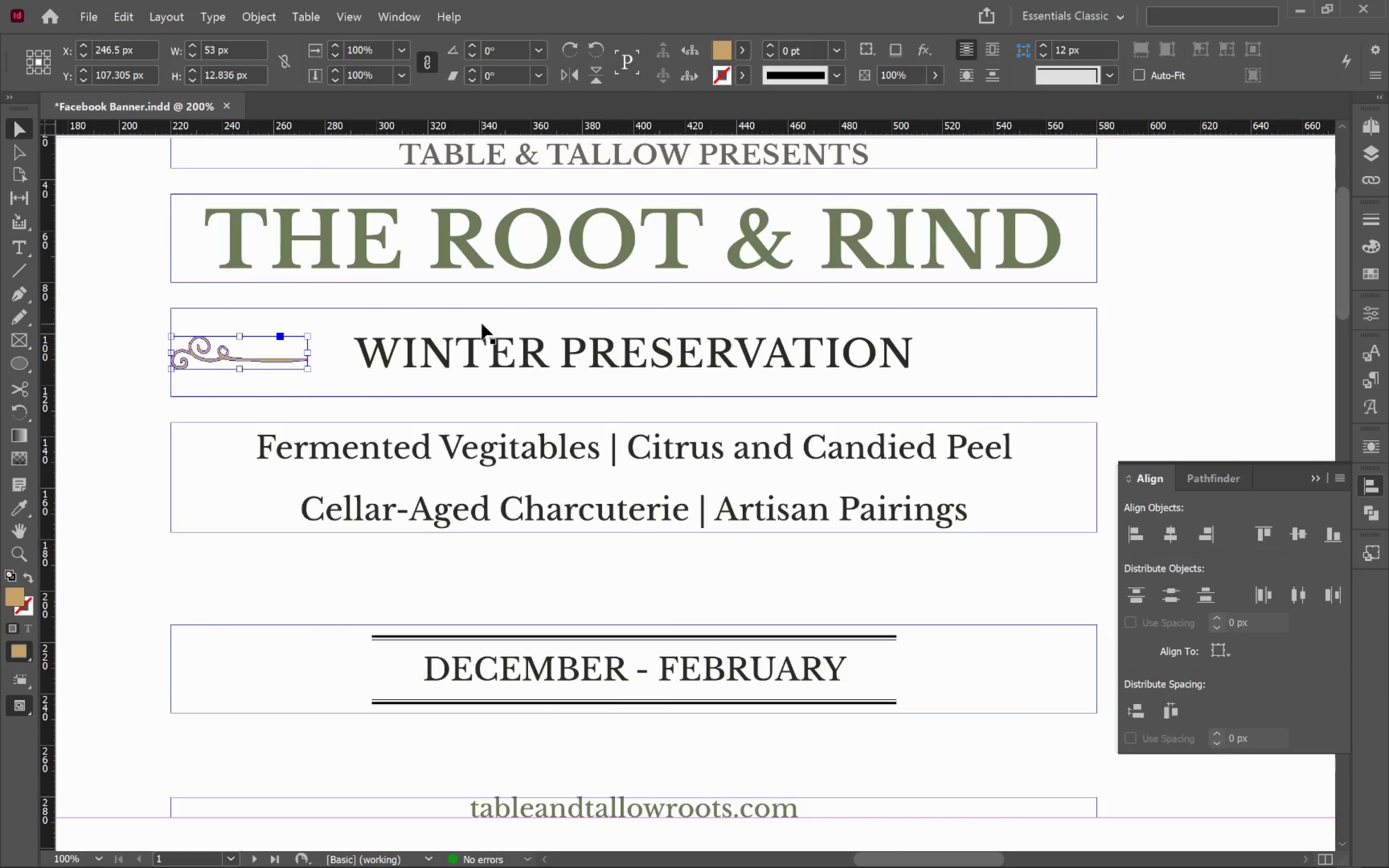 
scroll: coordinate [540, 424], scroll_direction: down, amount: 1.0
 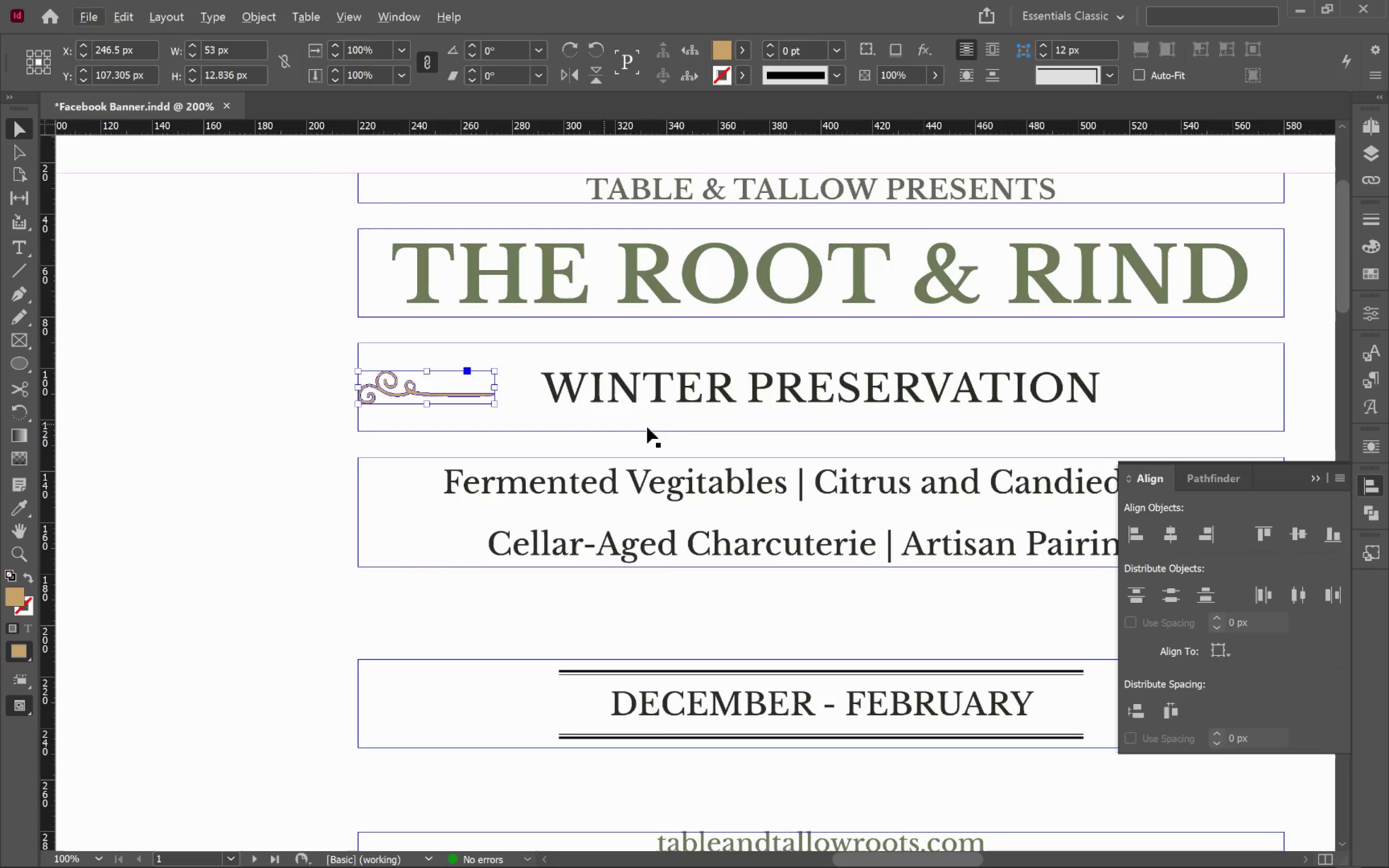 
left_click_drag(start_coordinate=[683, 423], to_coordinate=[496, 389])
 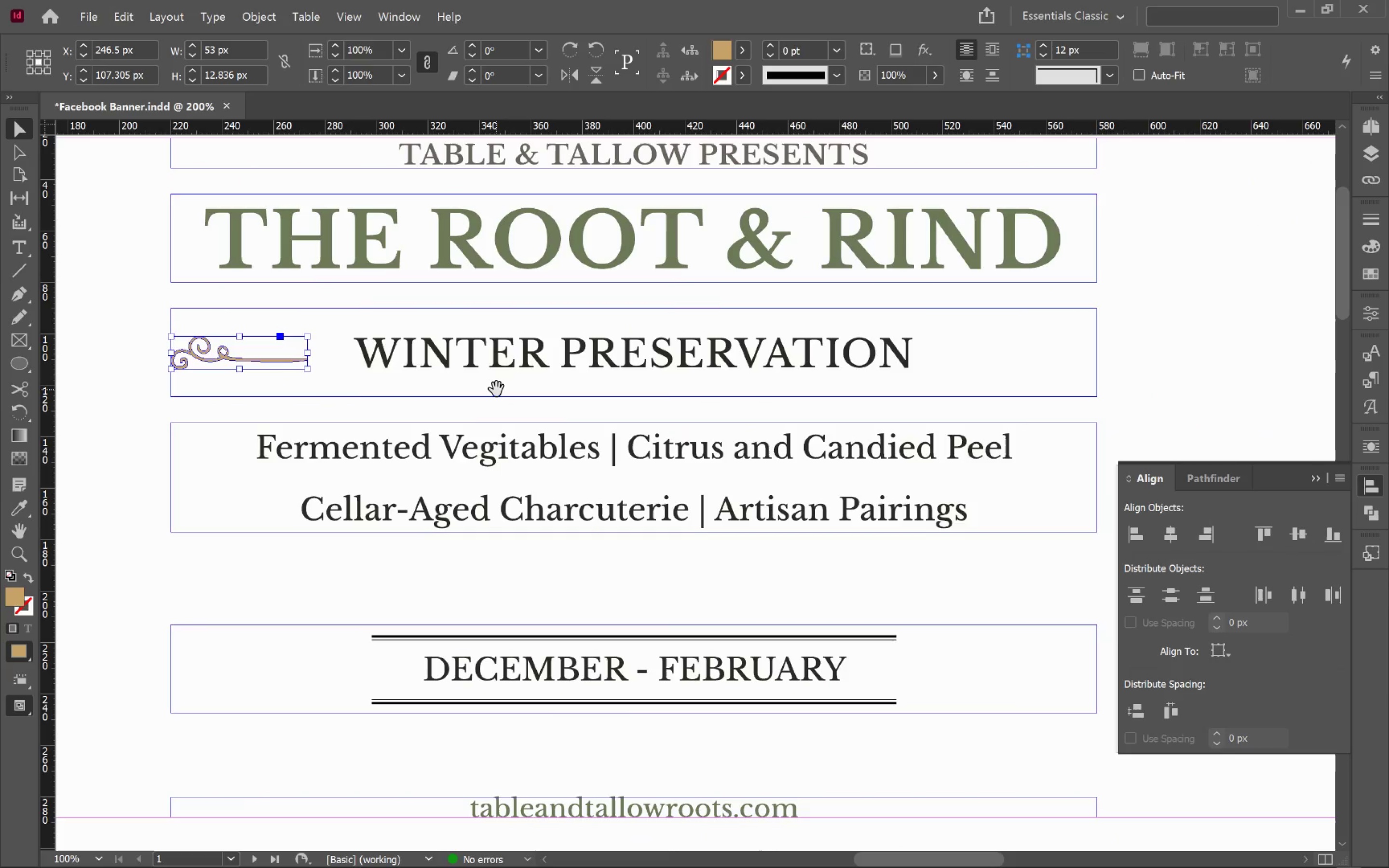 
key(Space)
 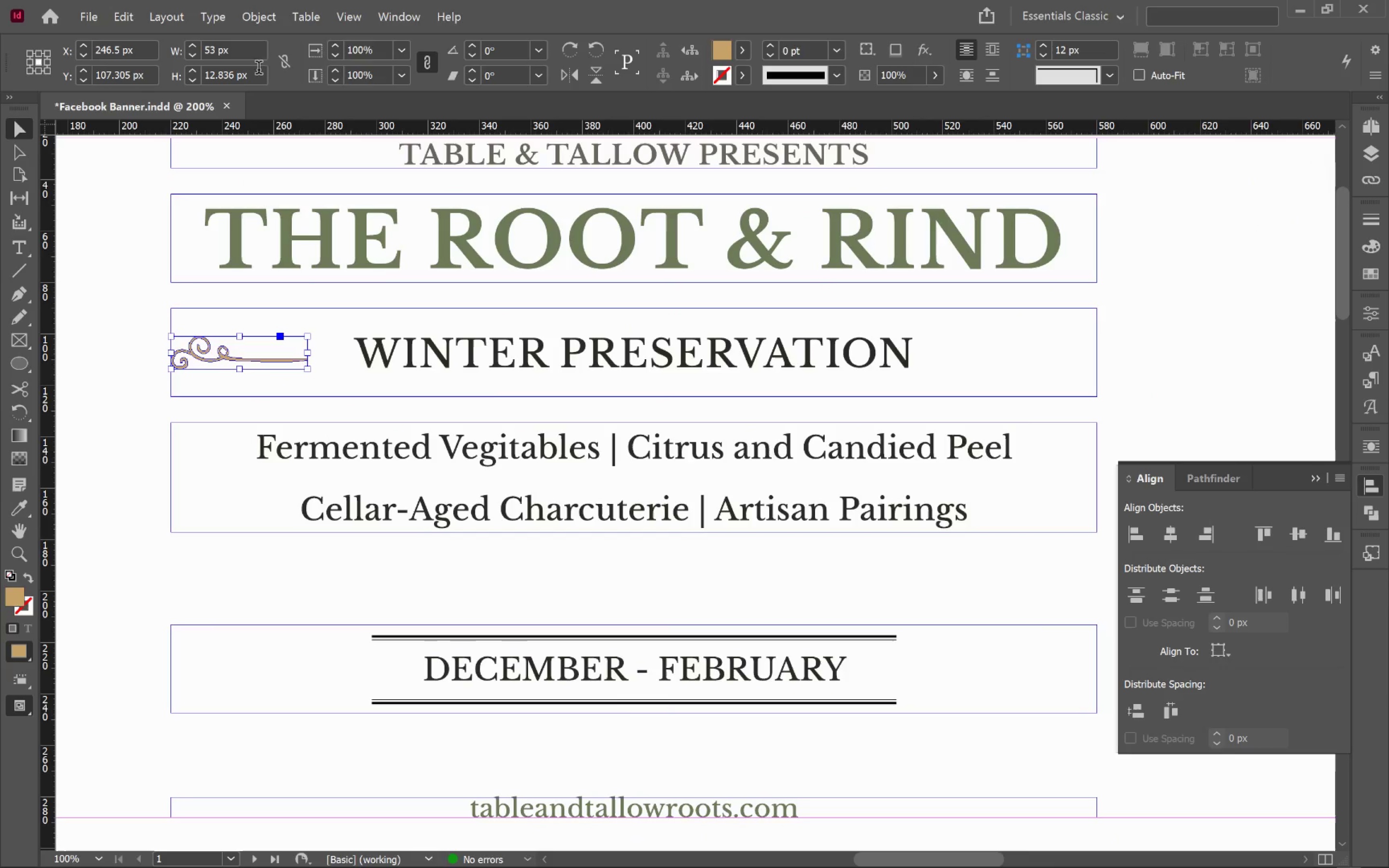 
left_click([283, 70])
 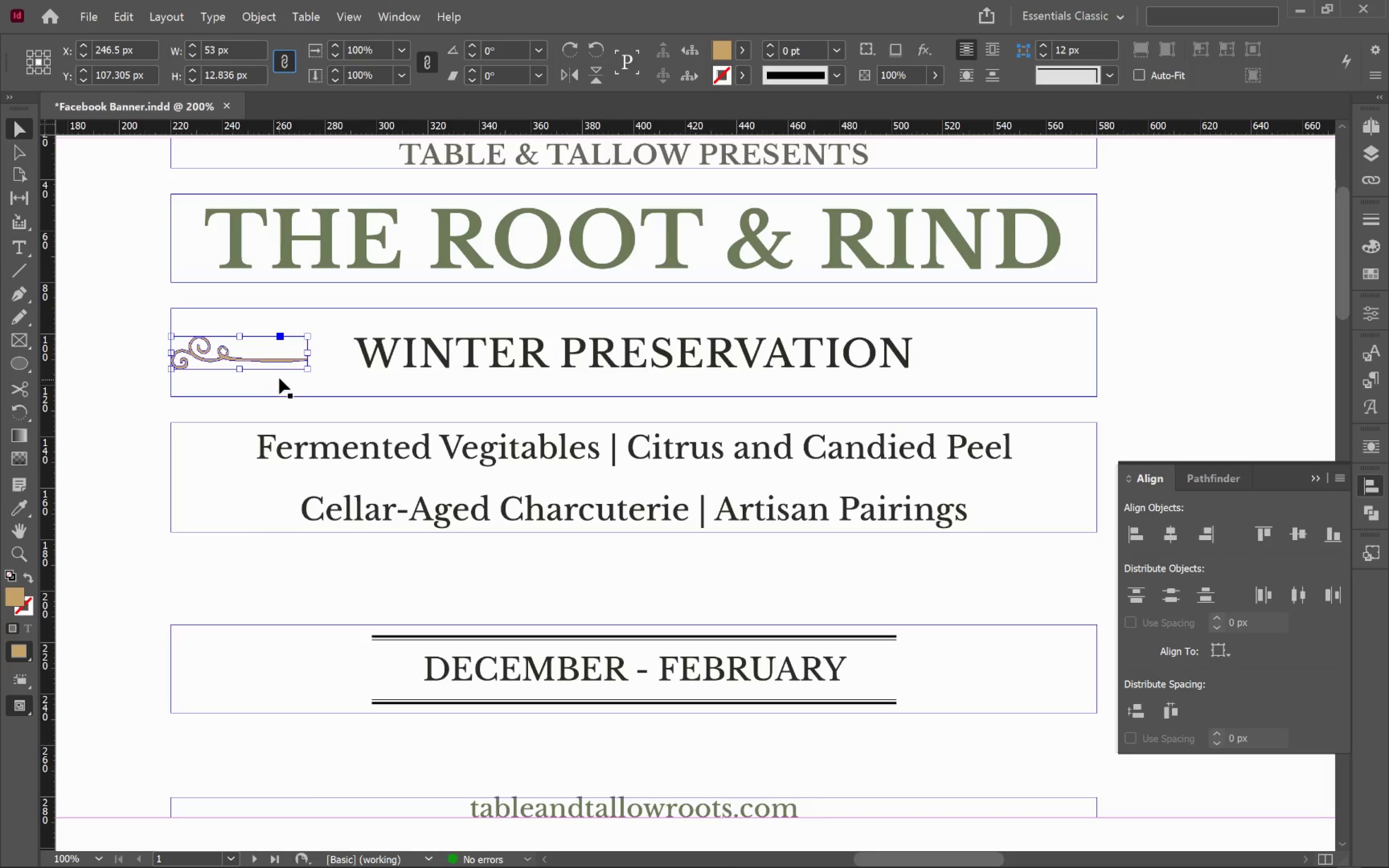 
wait(8.38)
 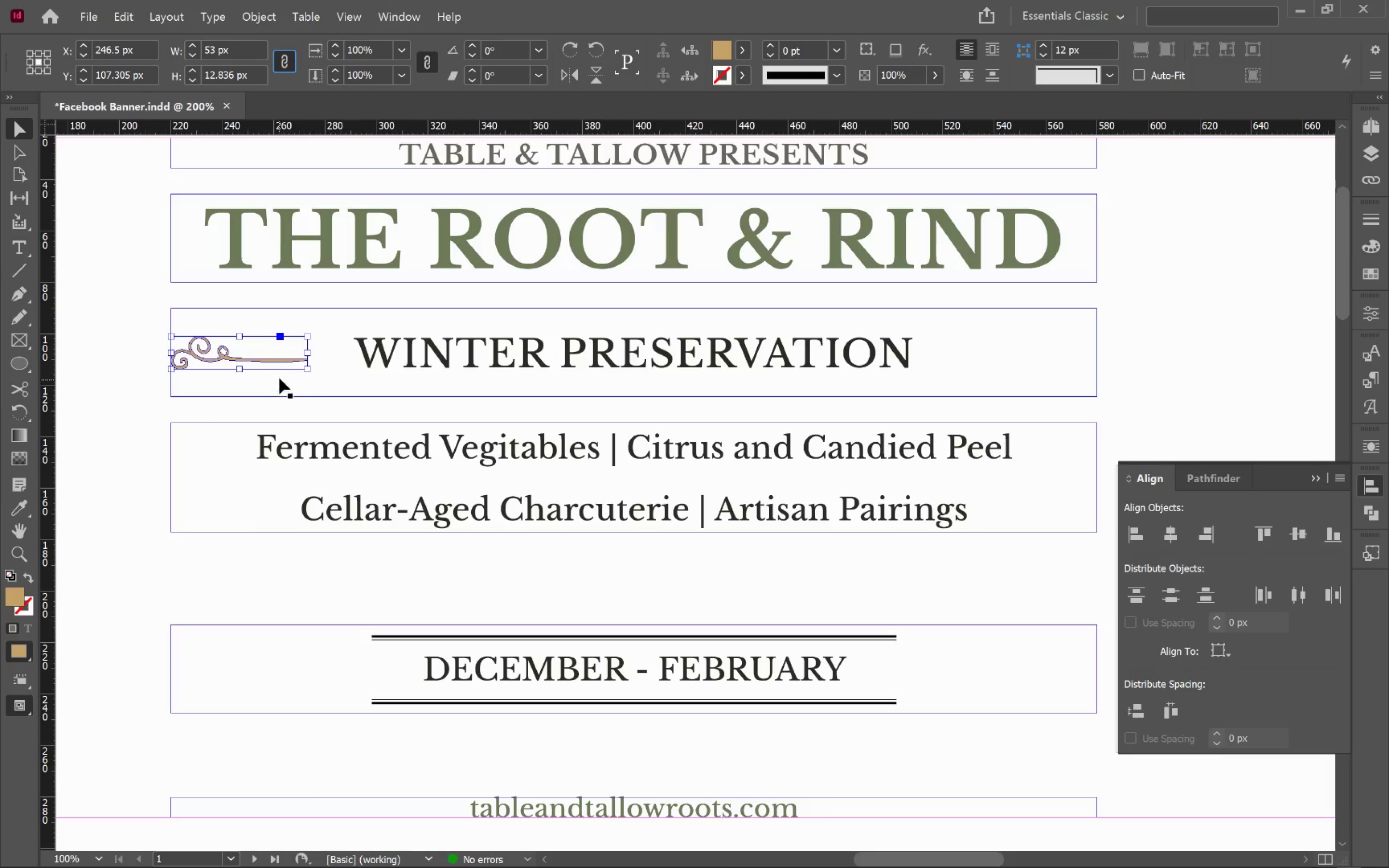 
right_click([271, 359])
 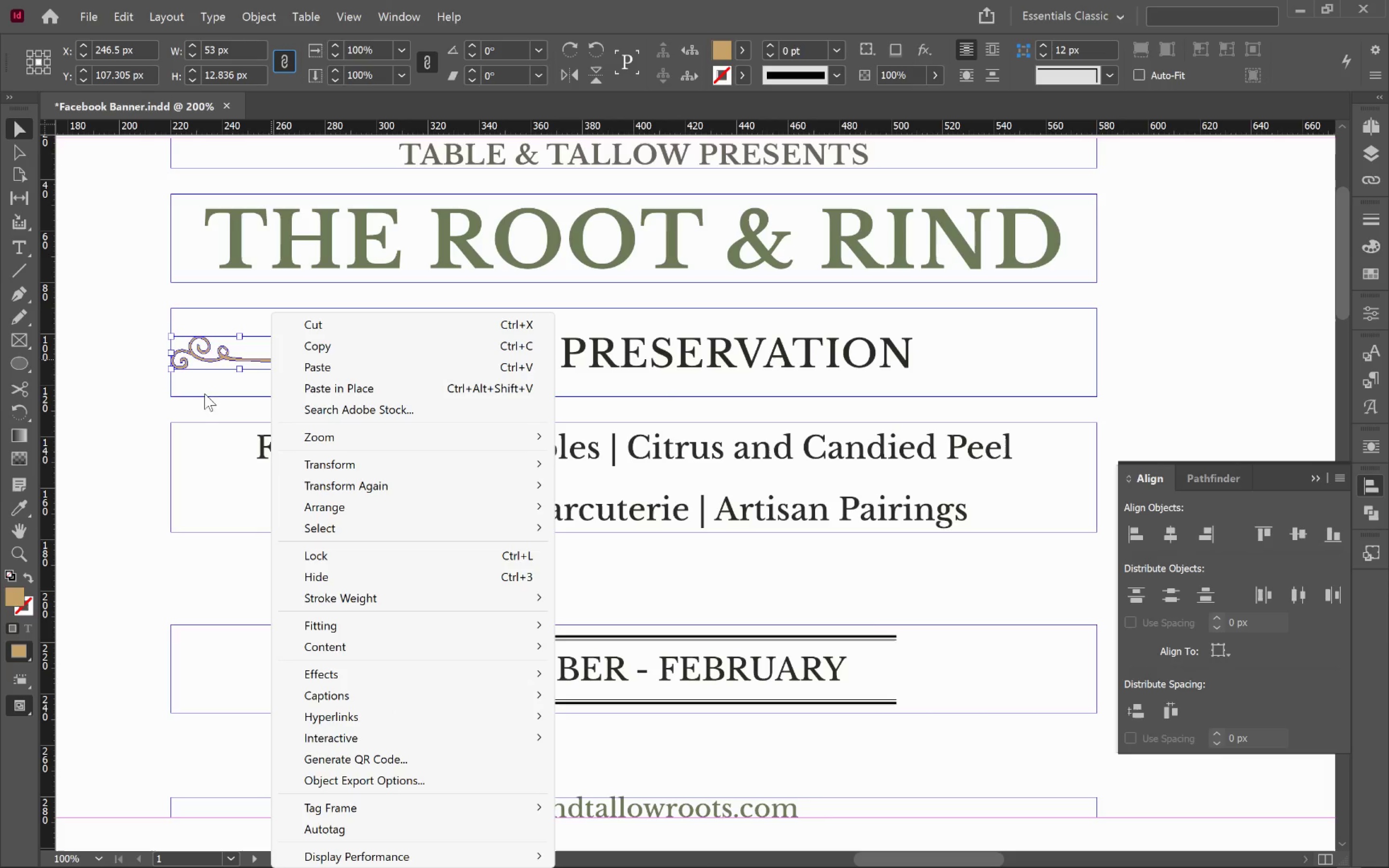 
left_click([203, 353])
 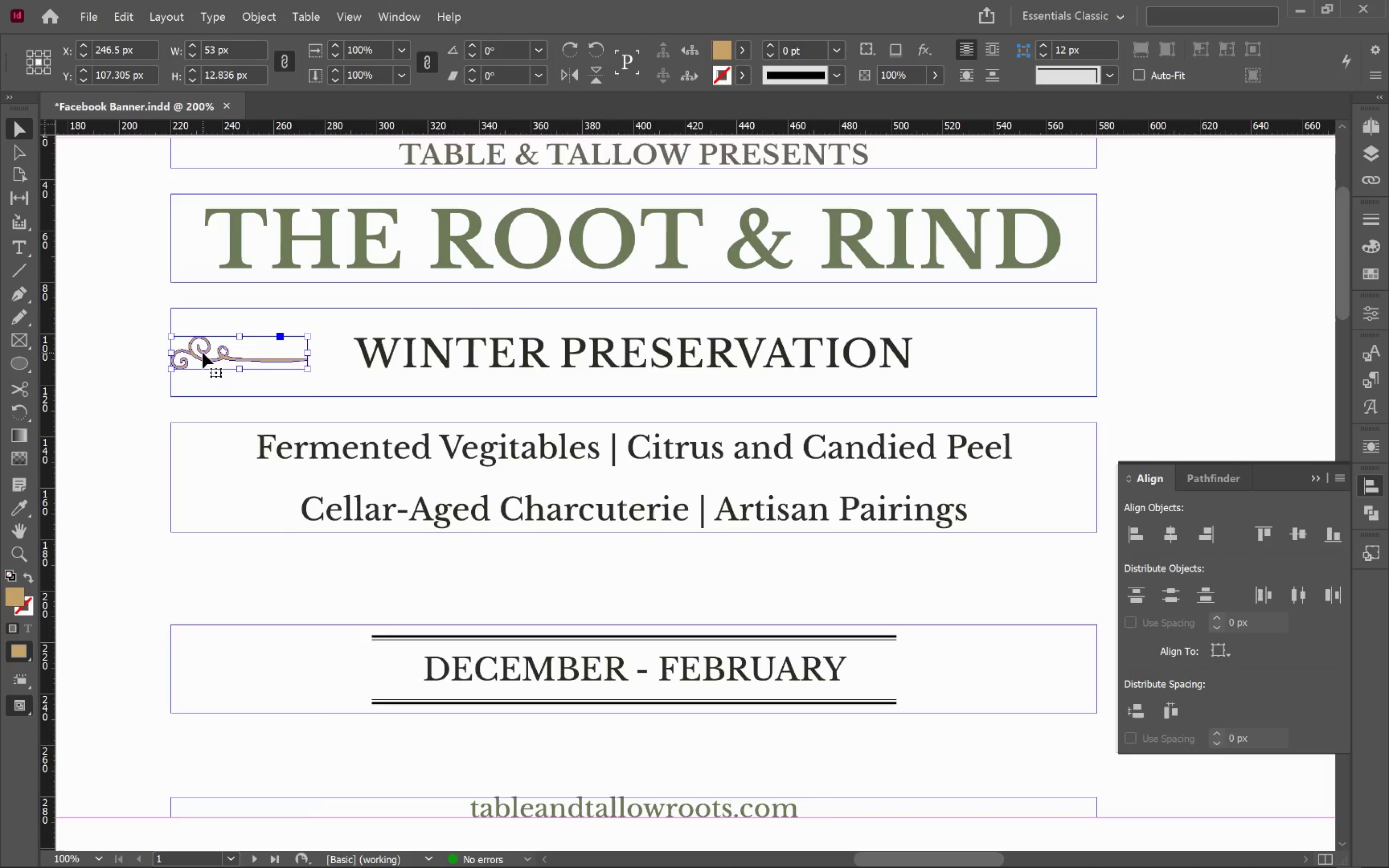 
key(Control+C)
 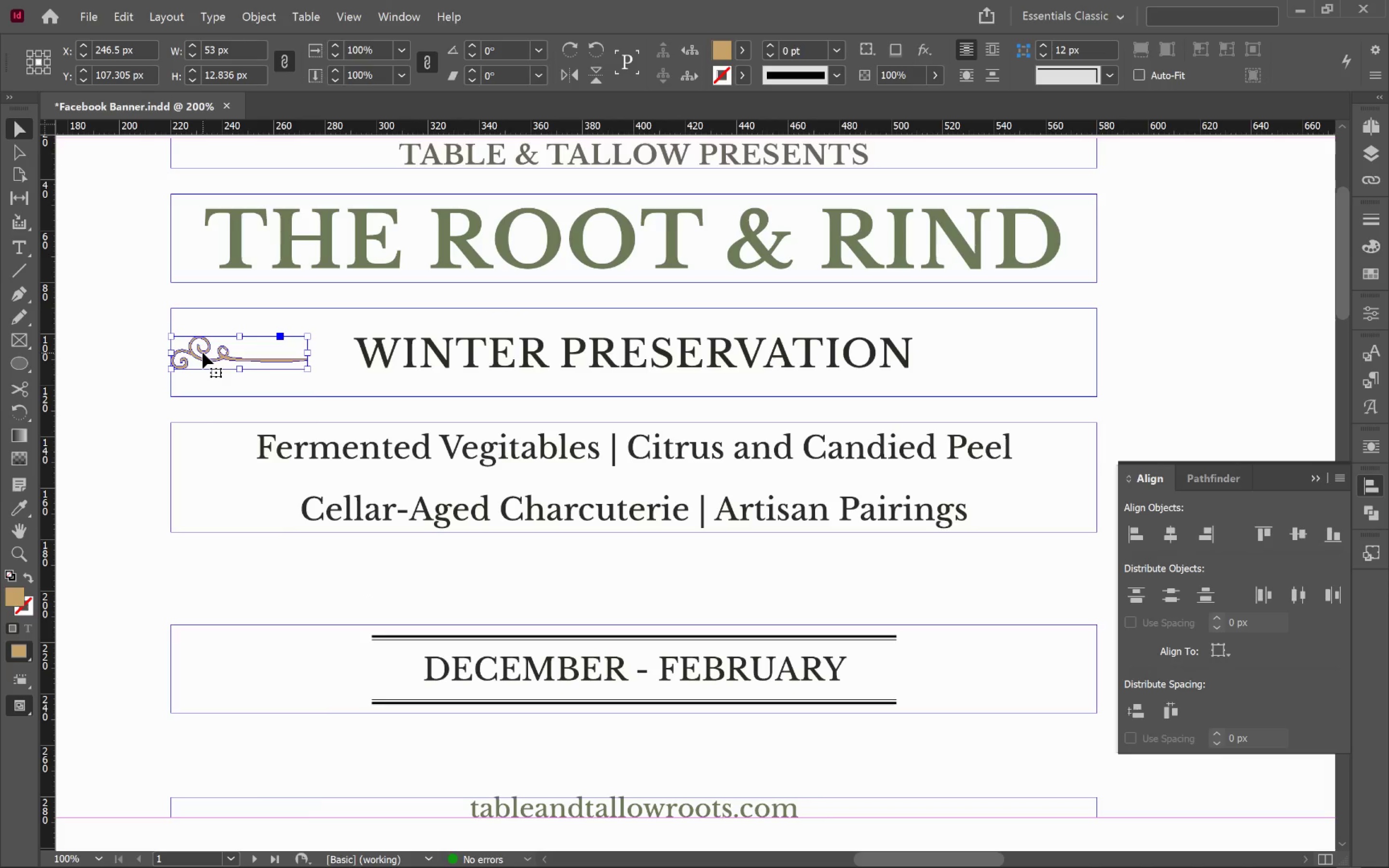 
key(Alt+Control+Shift+V)
 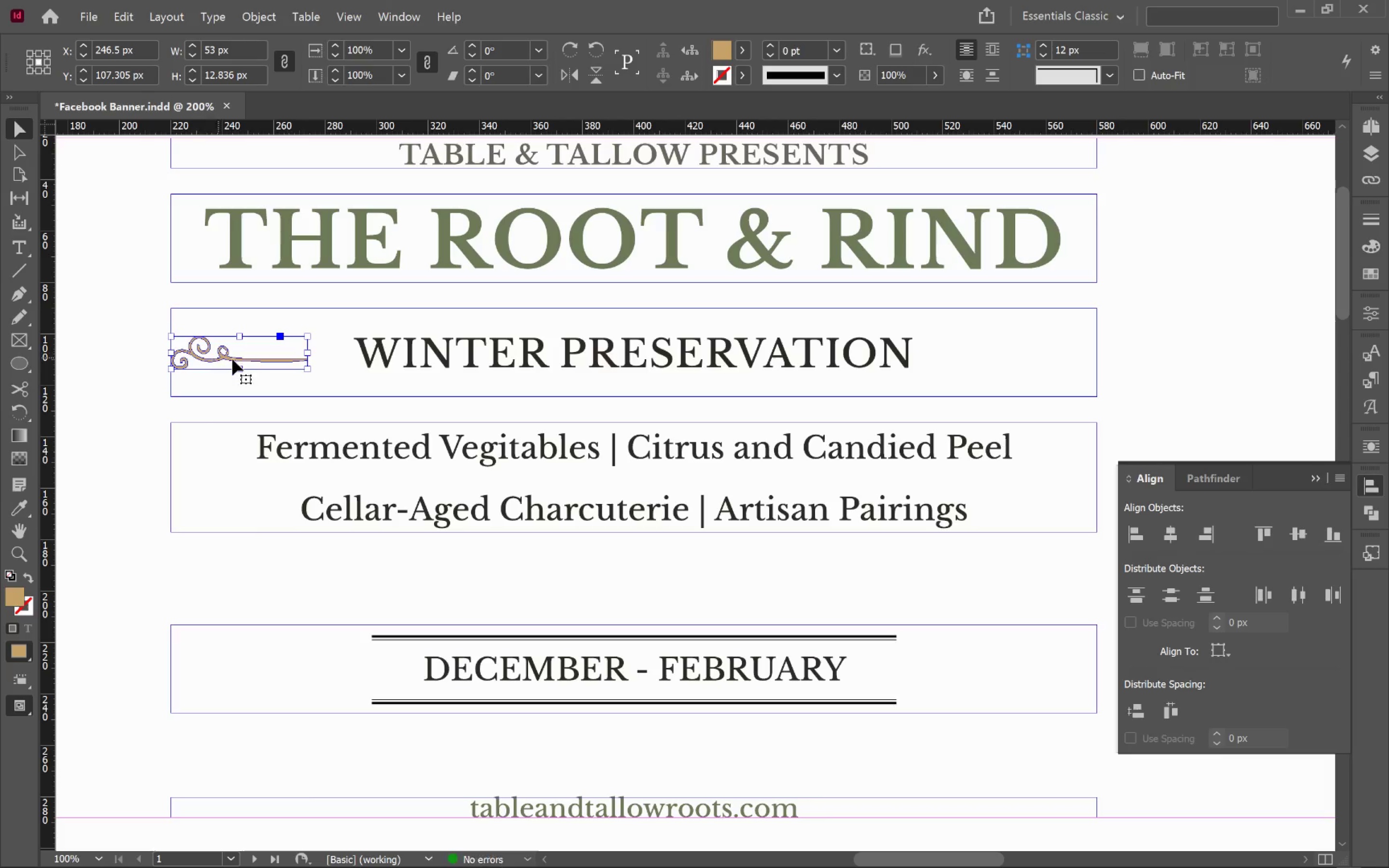 
right_click([236, 360])
 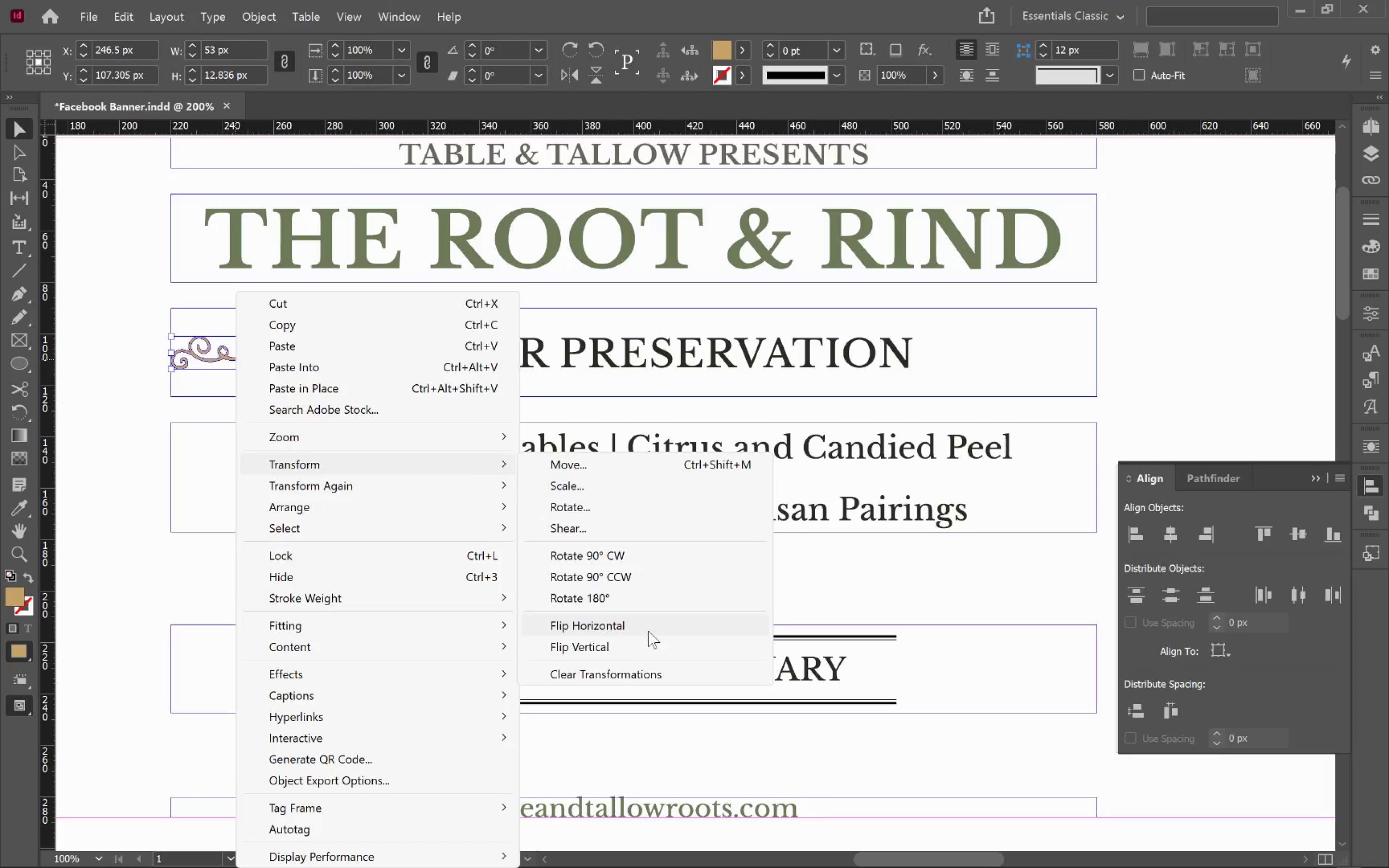 
left_click([650, 627])
 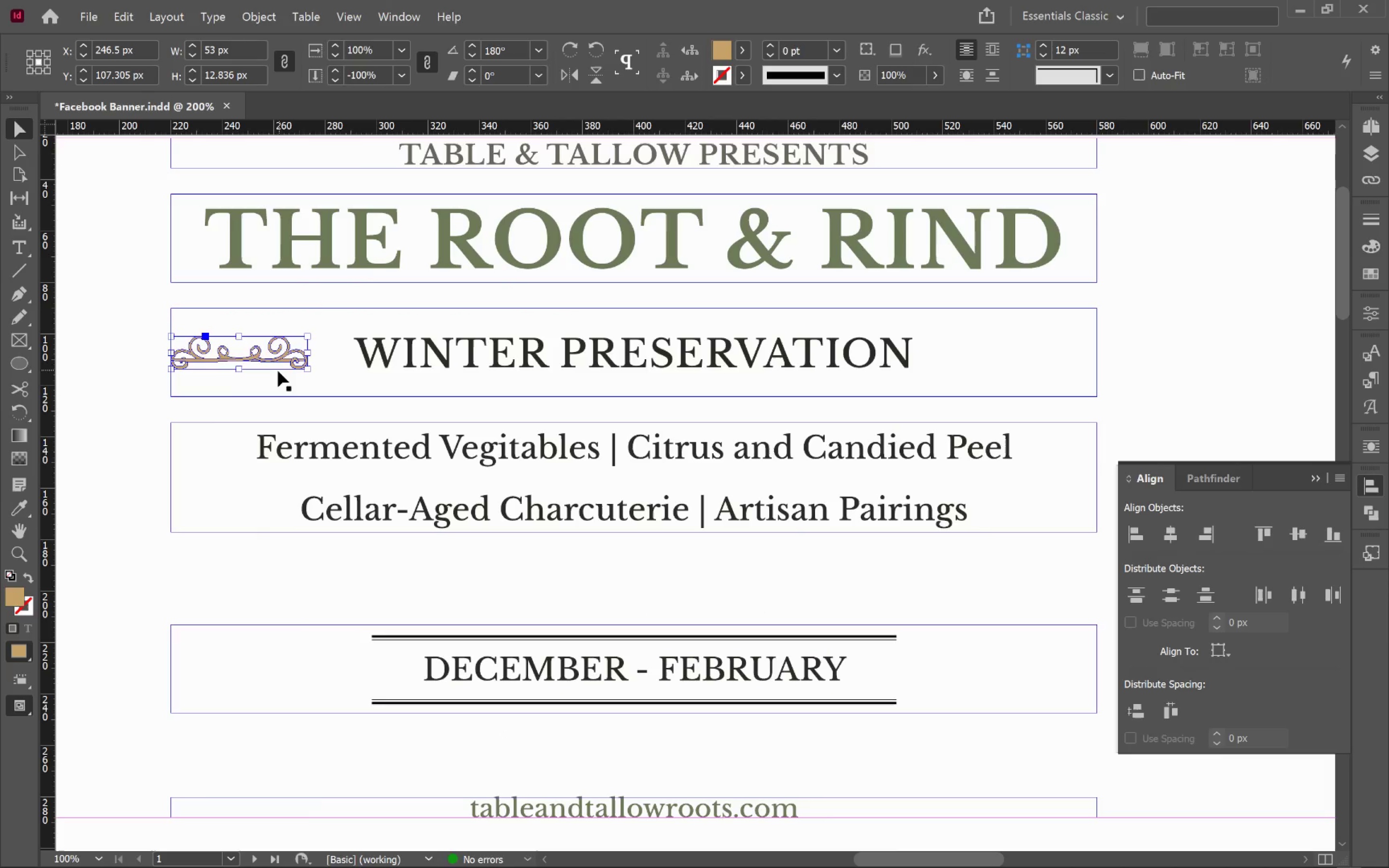 
left_click_drag(start_coordinate=[278, 362], to_coordinate=[1068, 376])
 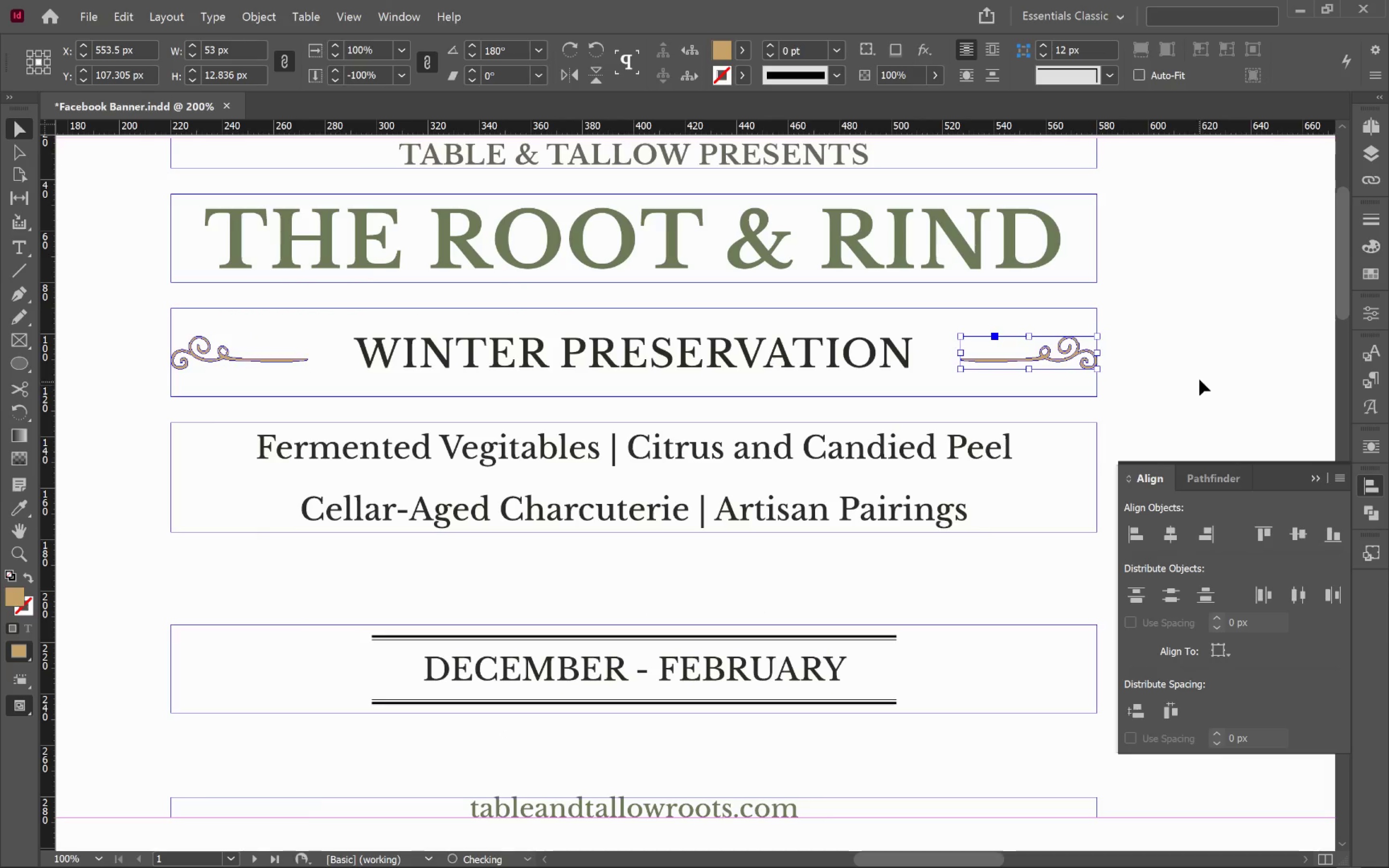 
hold_key(key=ShiftLeft, duration=2.23)
 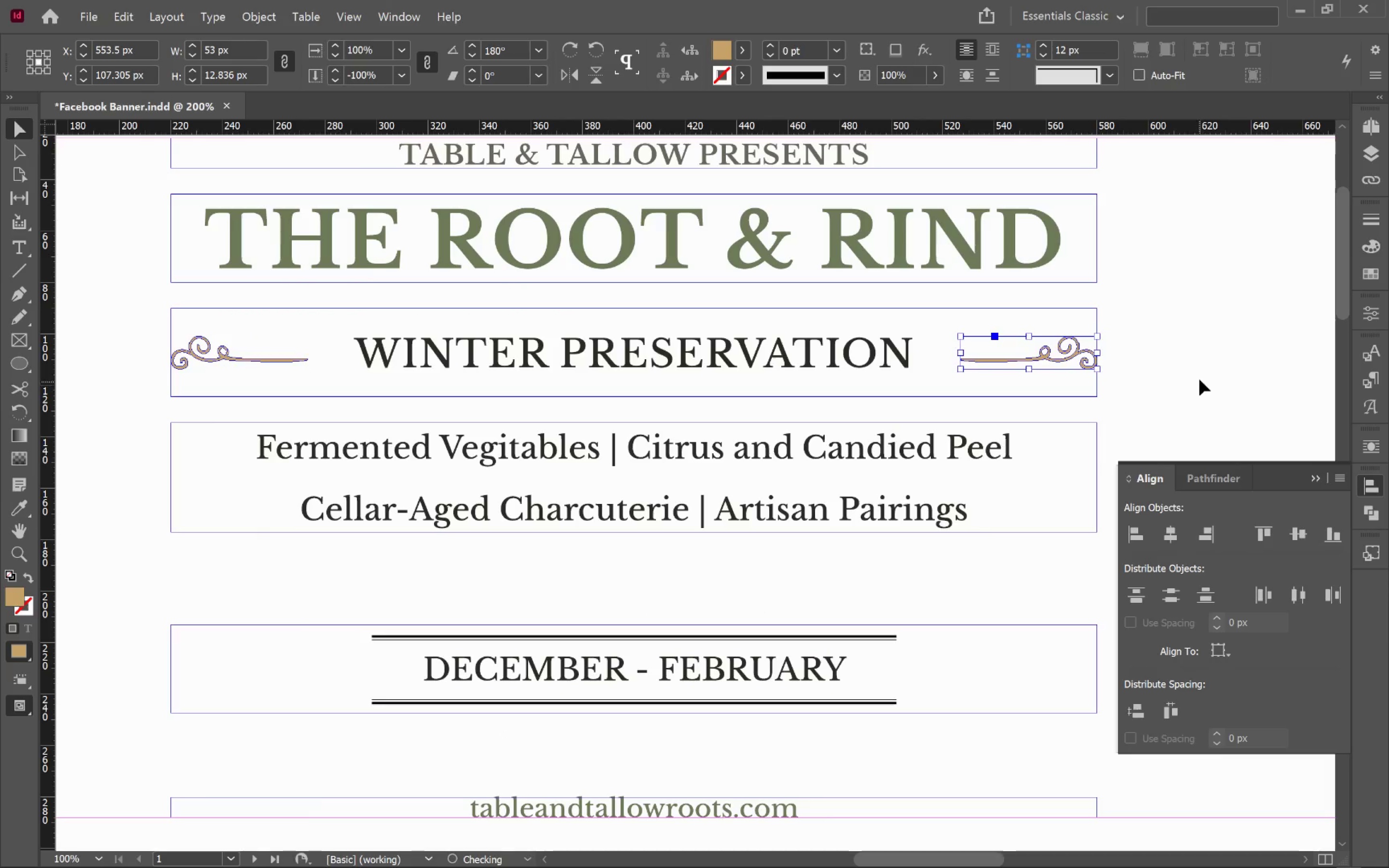 
left_click([1198, 377])
 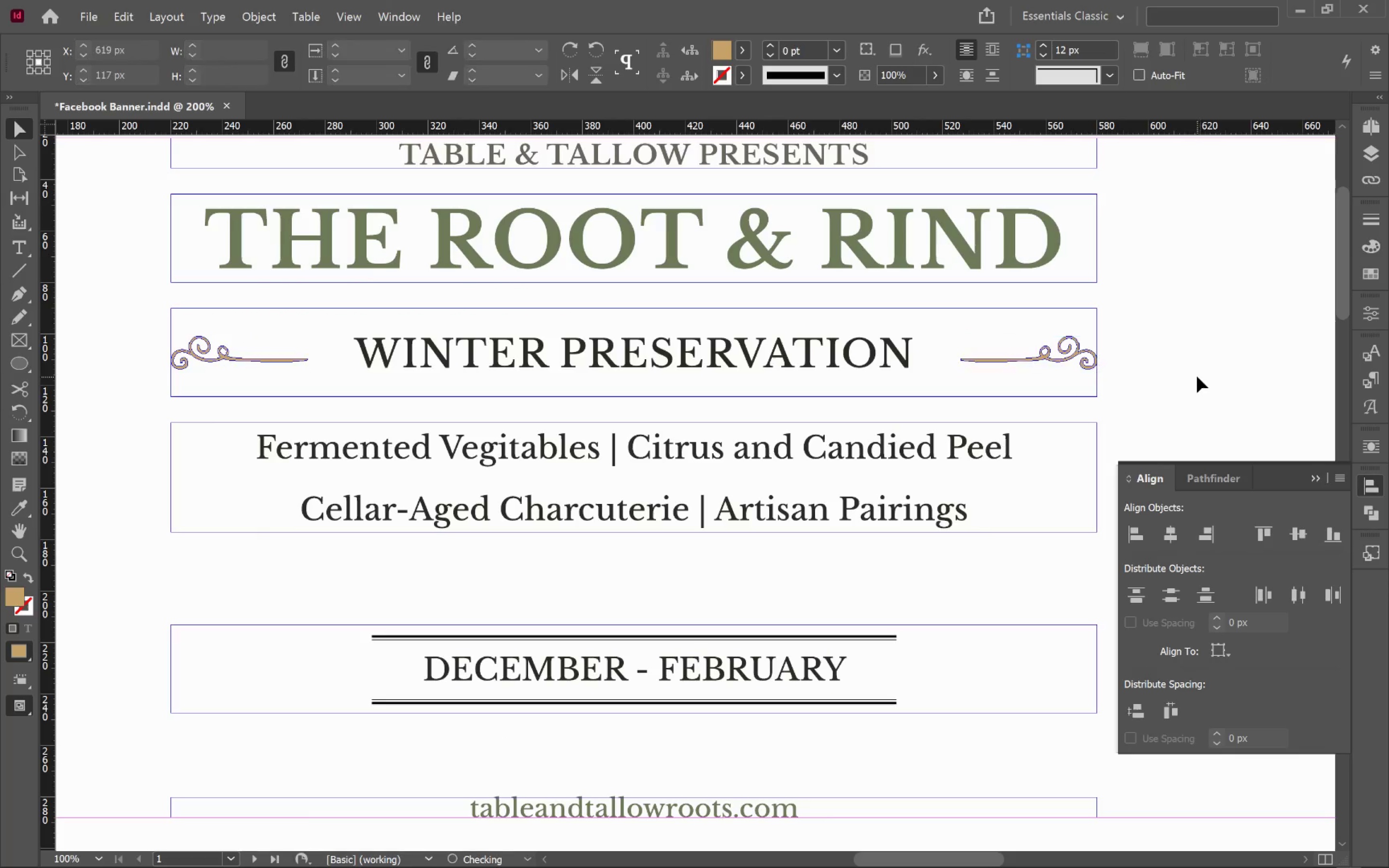 
key(W)
 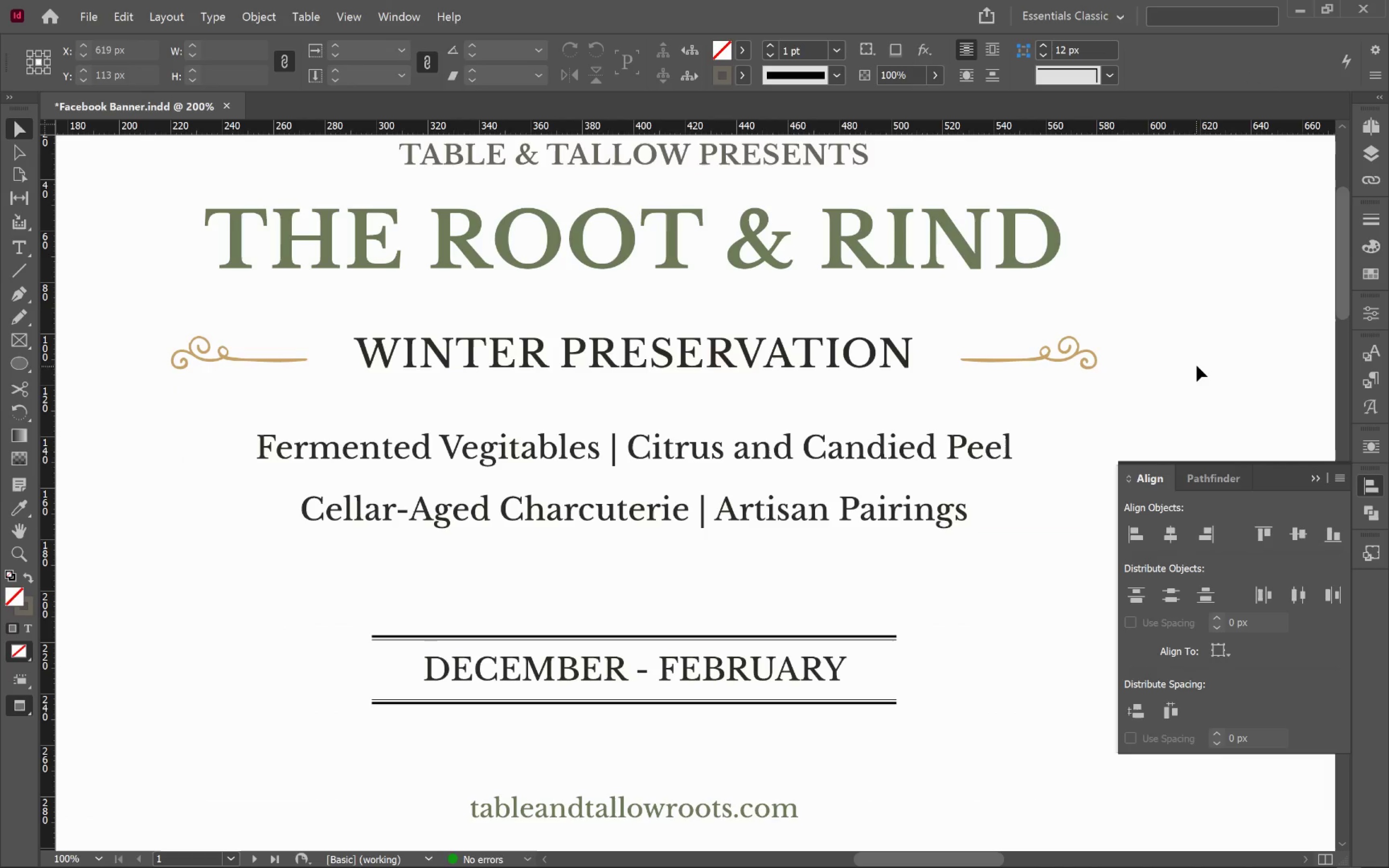 
hold_key(key=AltLeft, duration=0.36)
 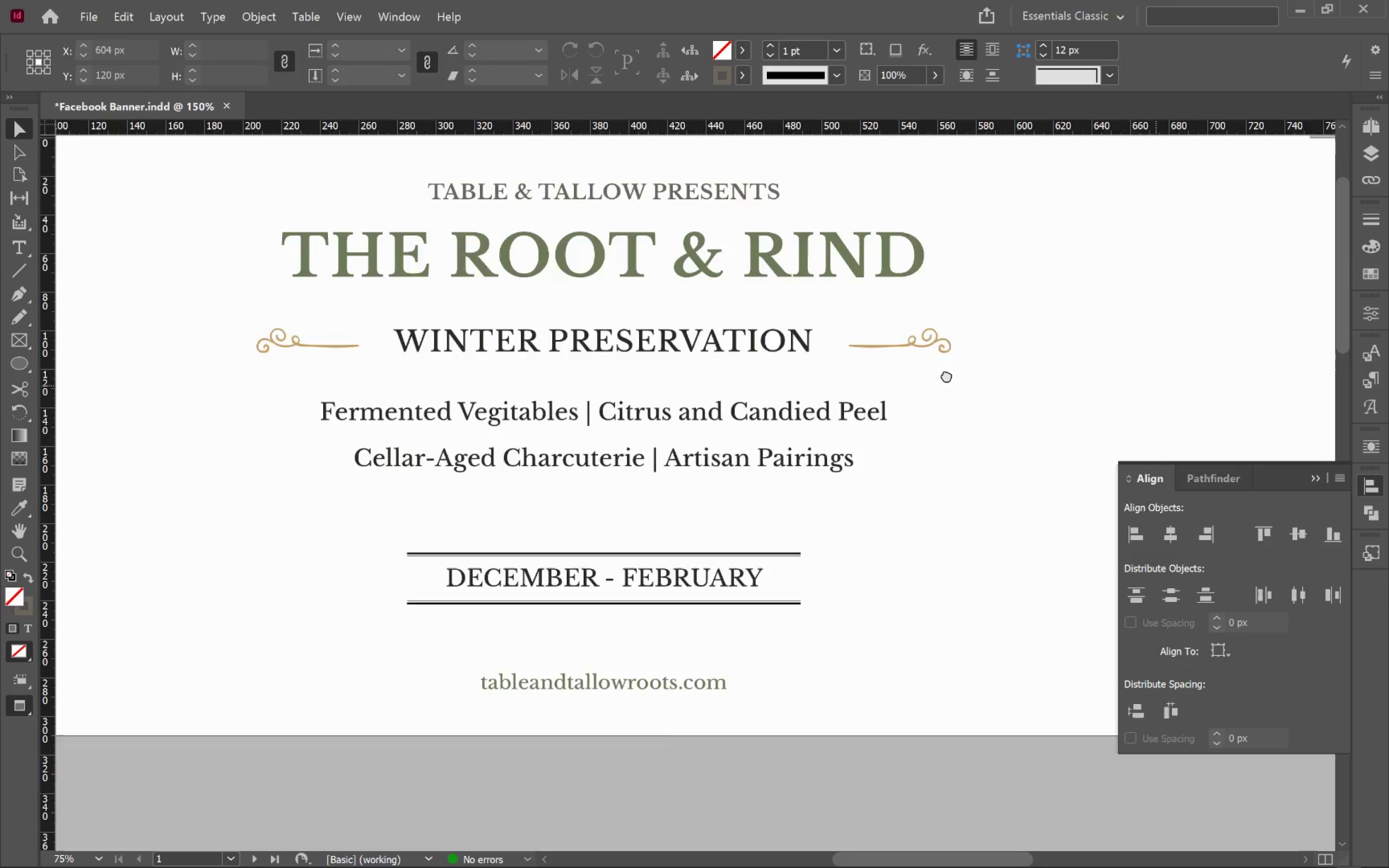 
hold_key(key=Space, duration=1.5)
 